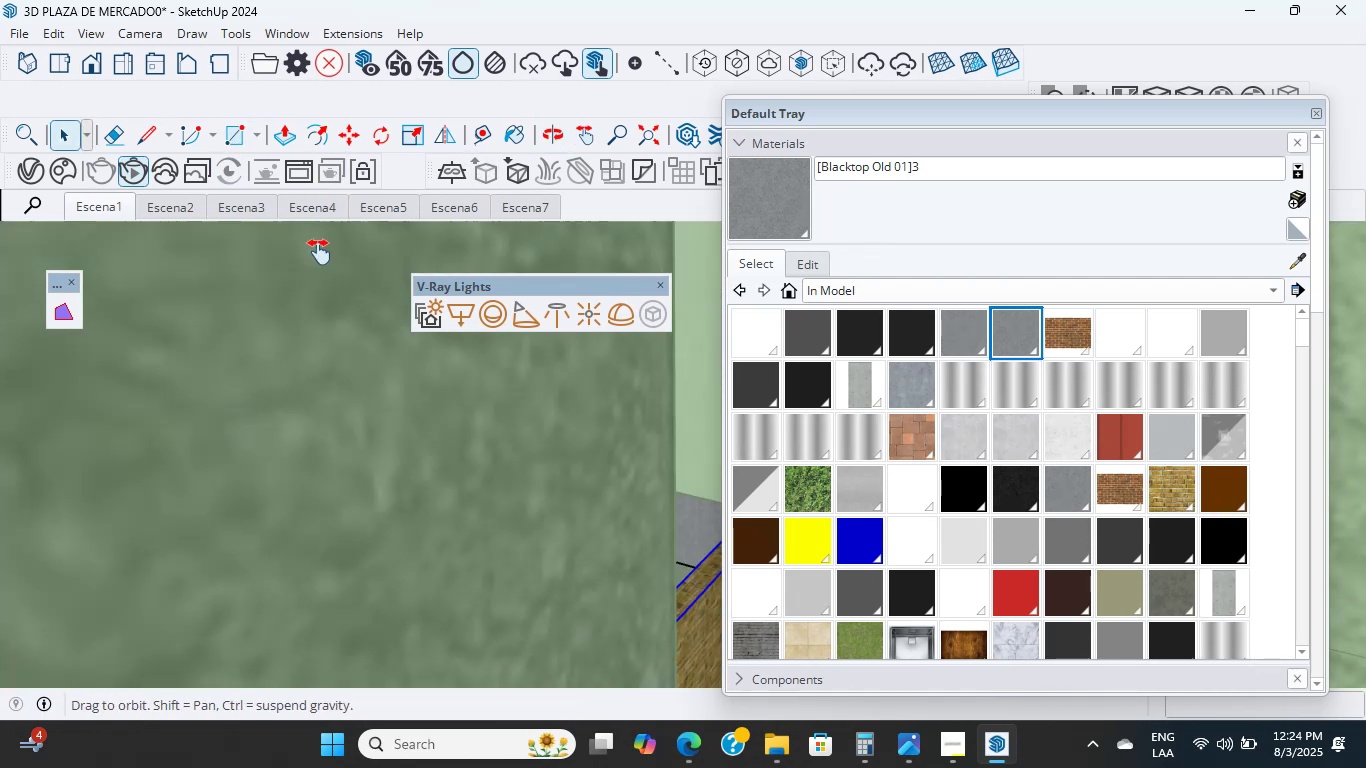 
hold_key(key=ShiftLeft, duration=2.43)
scroll: coordinate [260, 174], scroll_direction: down, amount: 78.0
 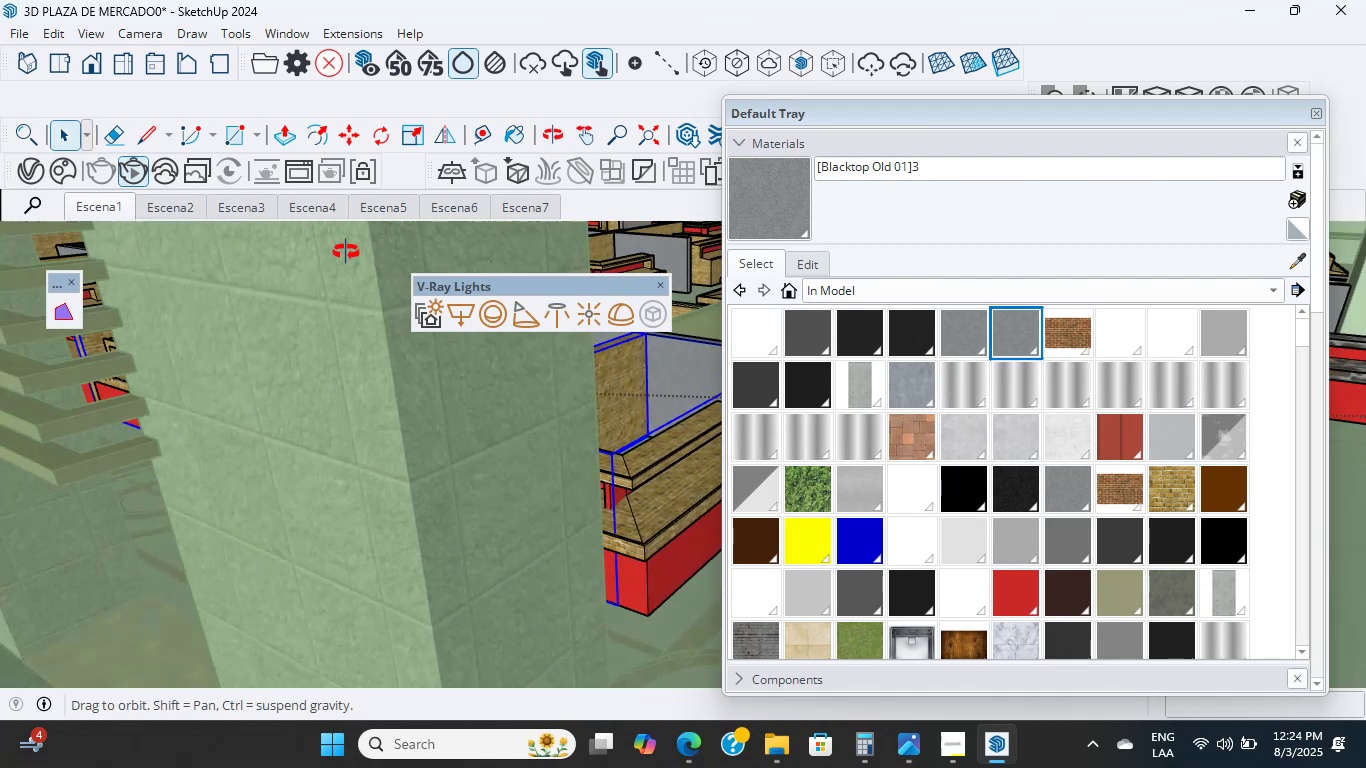 
hold_key(key=ShiftLeft, duration=0.67)
 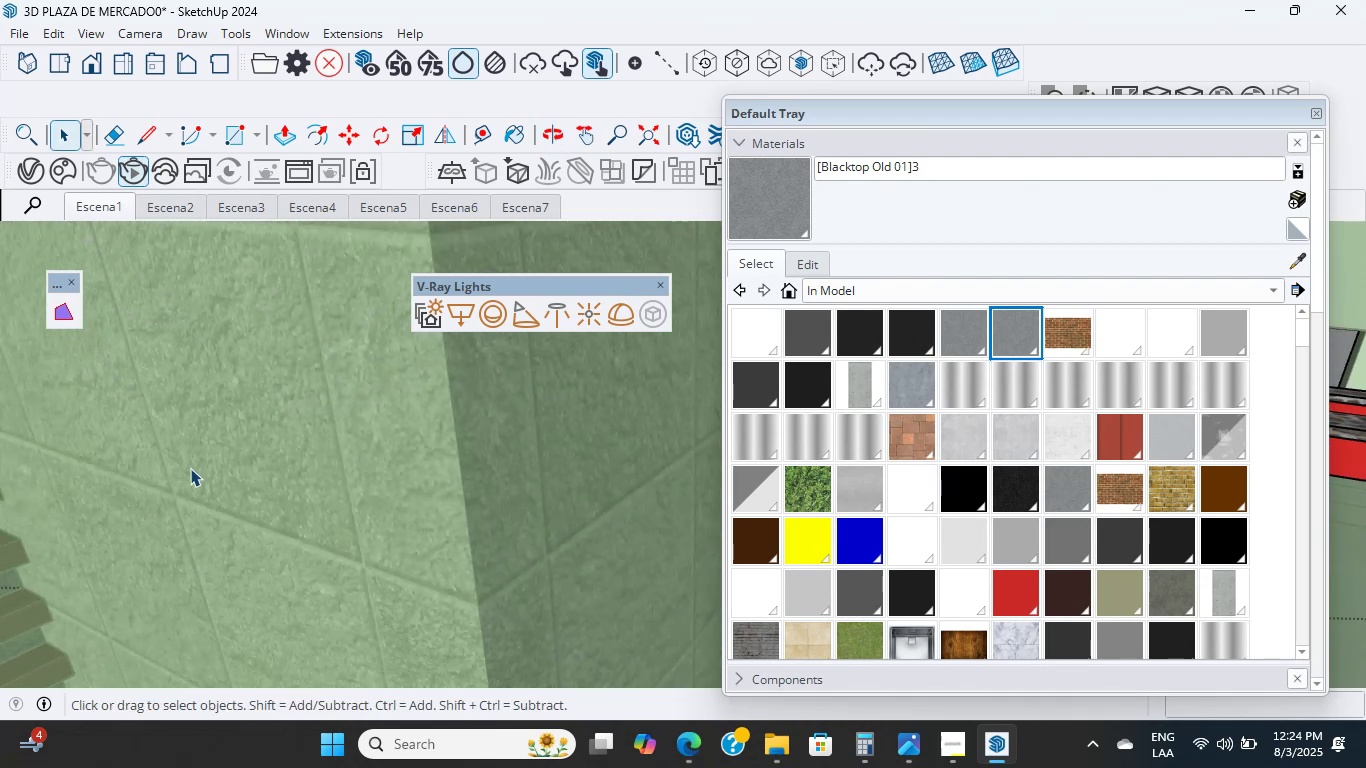 
hold_key(key=ShiftLeft, duration=0.84)
 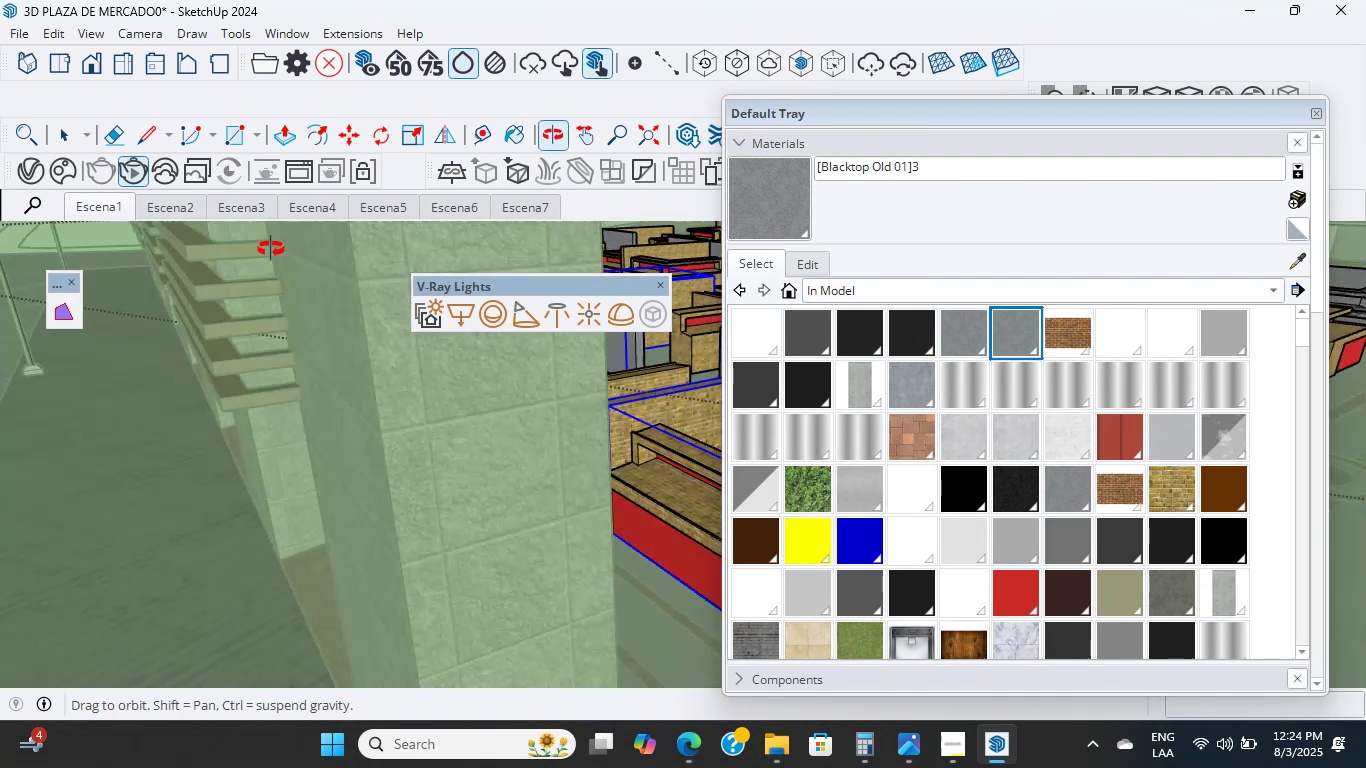 
hold_key(key=ShiftLeft, duration=0.94)
 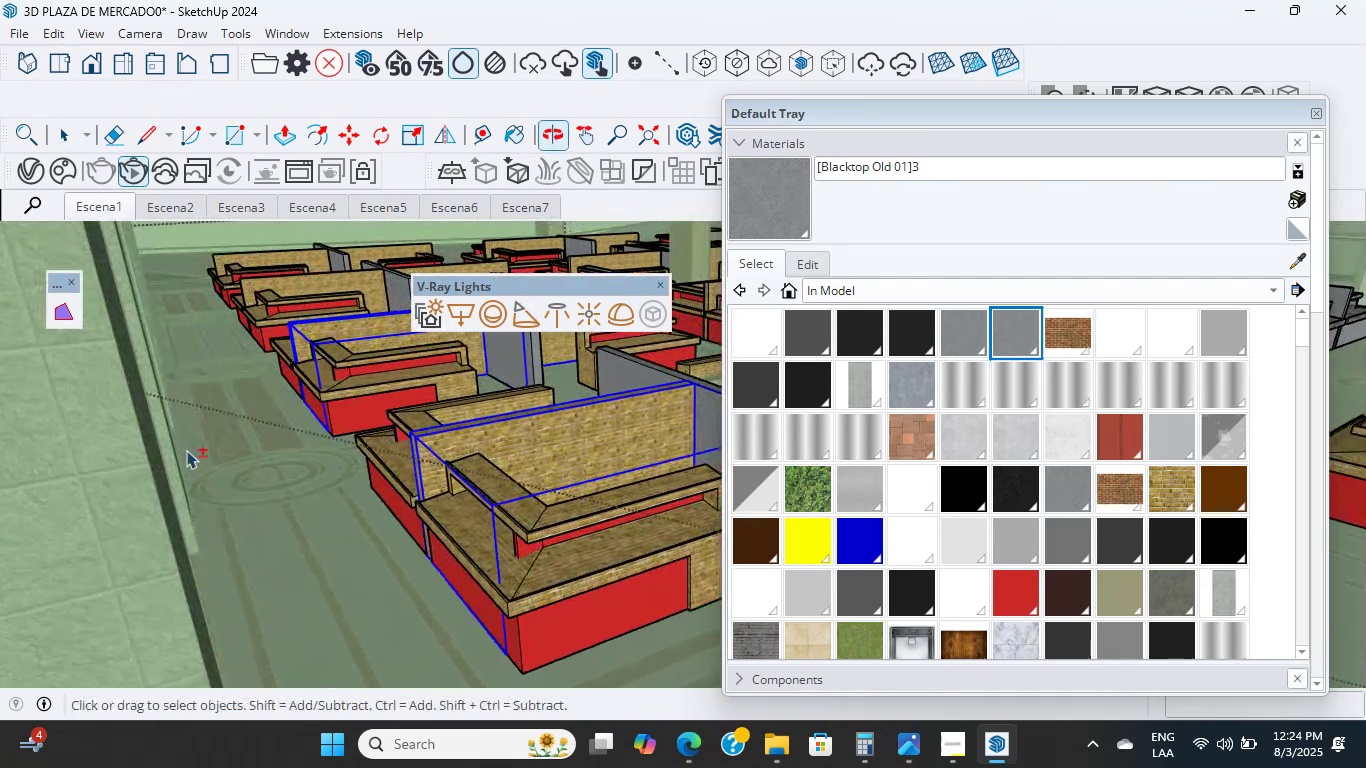 
scroll: coordinate [415, 398], scroll_direction: up, amount: 5.0
 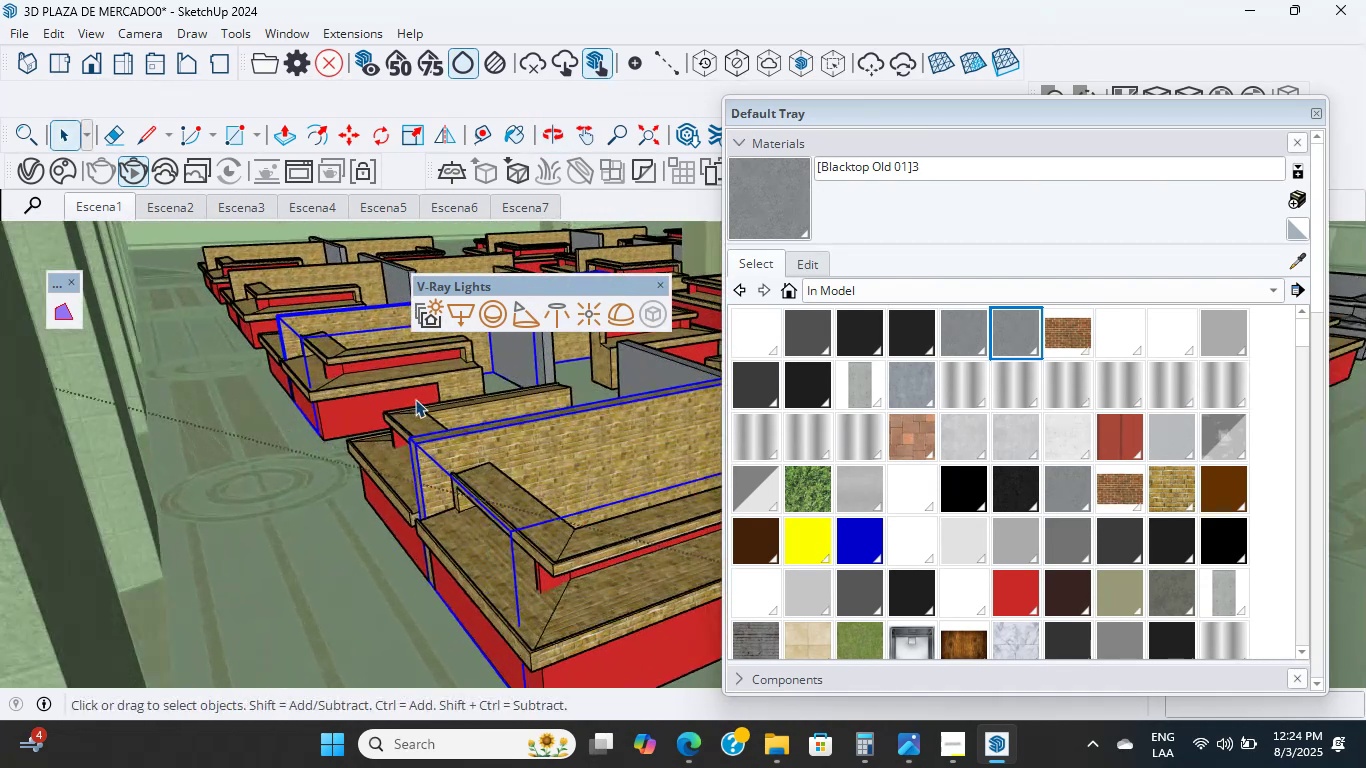 
hold_key(key=ShiftLeft, duration=0.41)
 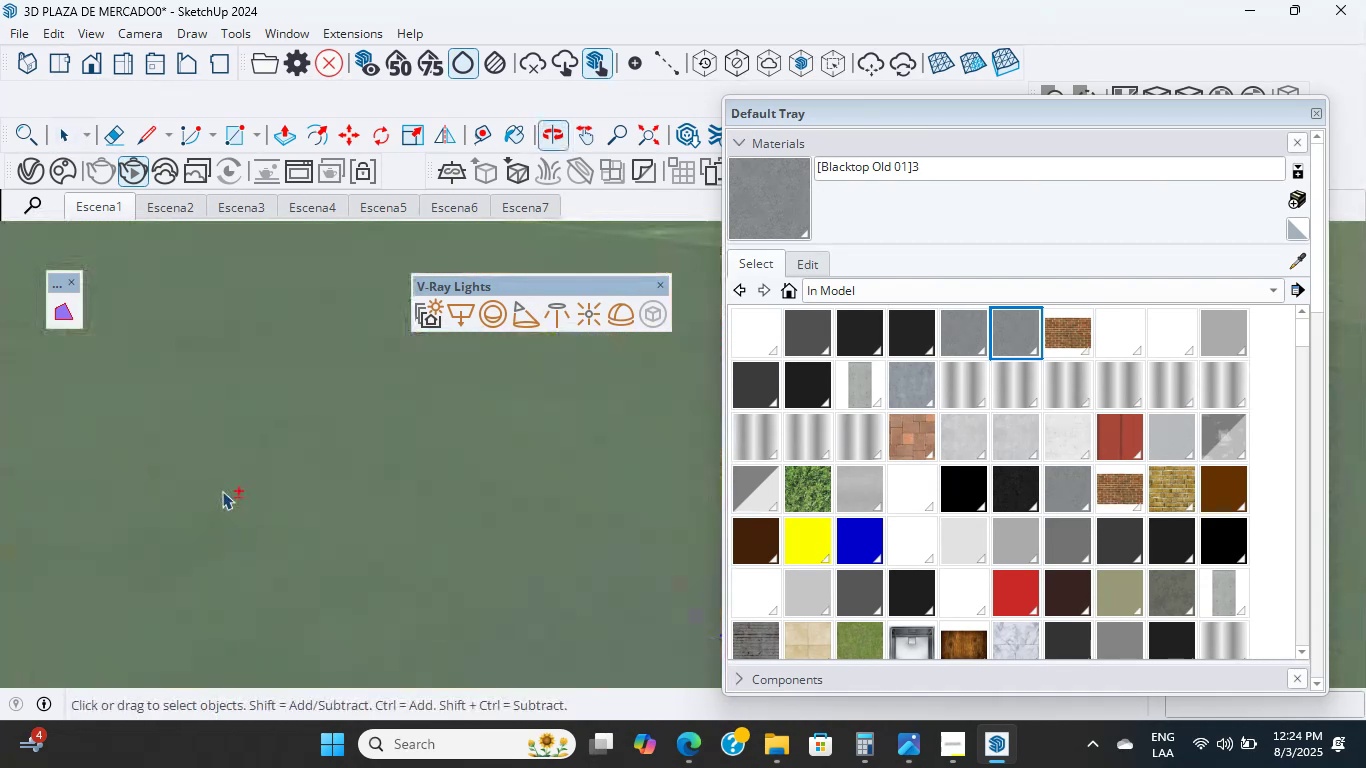 
hold_key(key=ShiftLeft, duration=0.35)
 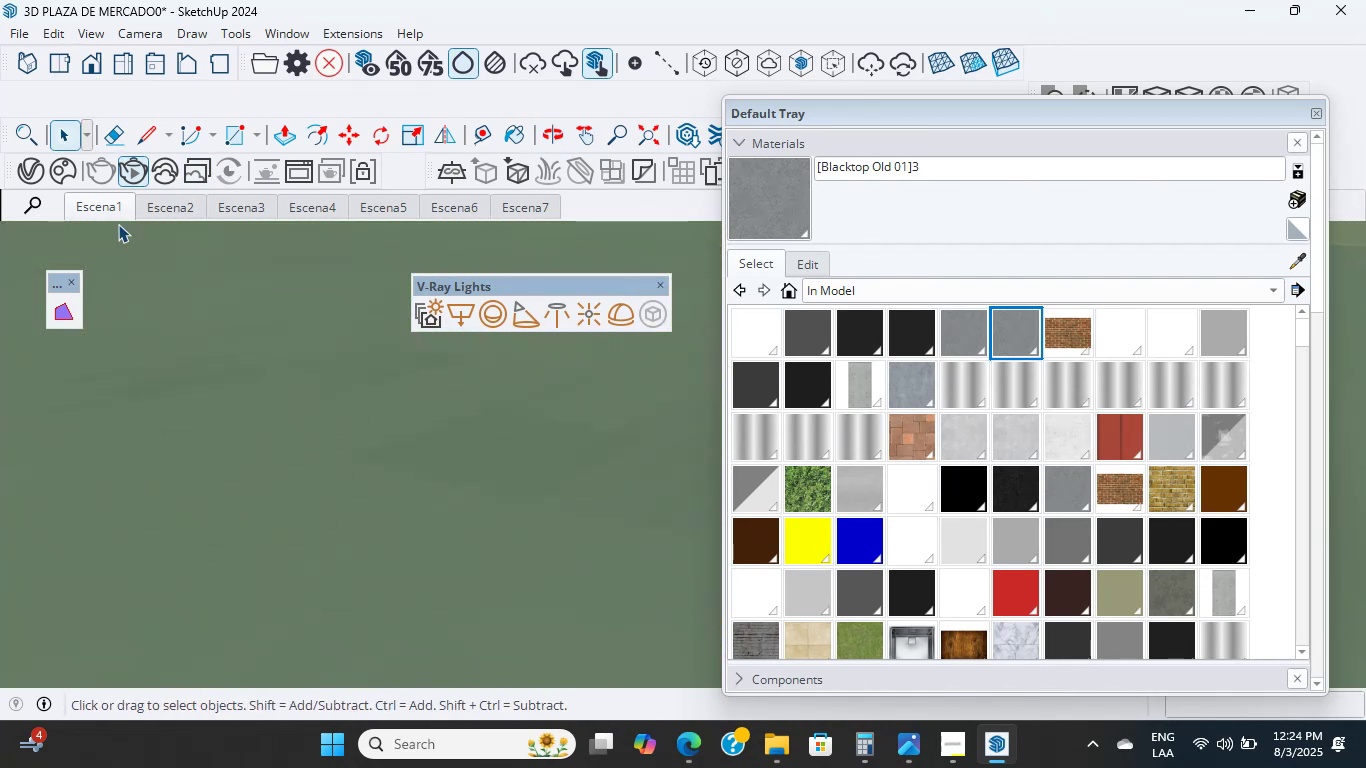 
left_click([109, 209])
 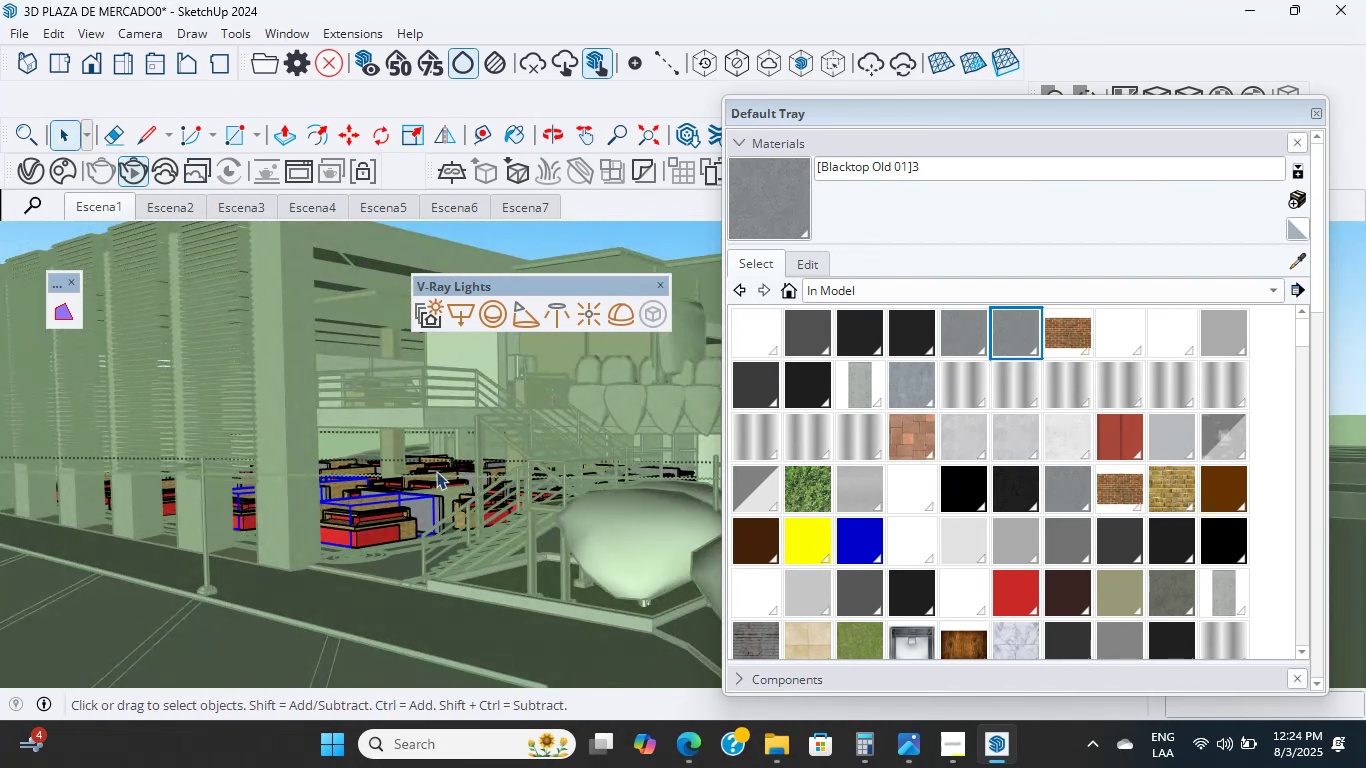 
left_click([786, 193])
 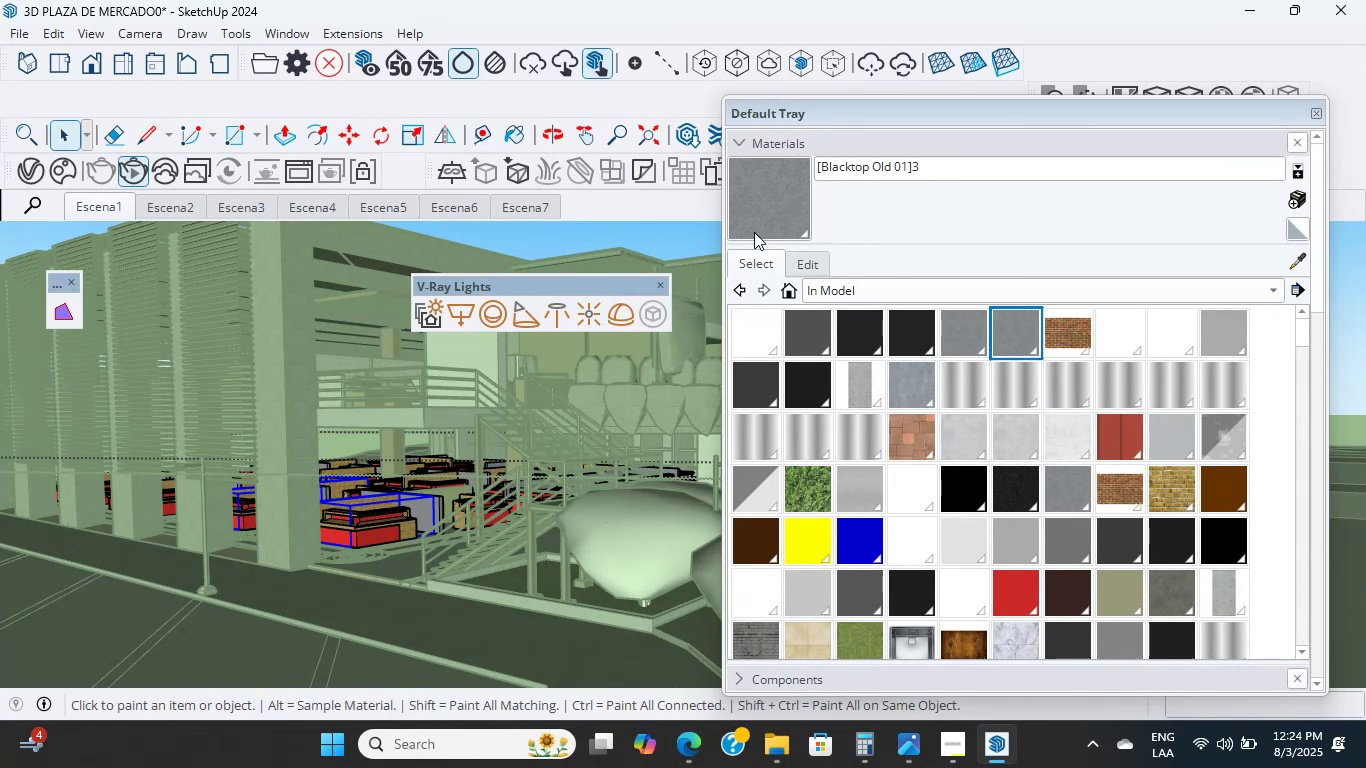 
scroll: coordinate [379, 496], scroll_direction: up, amount: 33.0
 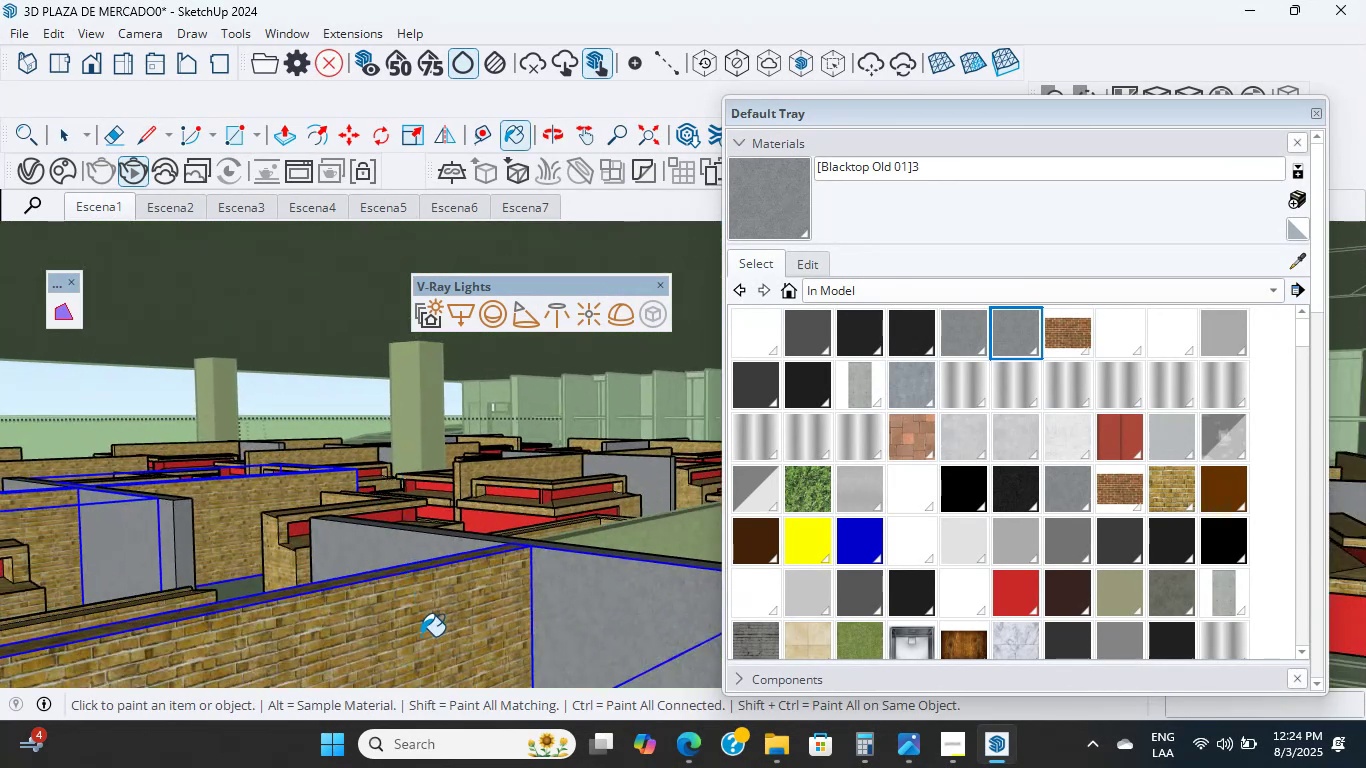 
left_click([421, 634])
 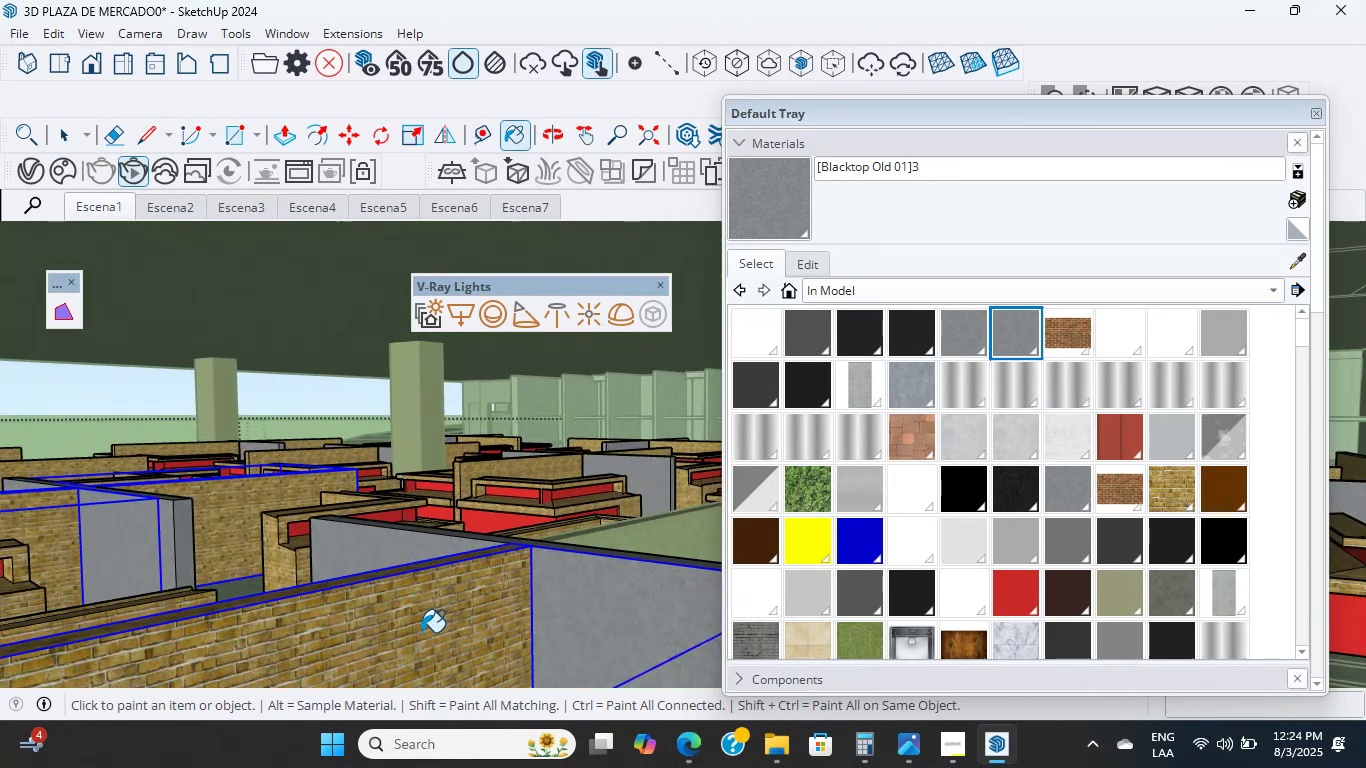 
scroll: coordinate [296, 618], scroll_direction: down, amount: 9.0
 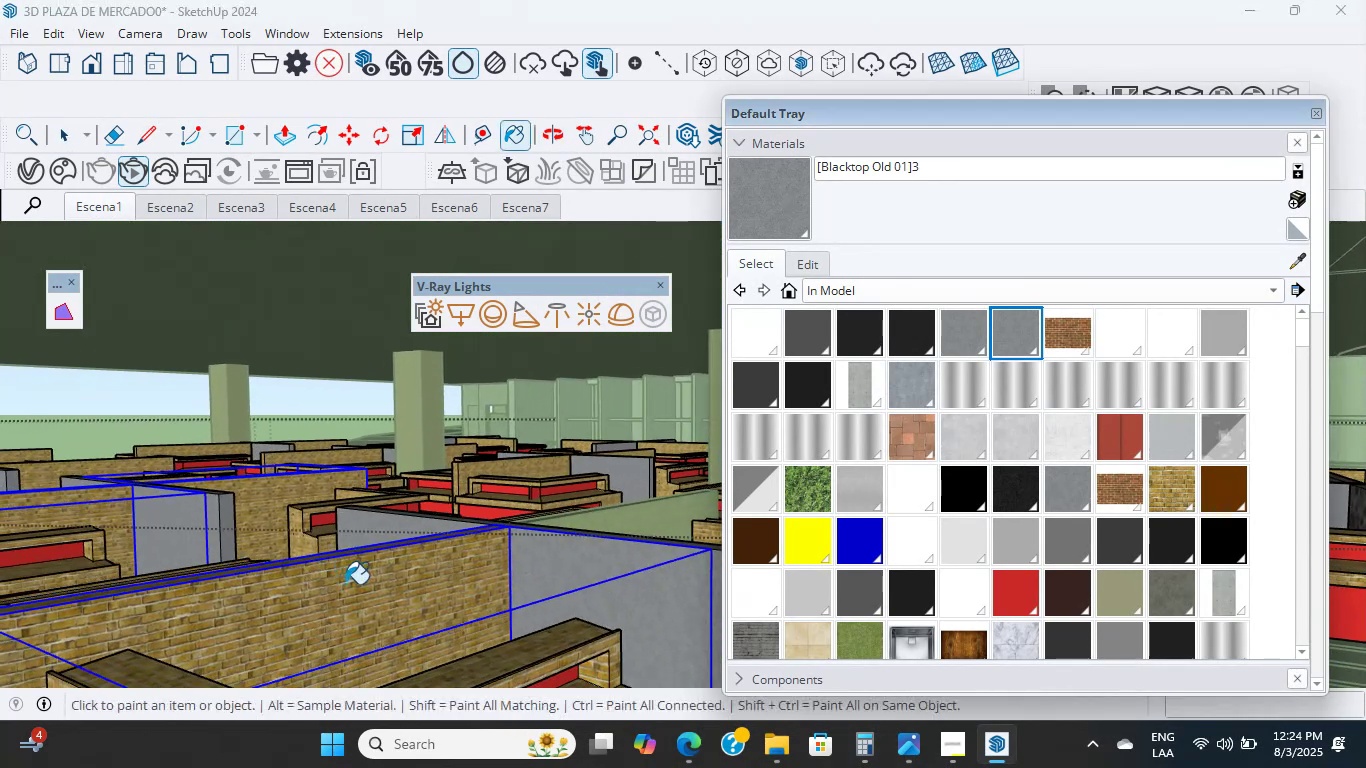 
hold_key(key=ShiftLeft, duration=0.48)
 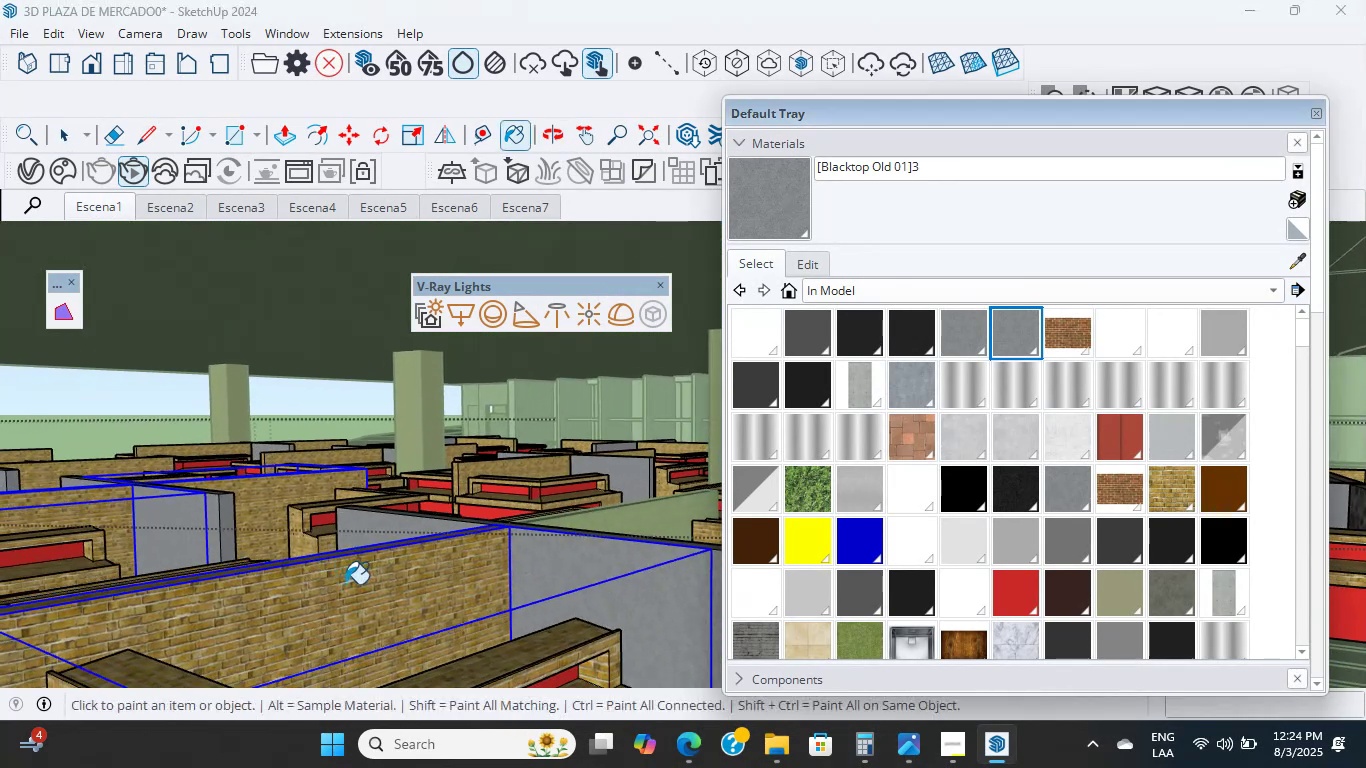 
left_click([345, 584])
 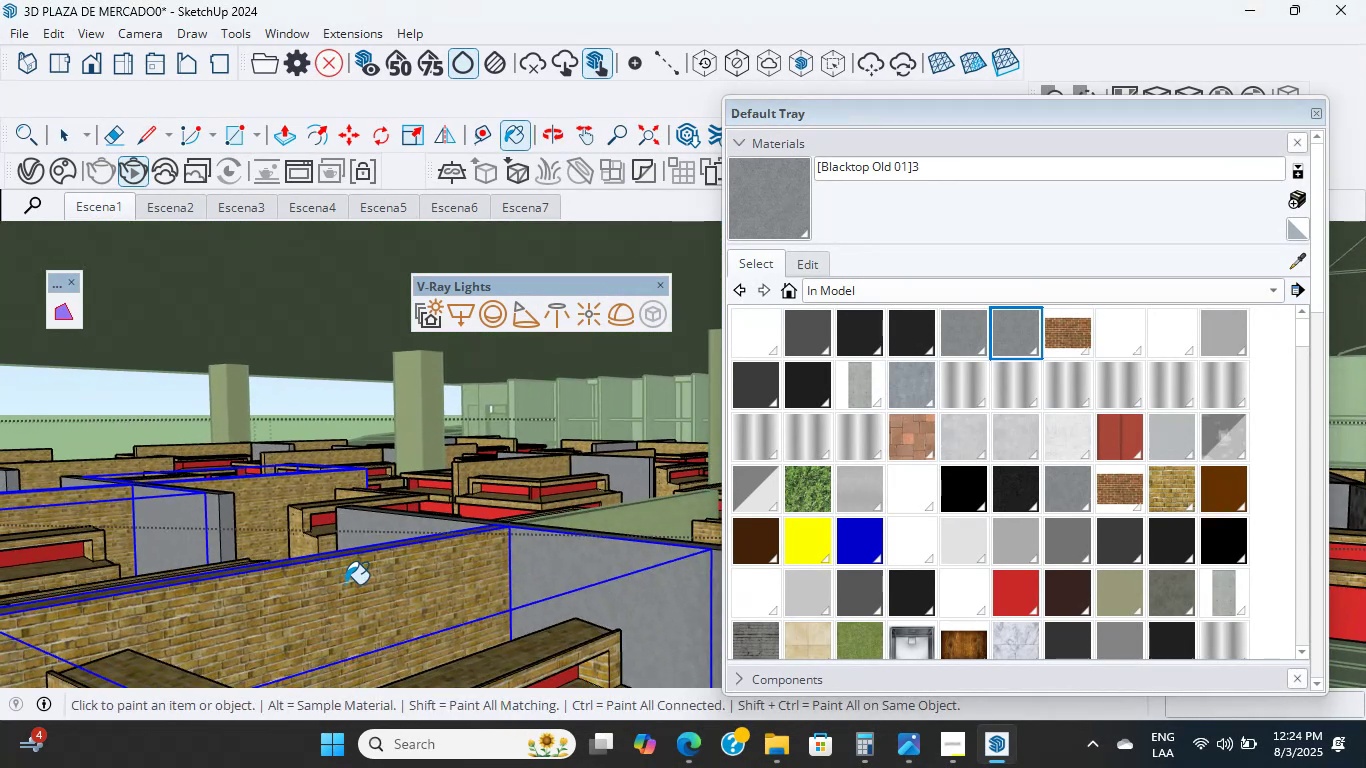 
key(Shift+ShiftLeft)
 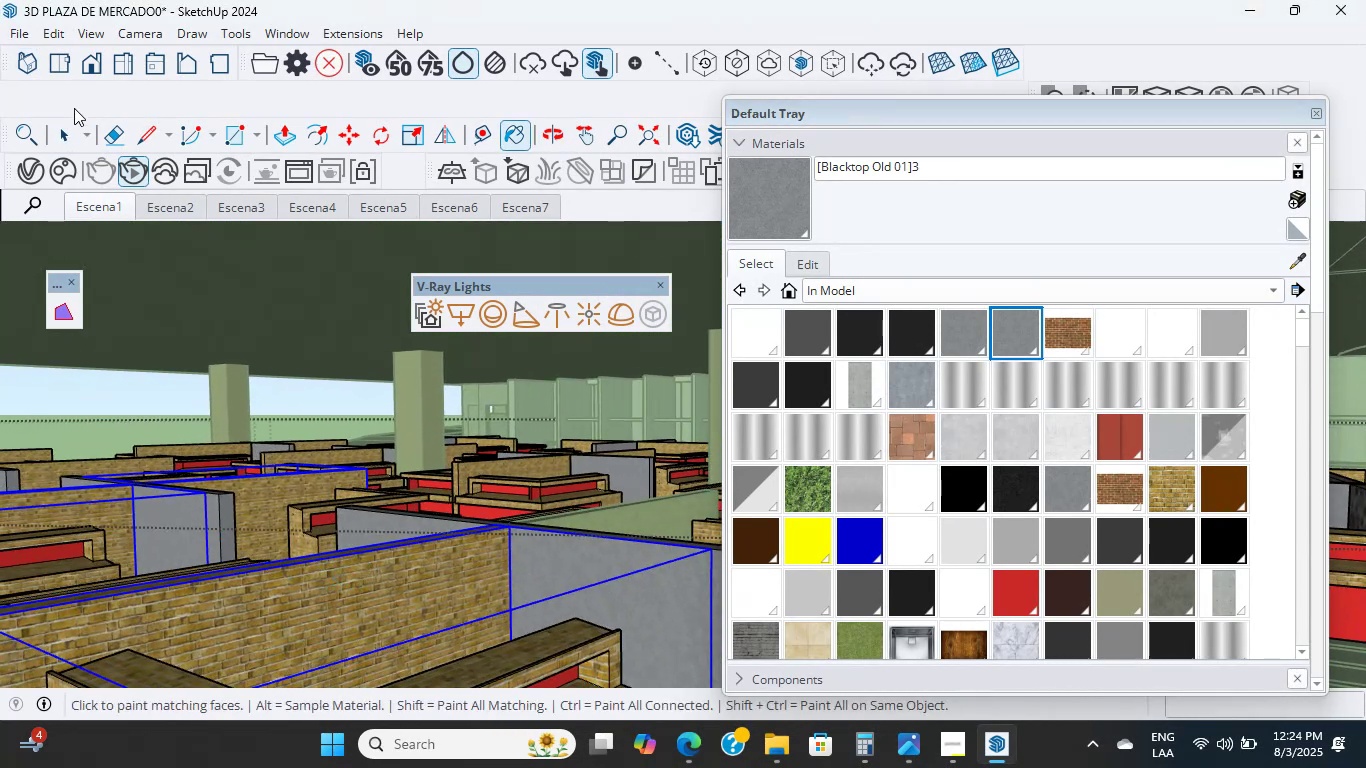 
left_click([66, 124])
 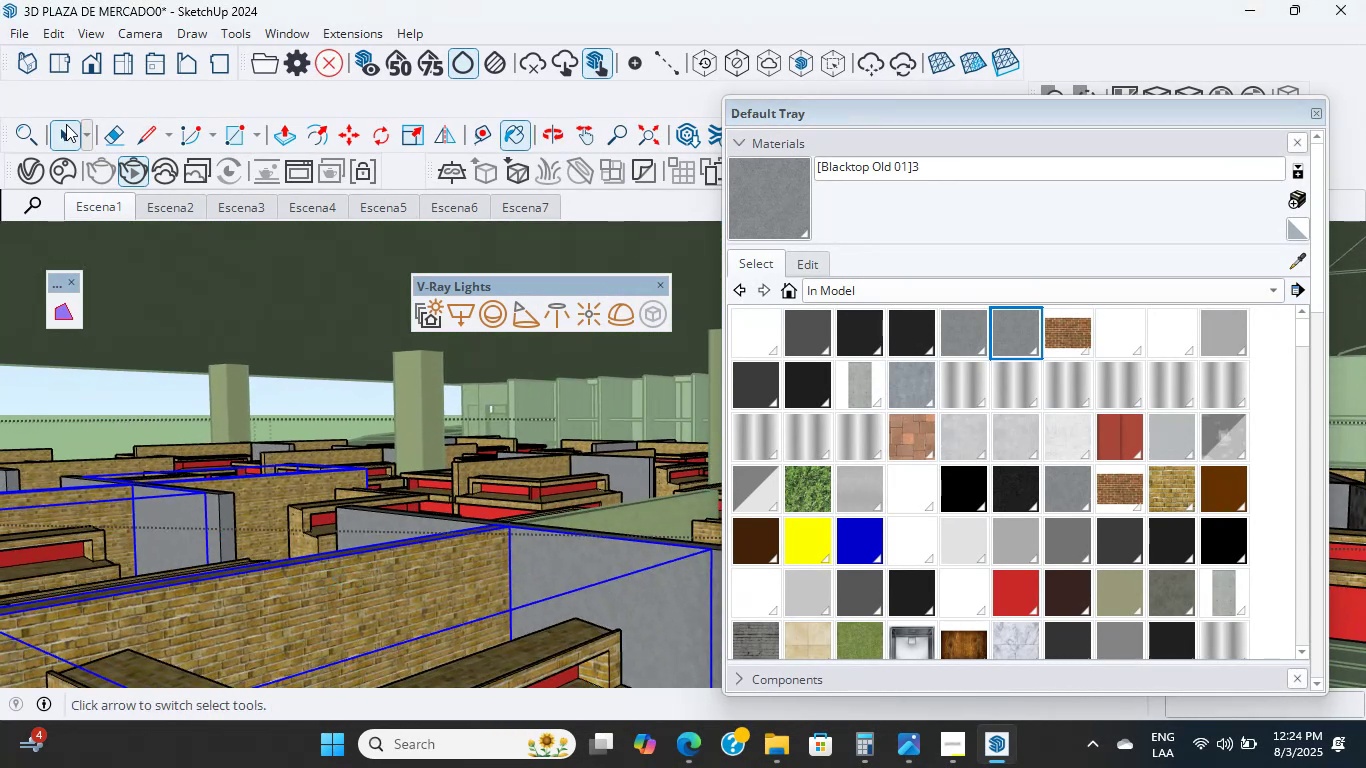 
scroll: coordinate [281, 584], scroll_direction: up, amount: 1.0
 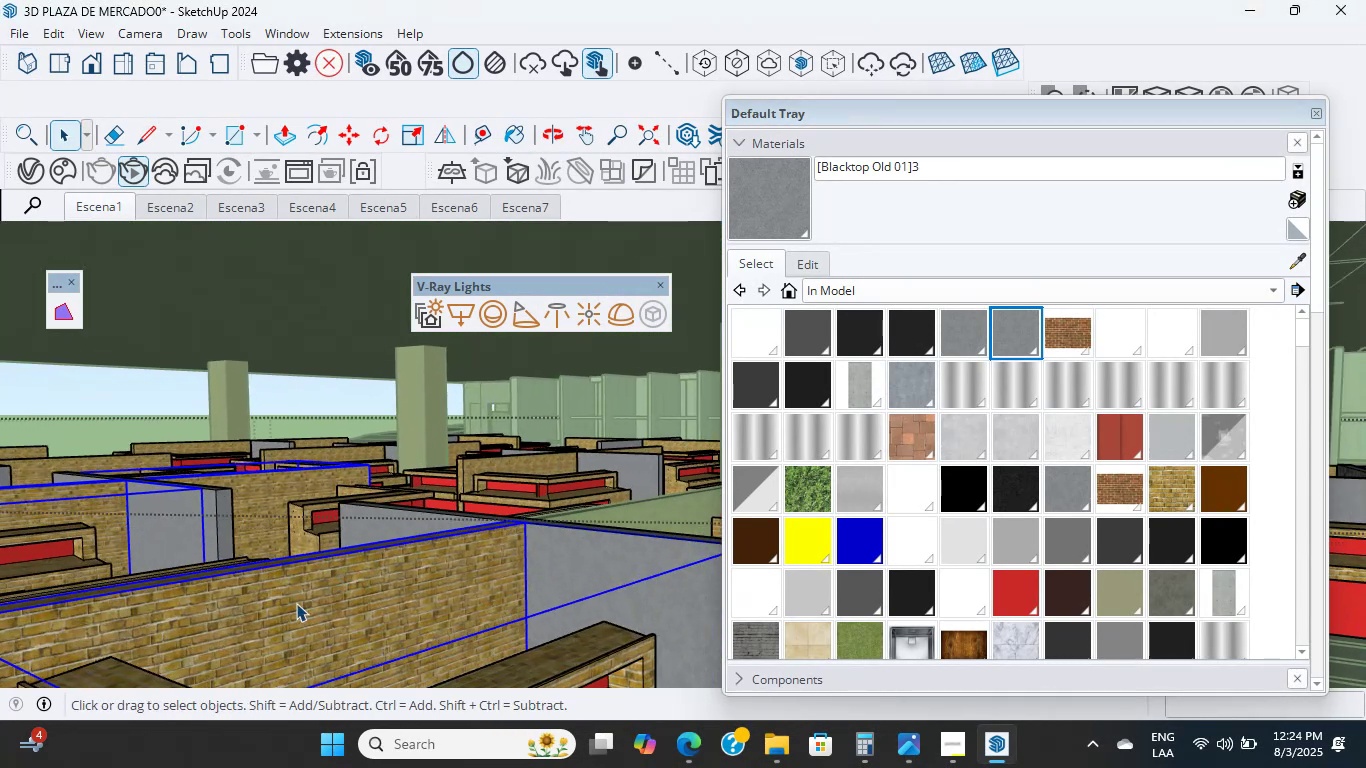 
left_click([296, 603])
 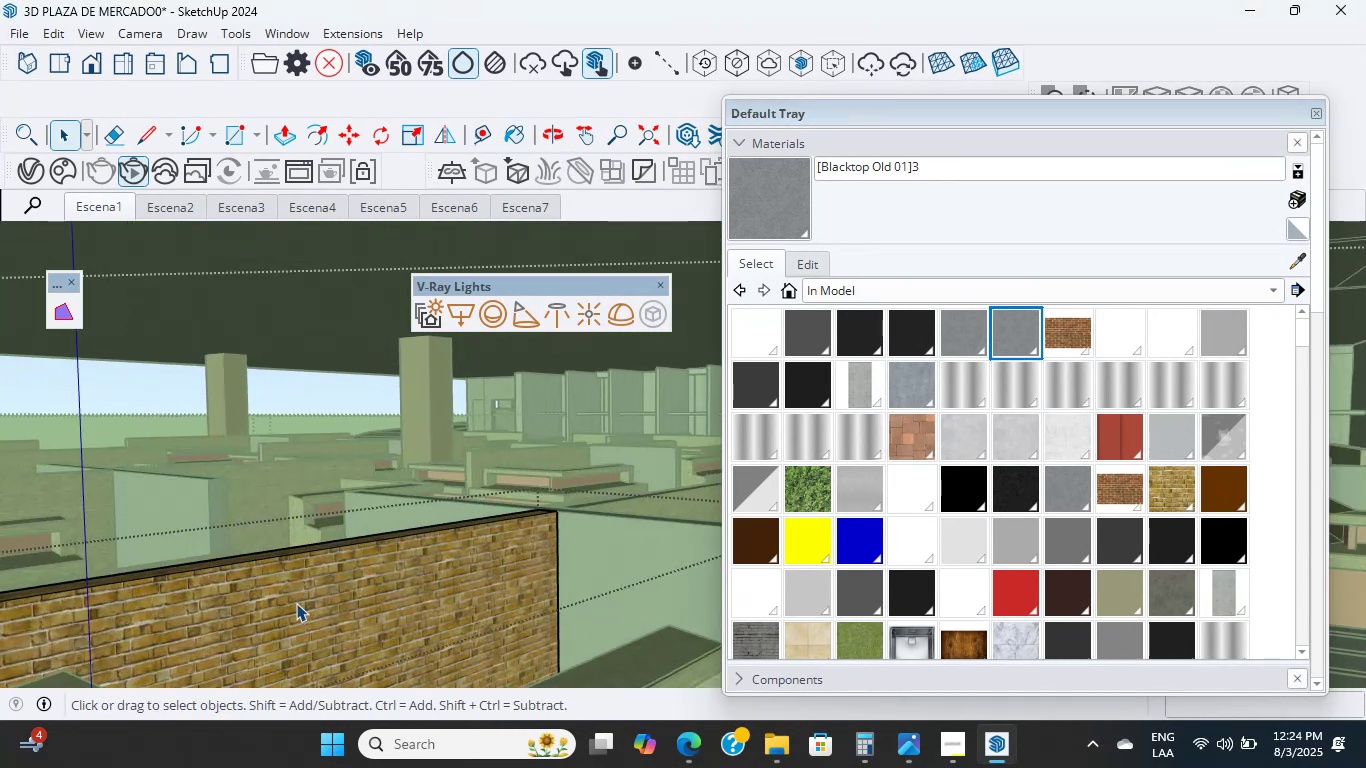 
double_click([296, 603])
 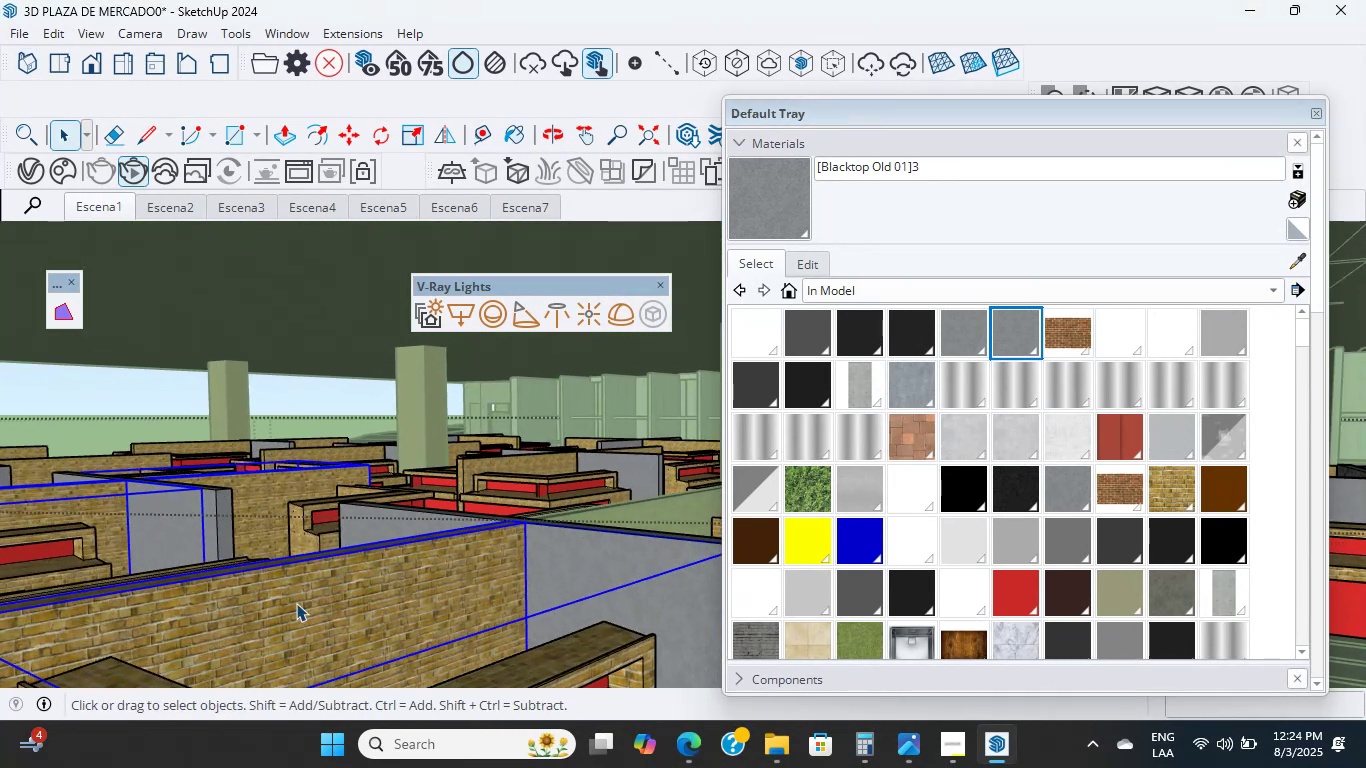 
scroll: coordinate [296, 603], scroll_direction: up, amount: 2.0
 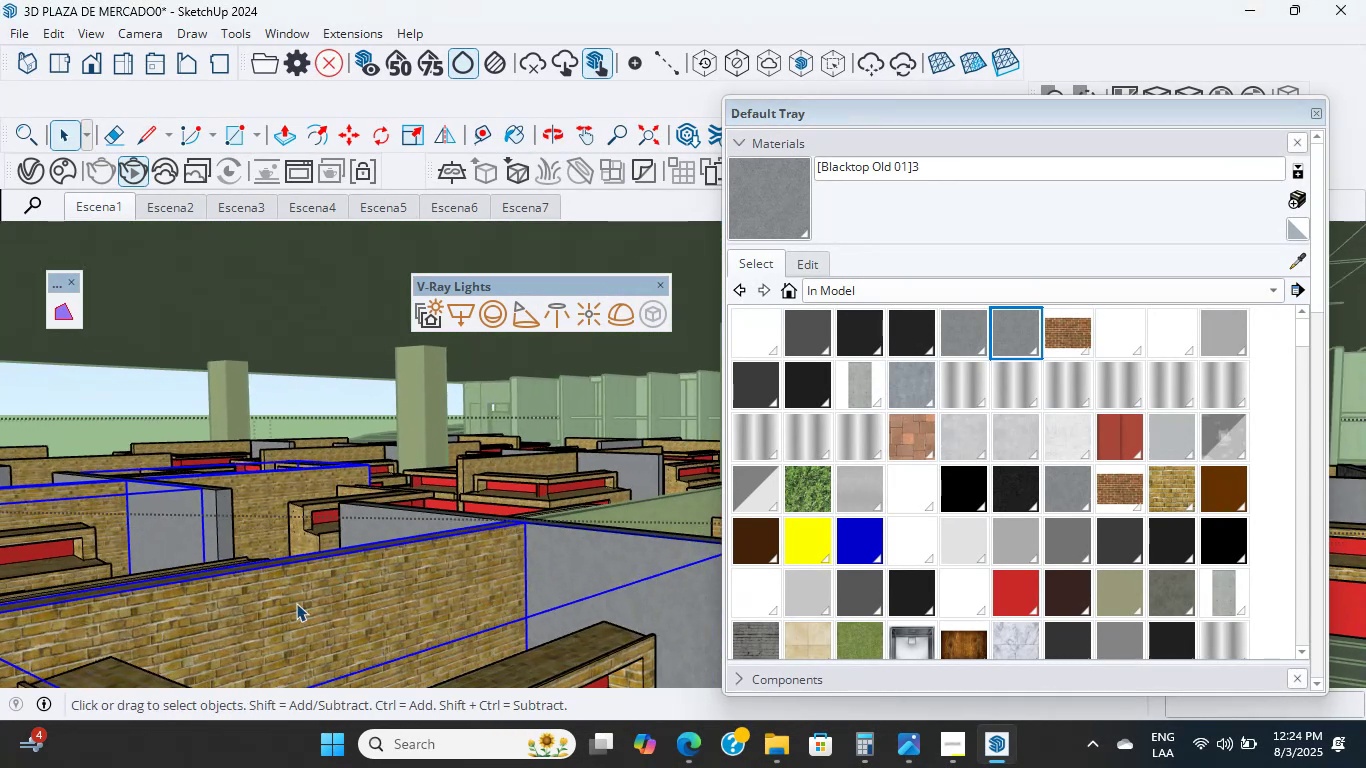 
hold_key(key=ShiftLeft, duration=0.54)
scroll: coordinate [324, 594], scroll_direction: down, amount: 5.0
 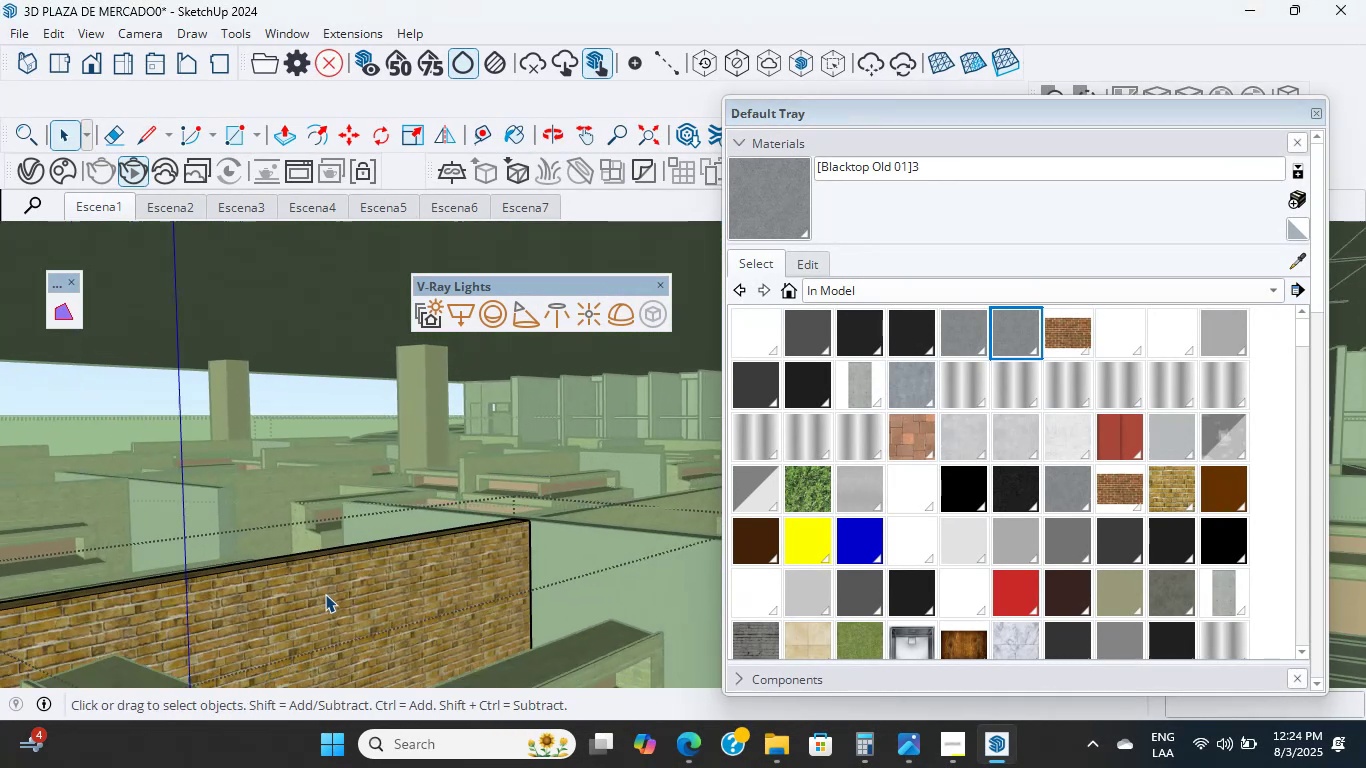 
hold_key(key=ShiftLeft, duration=0.48)
 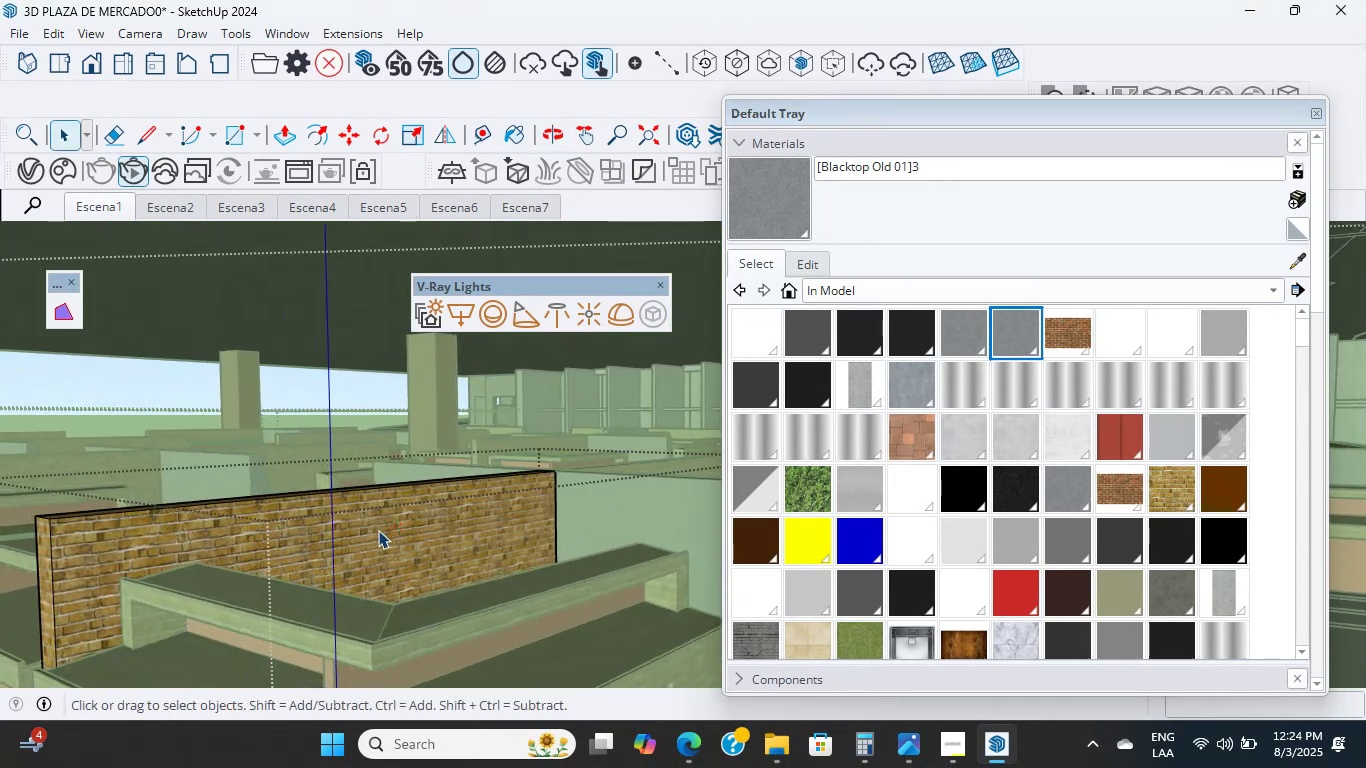 
double_click([378, 530])
 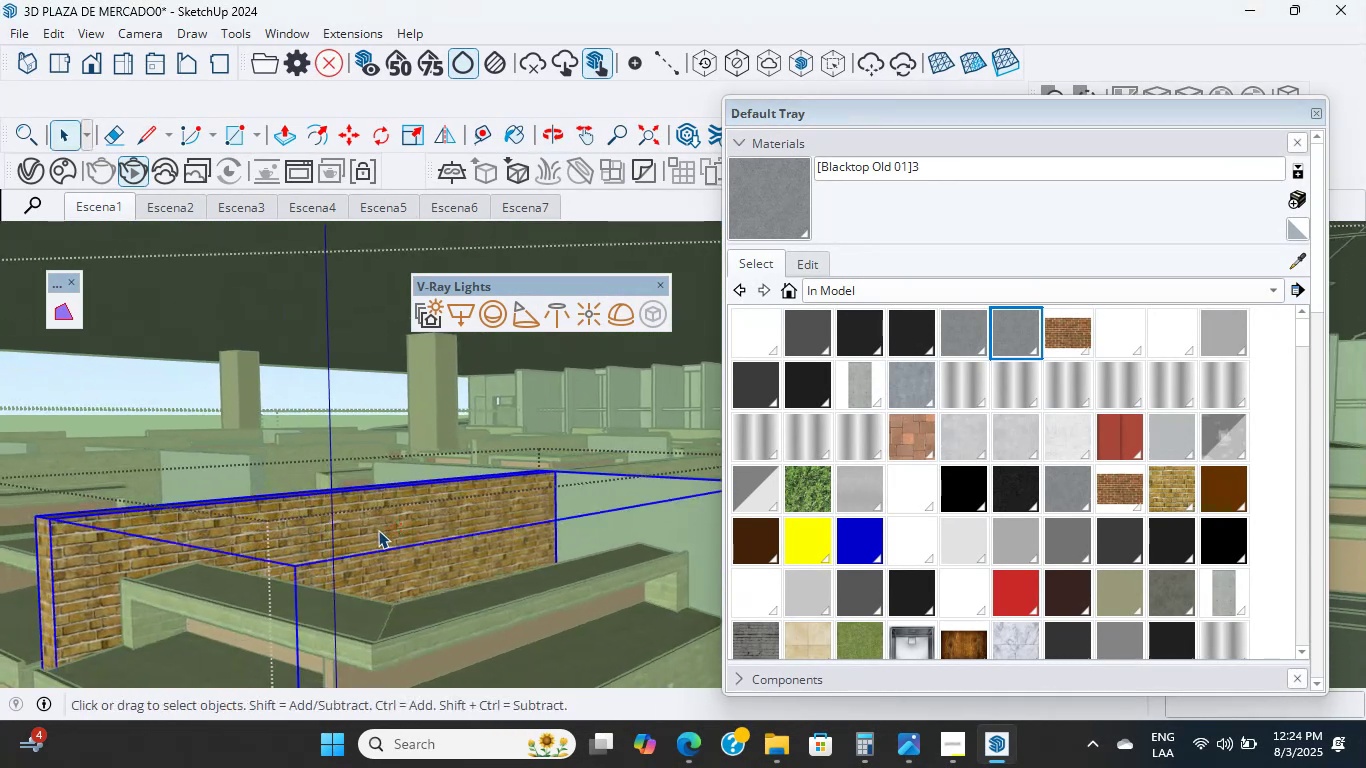 
triple_click([378, 530])
 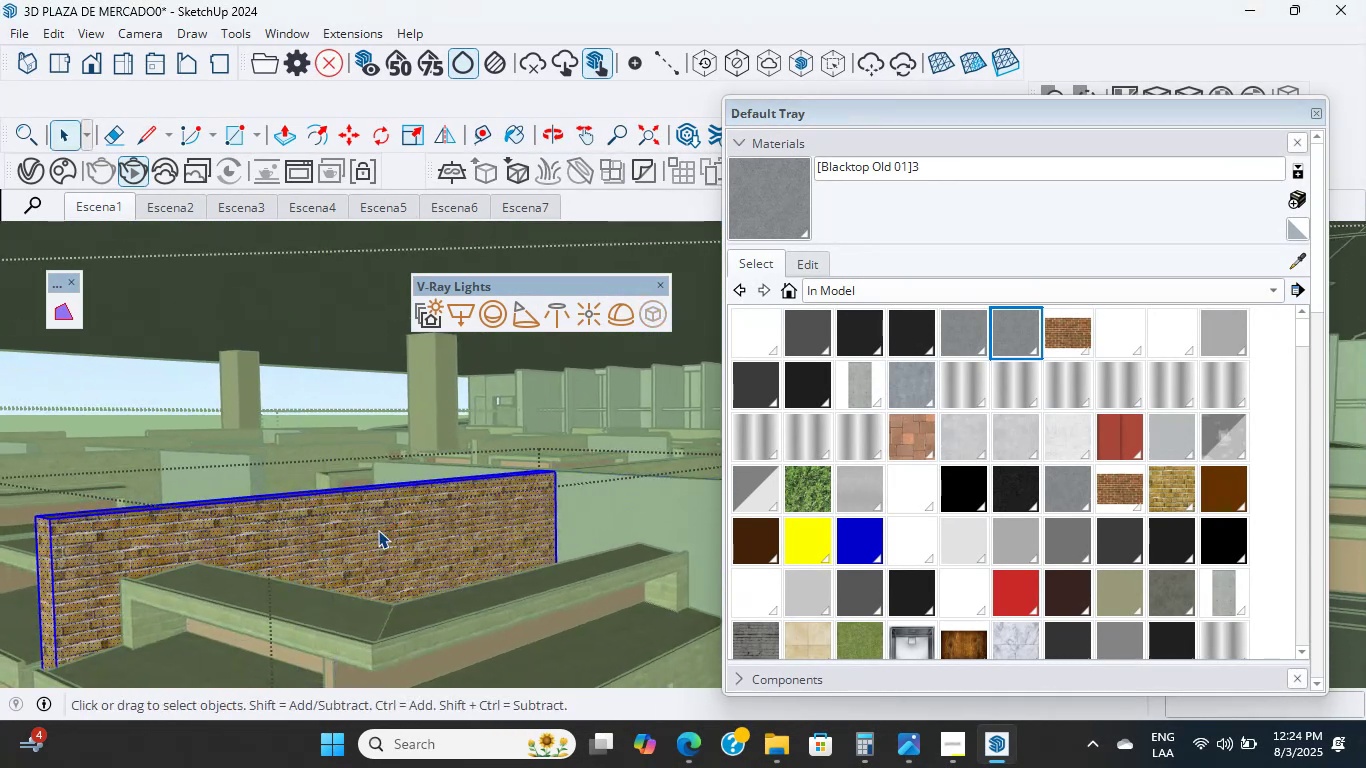 
triple_click([378, 530])
 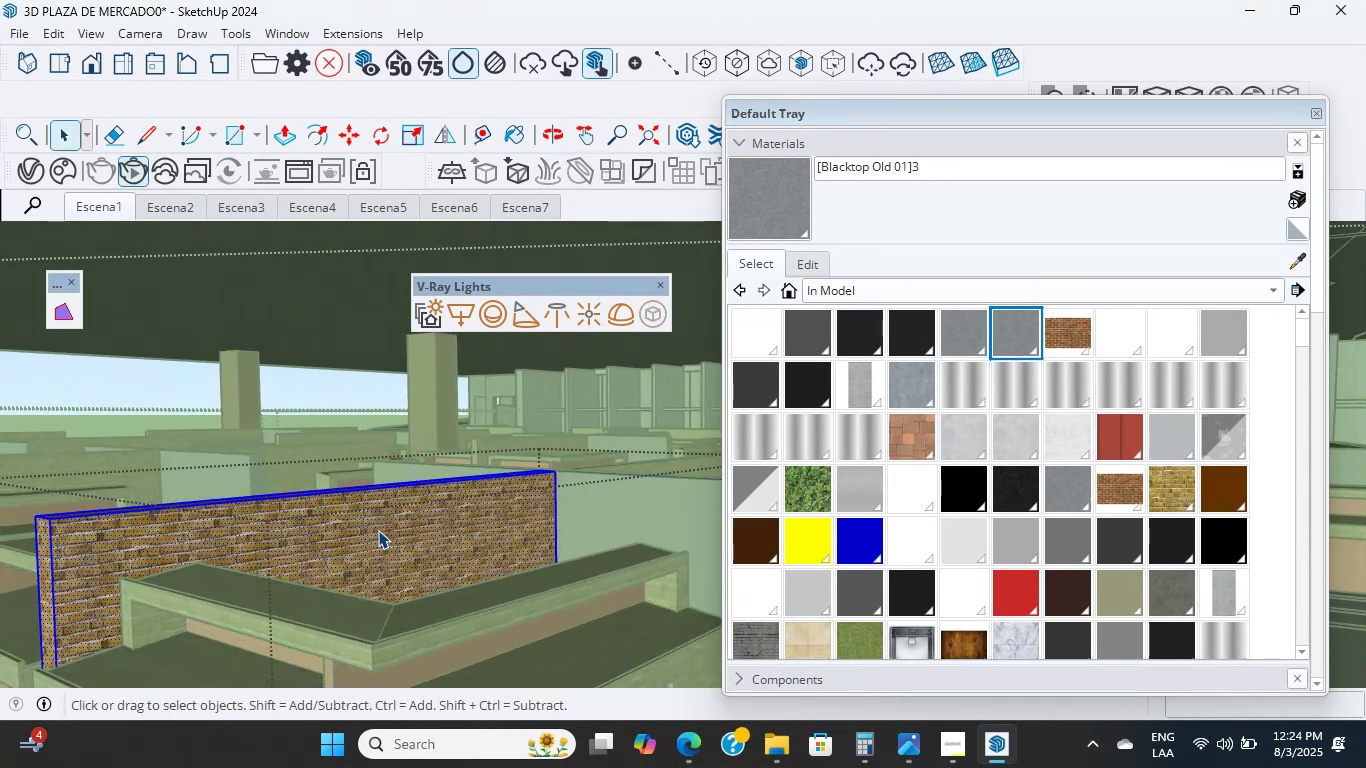 
triple_click([378, 530])
 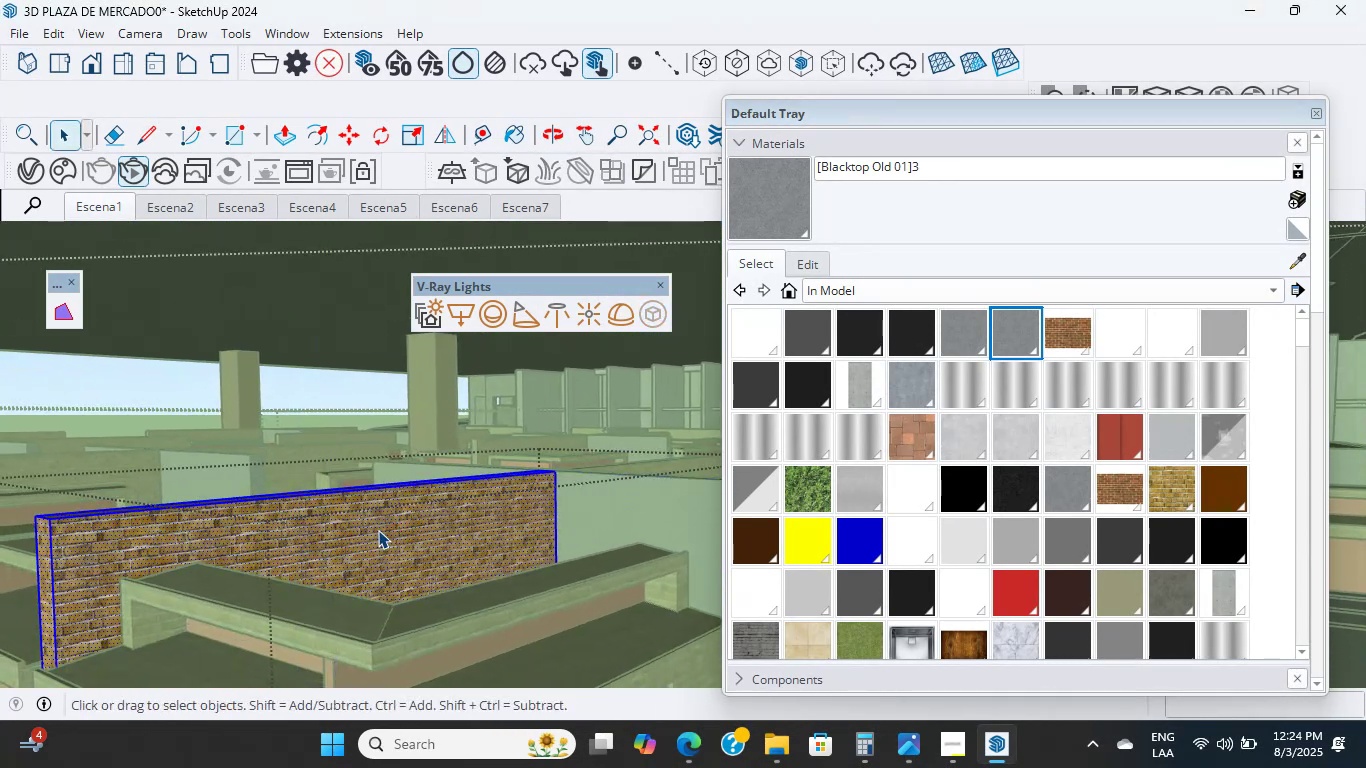 
triple_click([378, 530])
 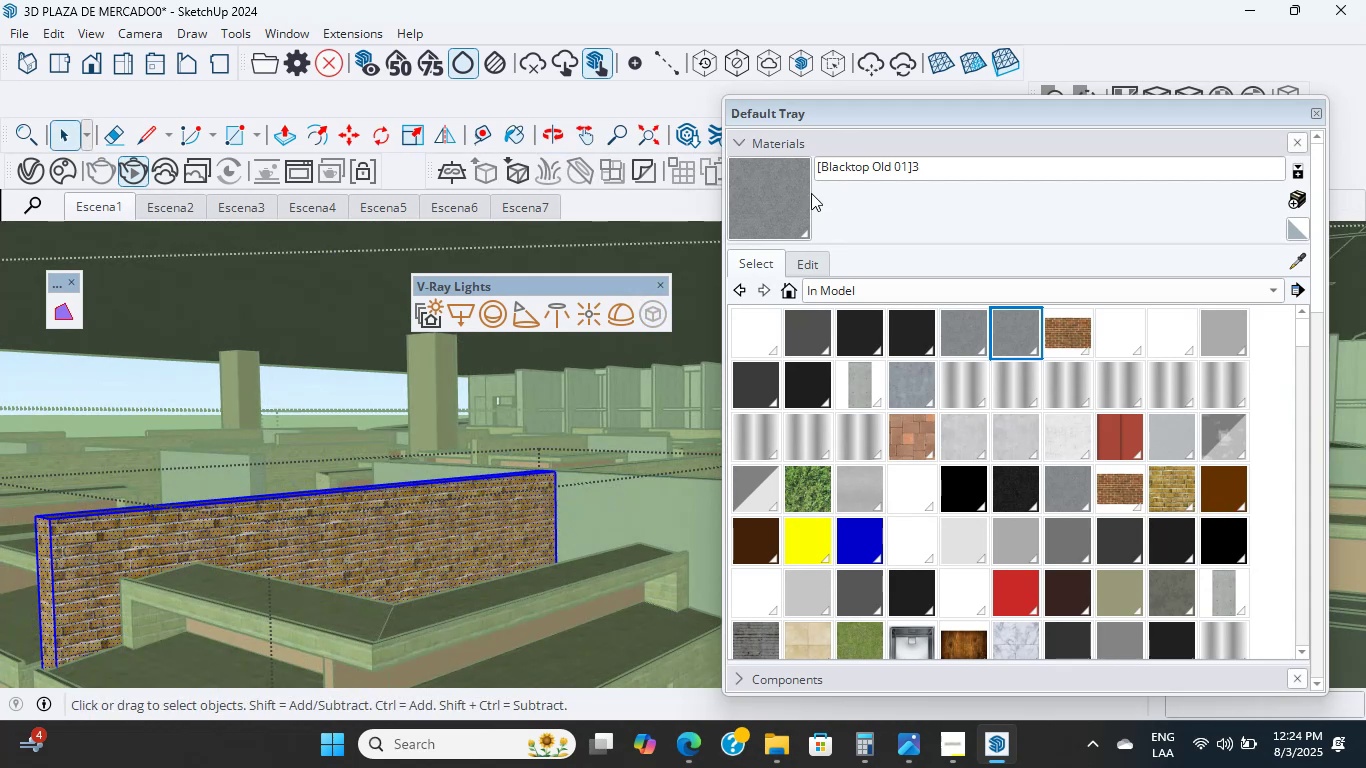 
left_click([789, 191])
 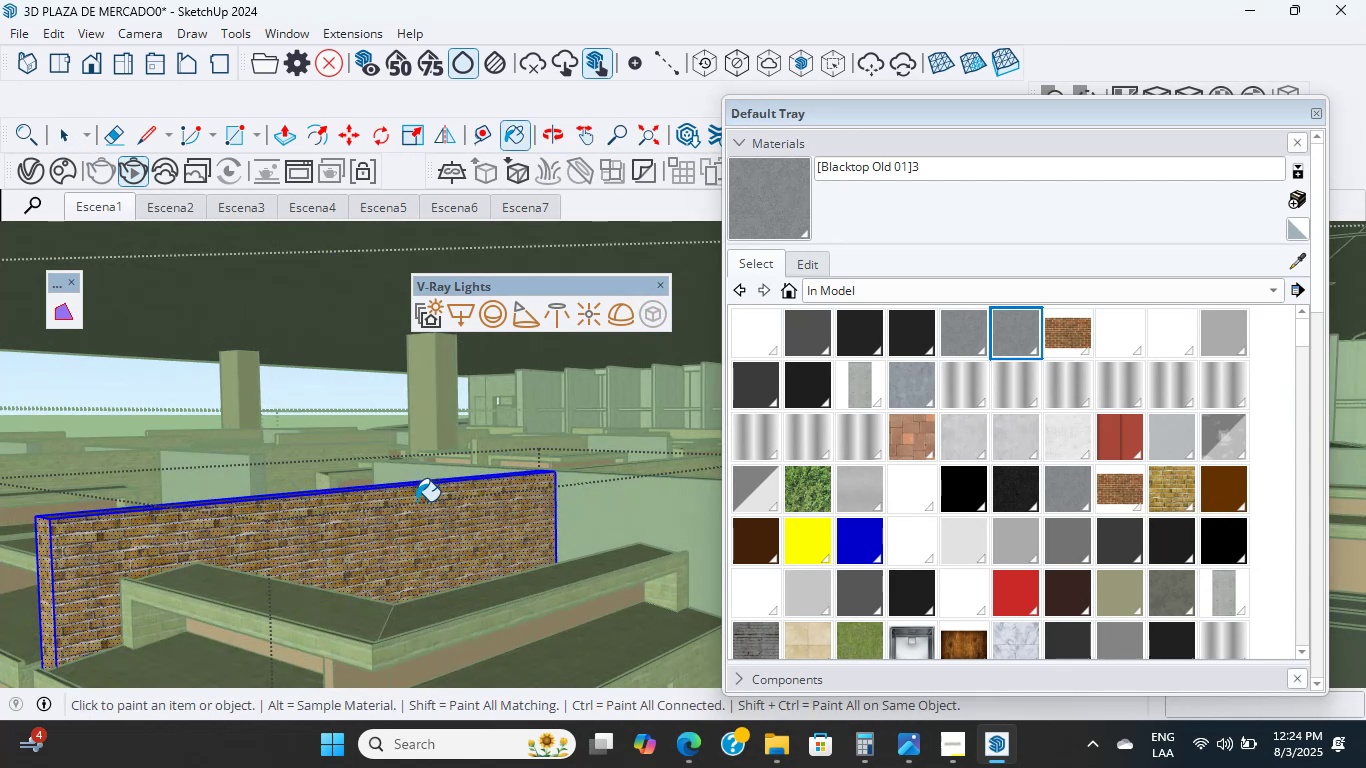 
left_click([416, 501])
 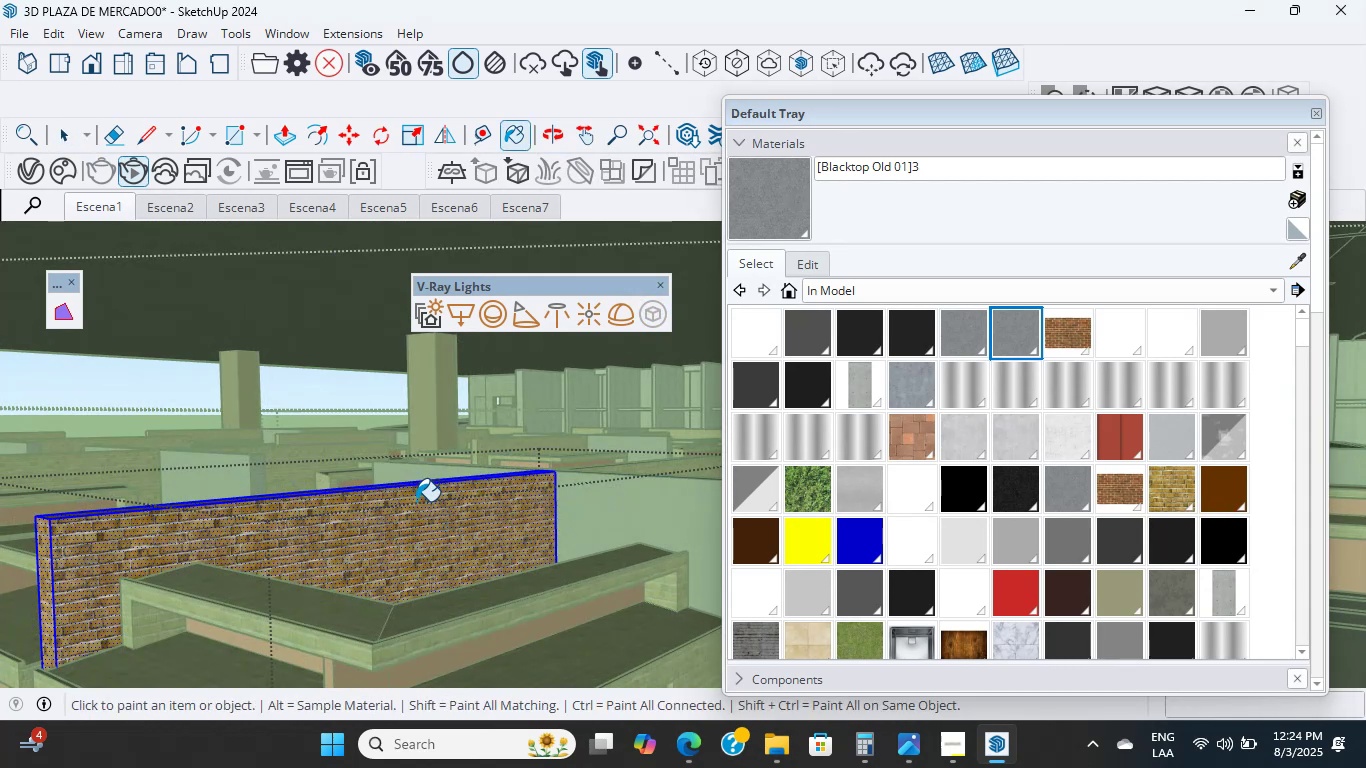 
hold_key(key=ShiftLeft, duration=0.54)
left_click([413, 522])
 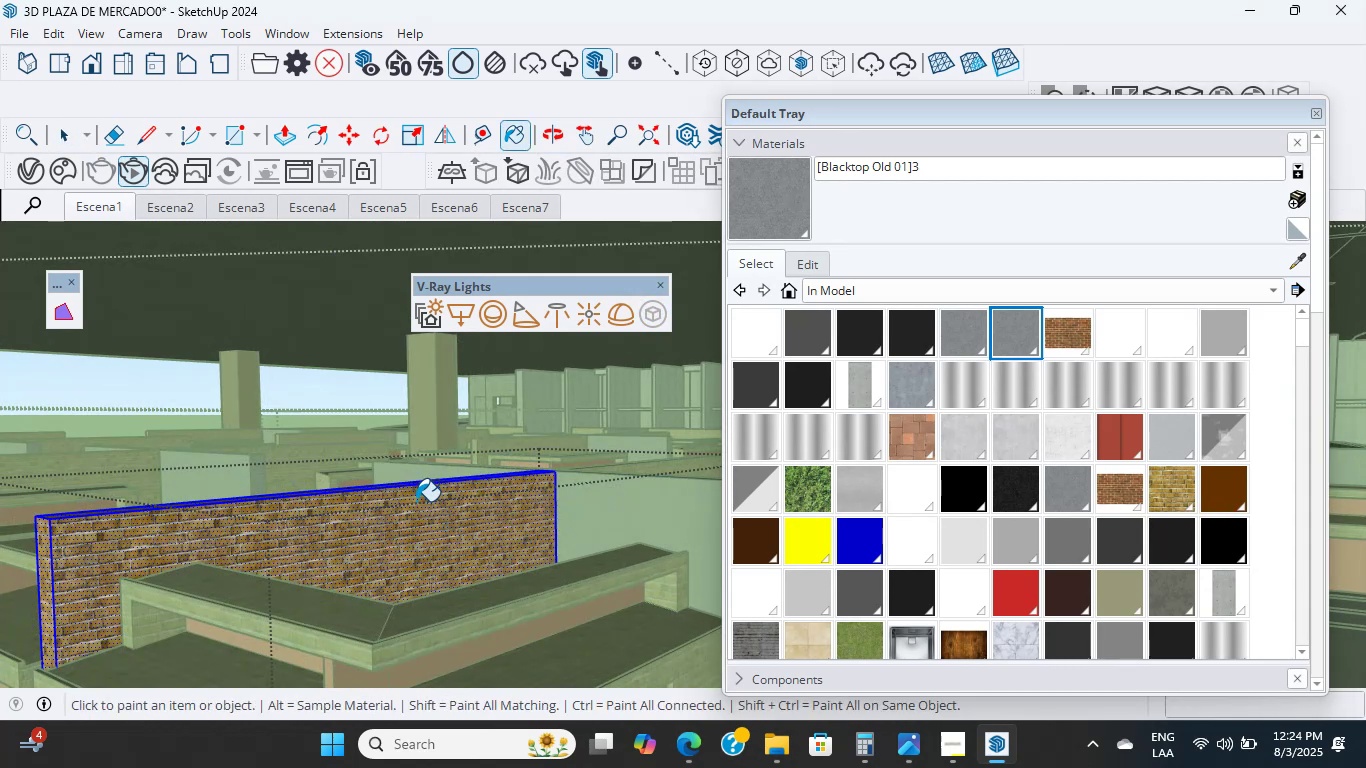 
scroll: coordinate [413, 522], scroll_direction: down, amount: 2.0
 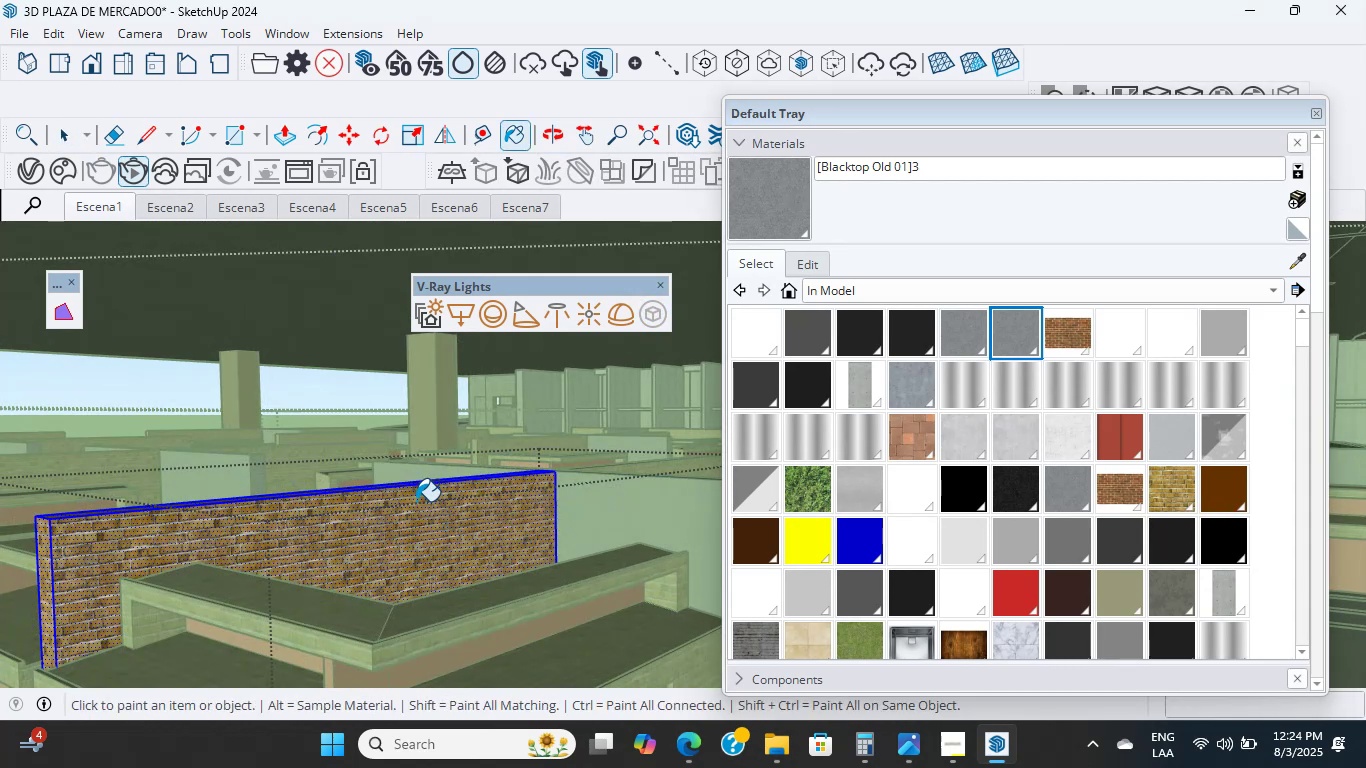 
hold_key(key=ShiftLeft, duration=0.6)
 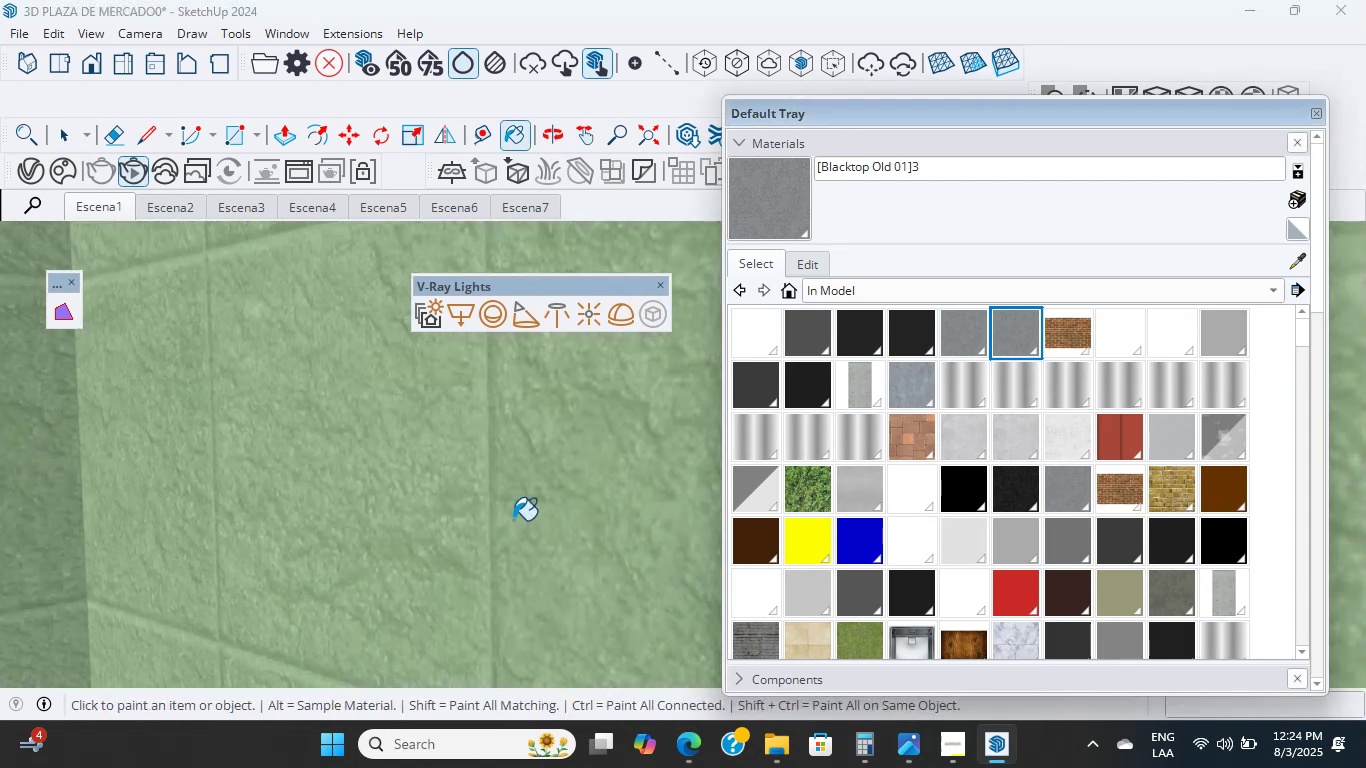 
hold_key(key=ShiftLeft, duration=1.51)
 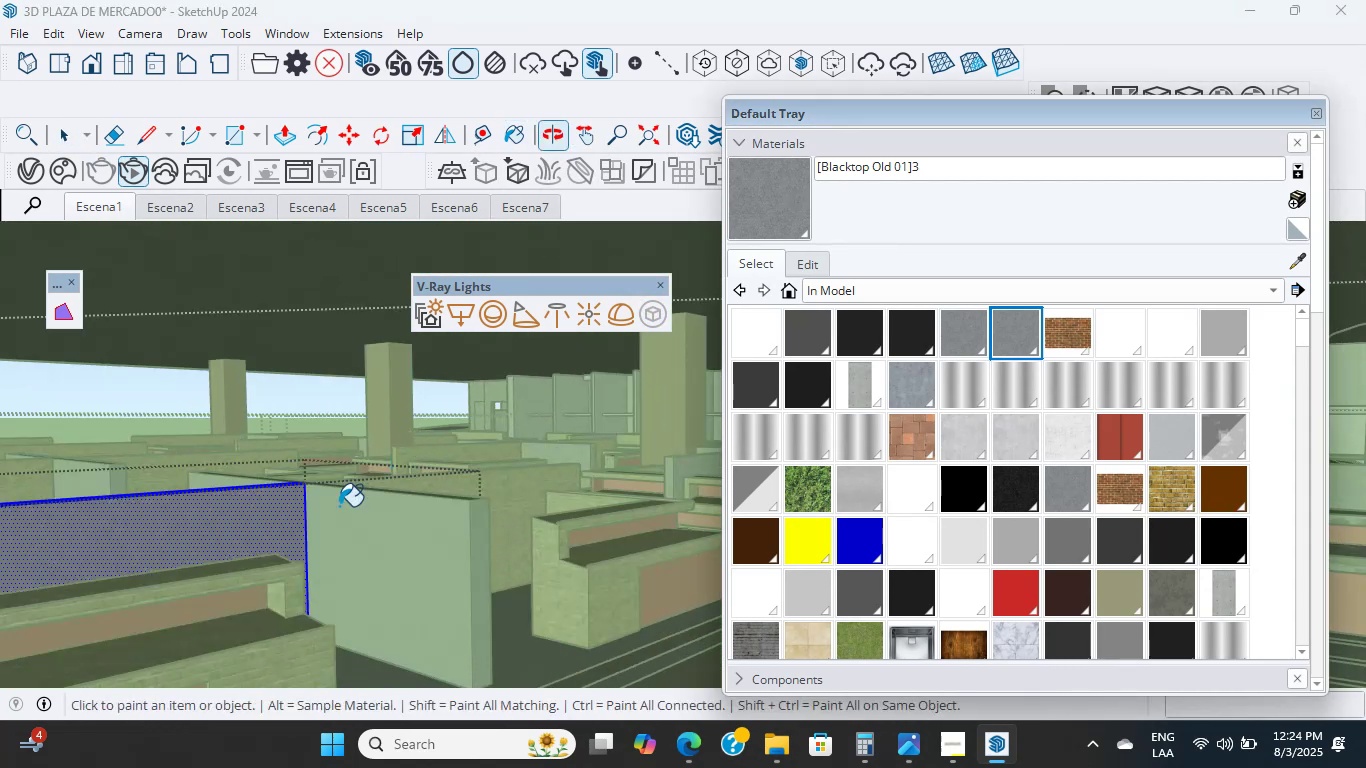 
scroll: coordinate [460, 489], scroll_direction: up, amount: 8.0
 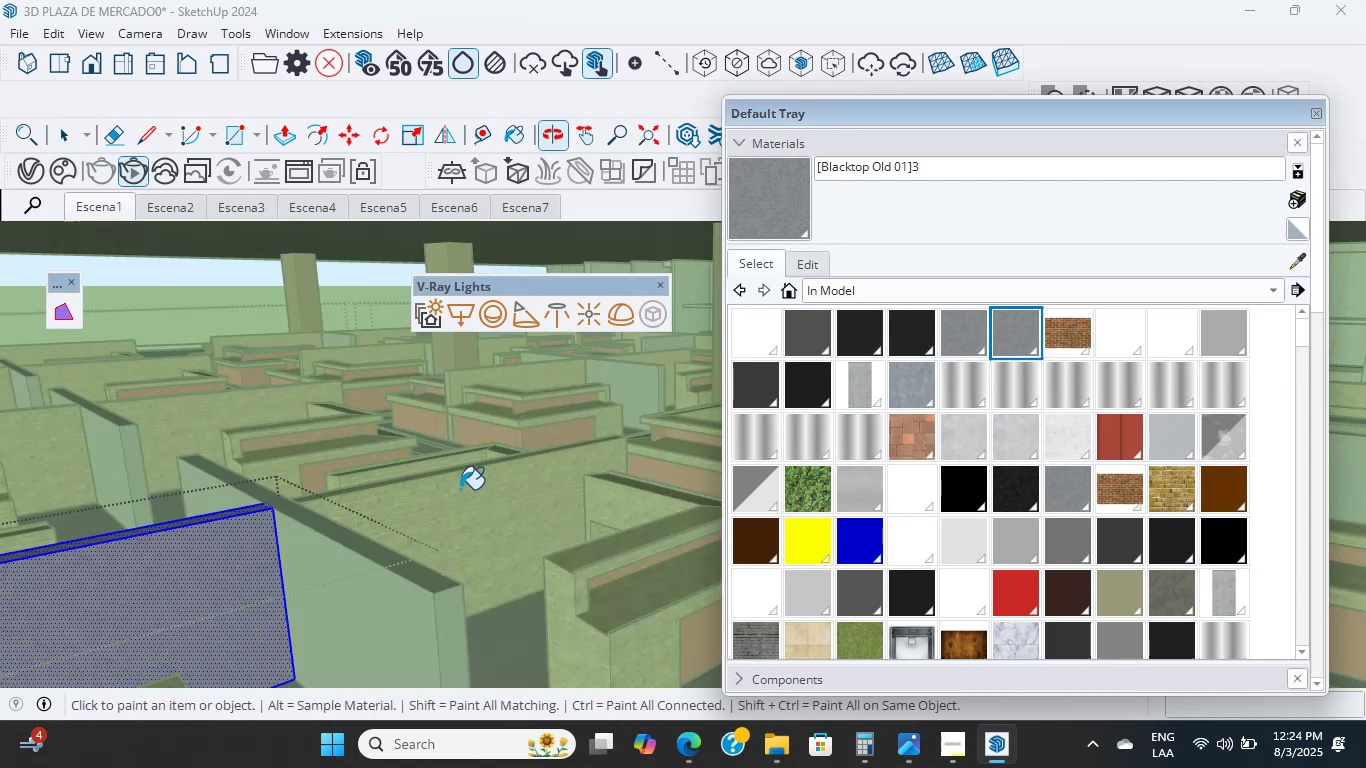 
key(Shift+ShiftLeft)
 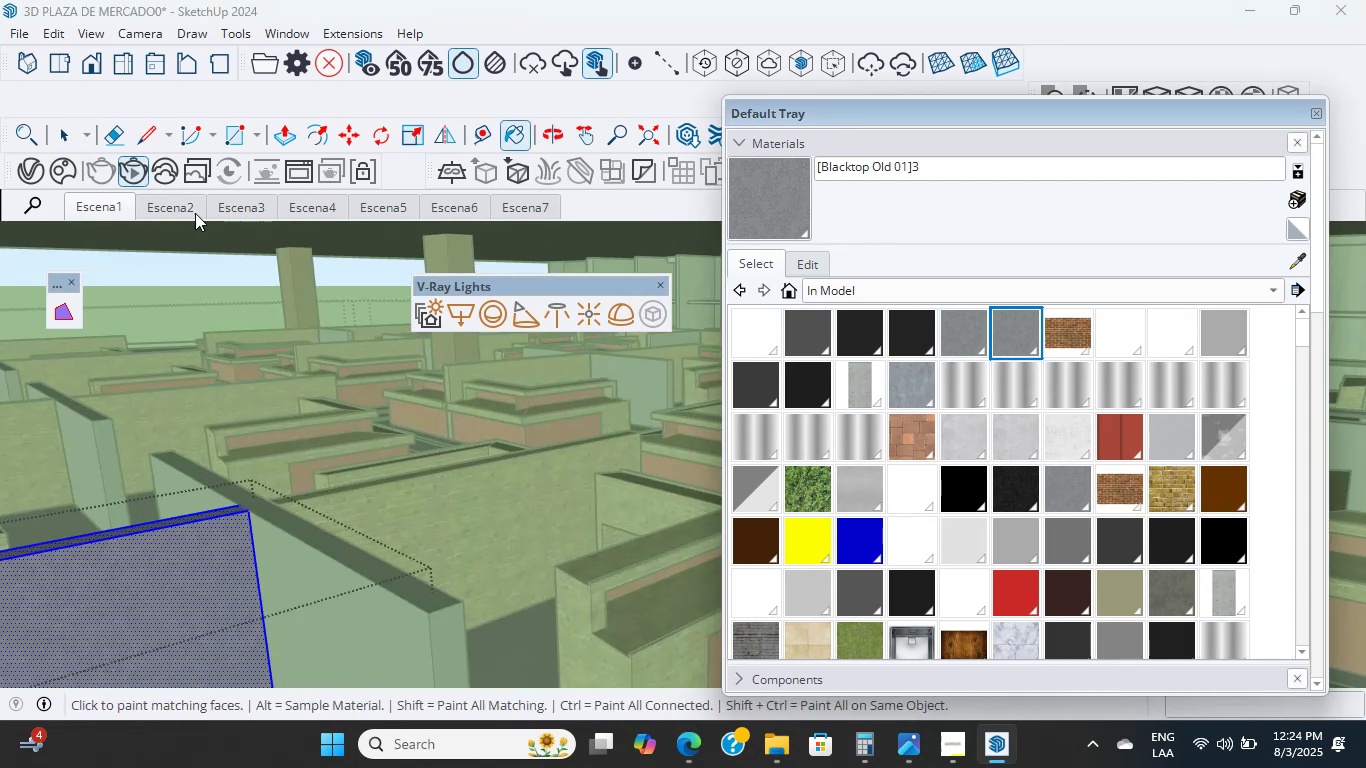 
left_click([73, 139])
 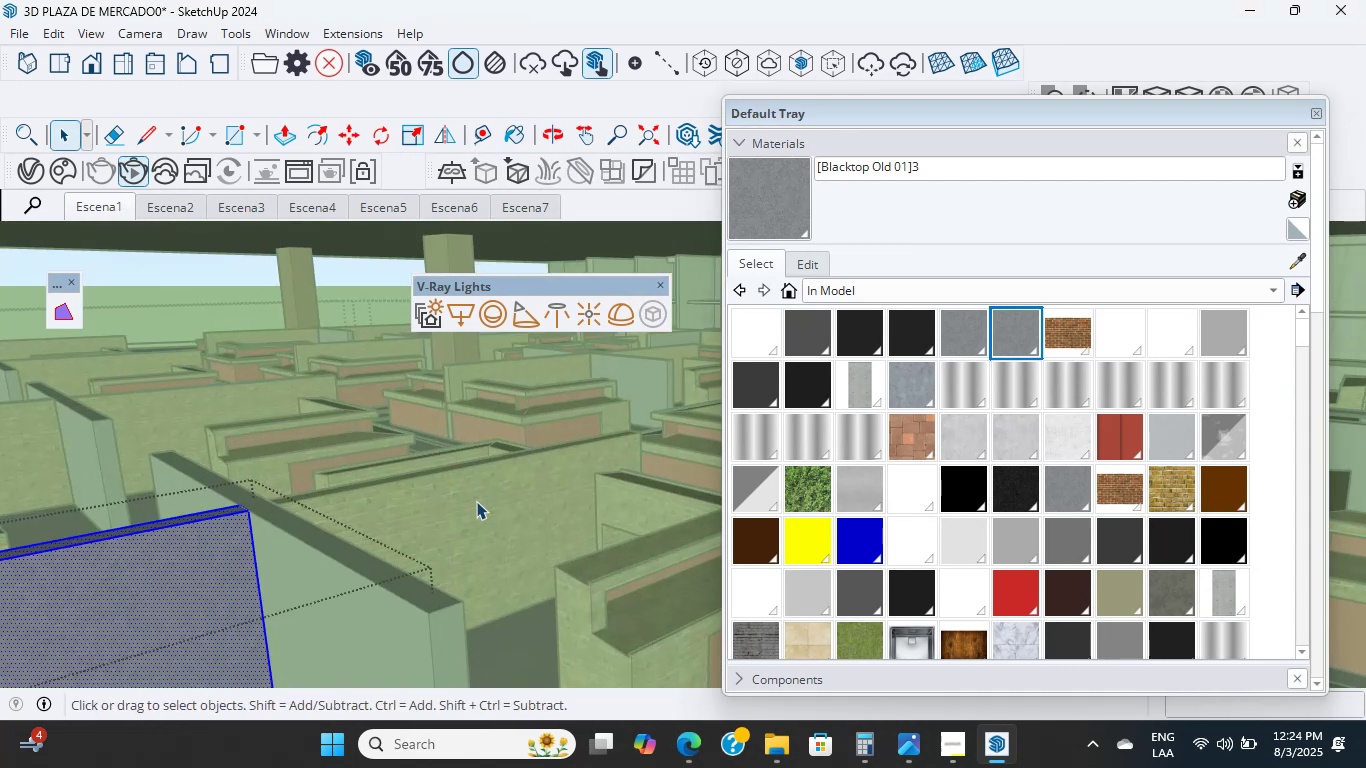 
left_click([456, 490])
 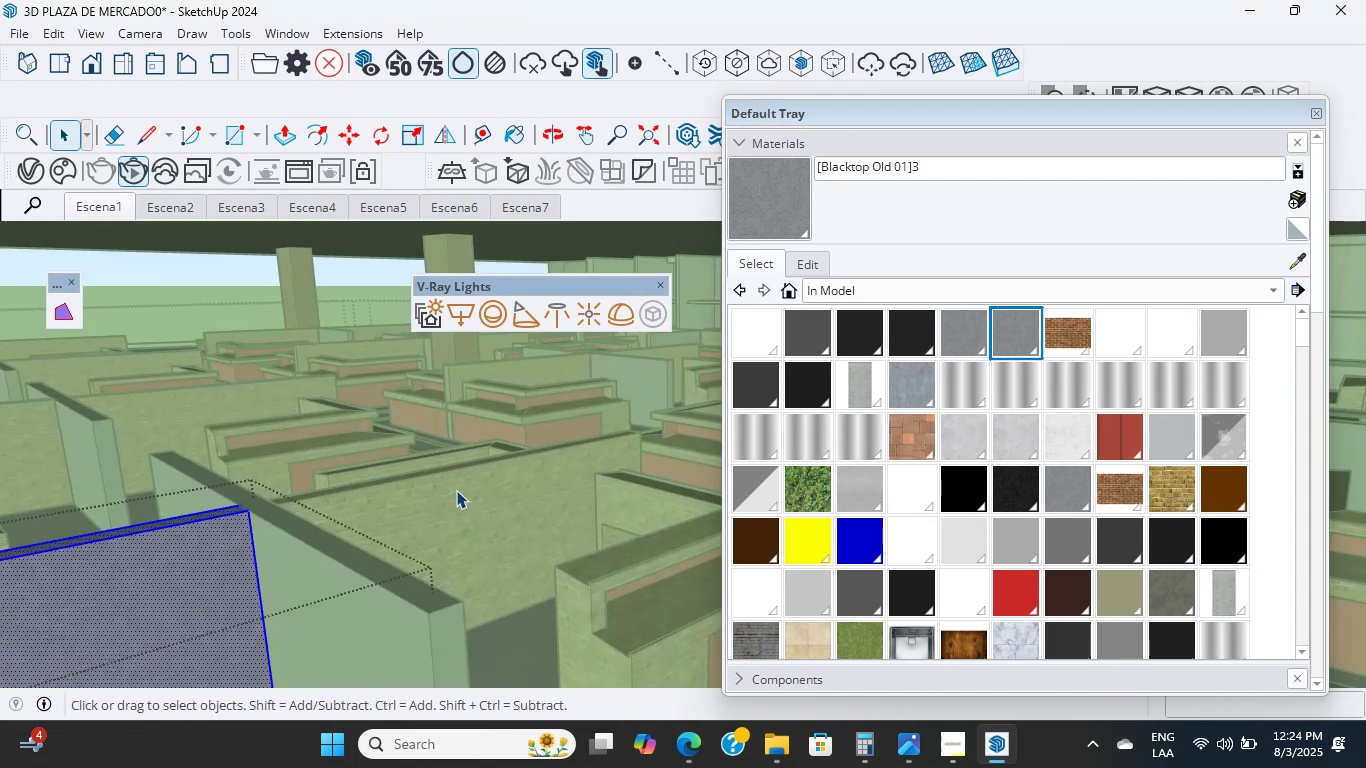 
double_click([456, 490])
 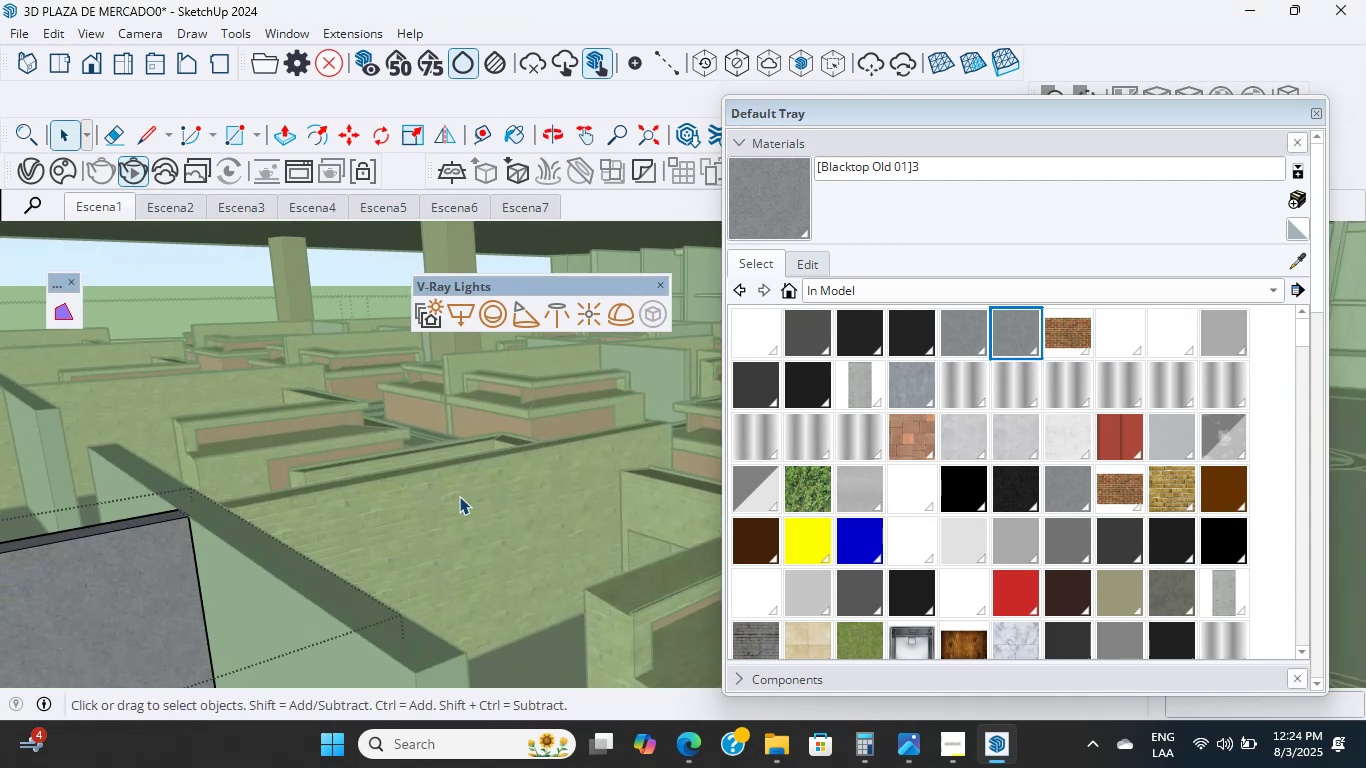 
scroll: coordinate [456, 490], scroll_direction: up, amount: 4.0
 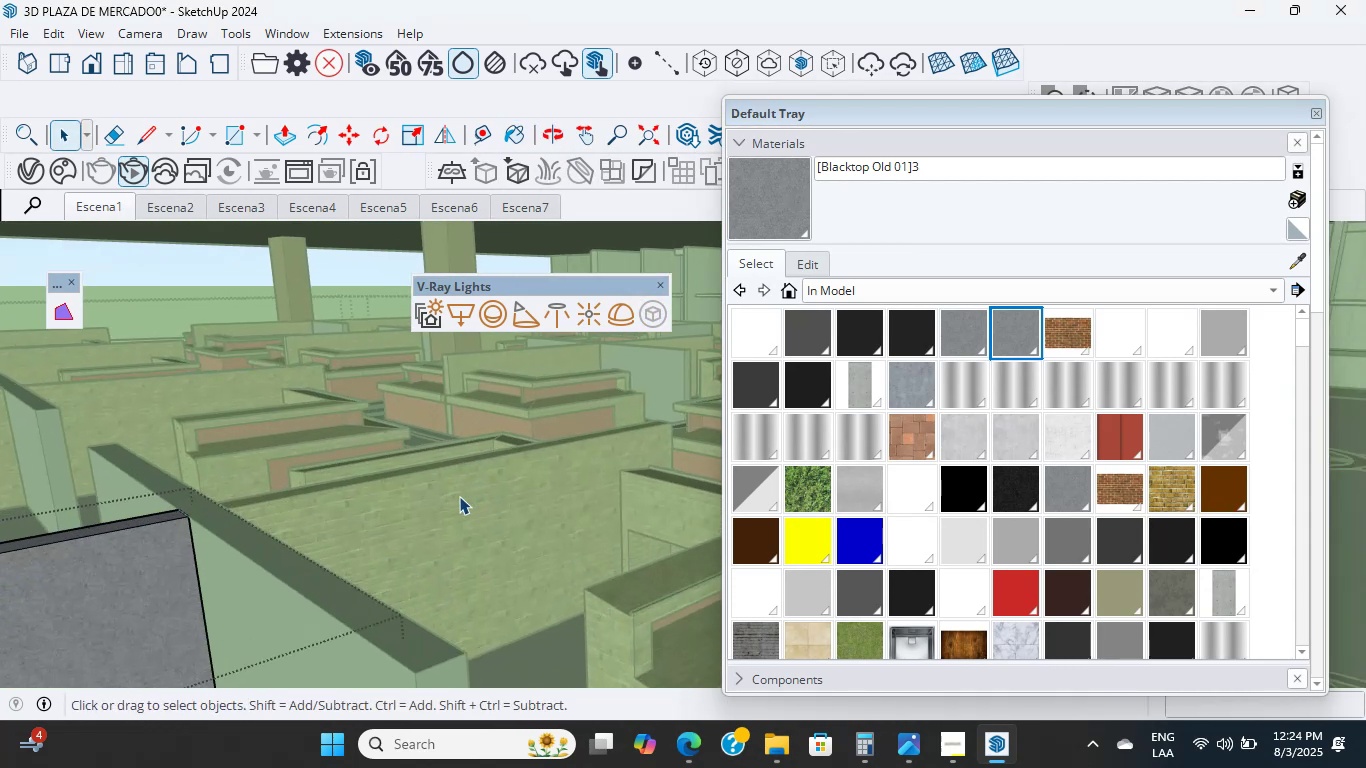 
double_click([459, 496])
 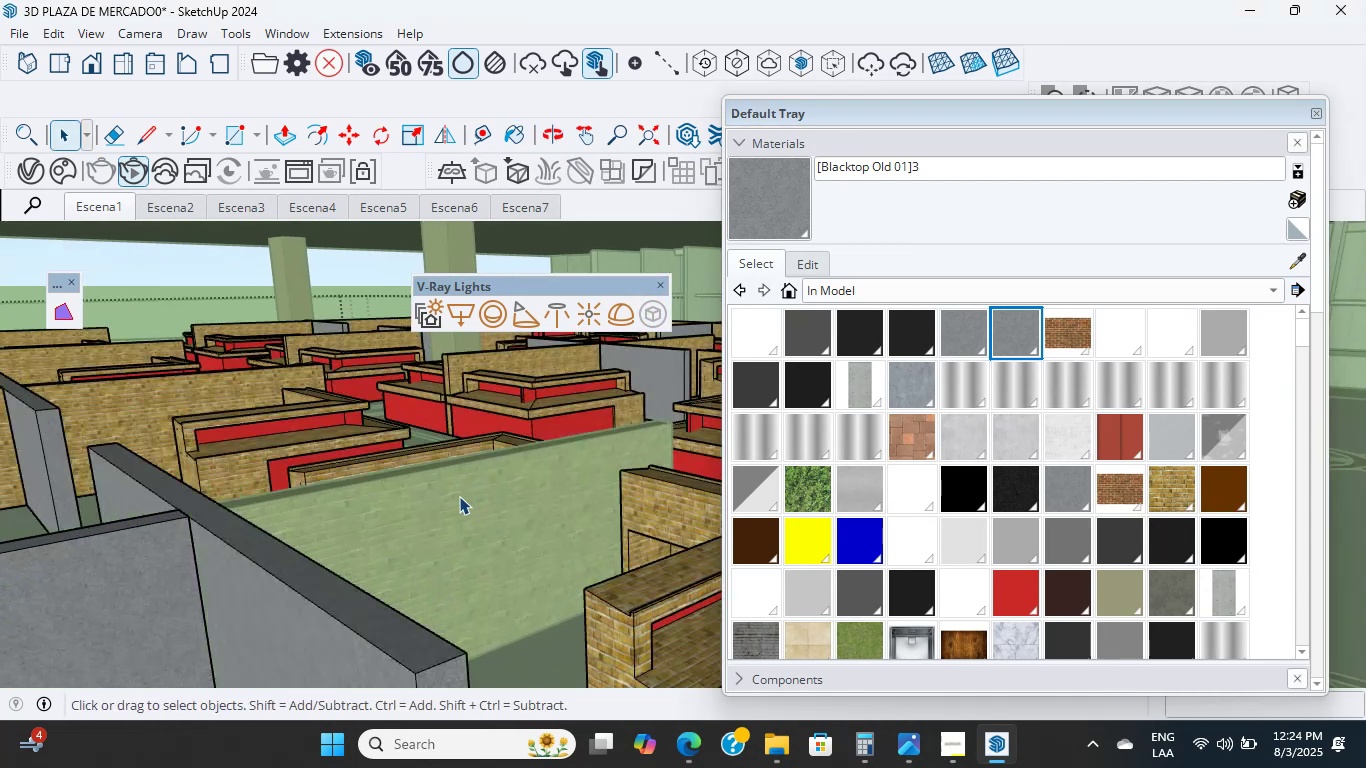 
triple_click([459, 496])
 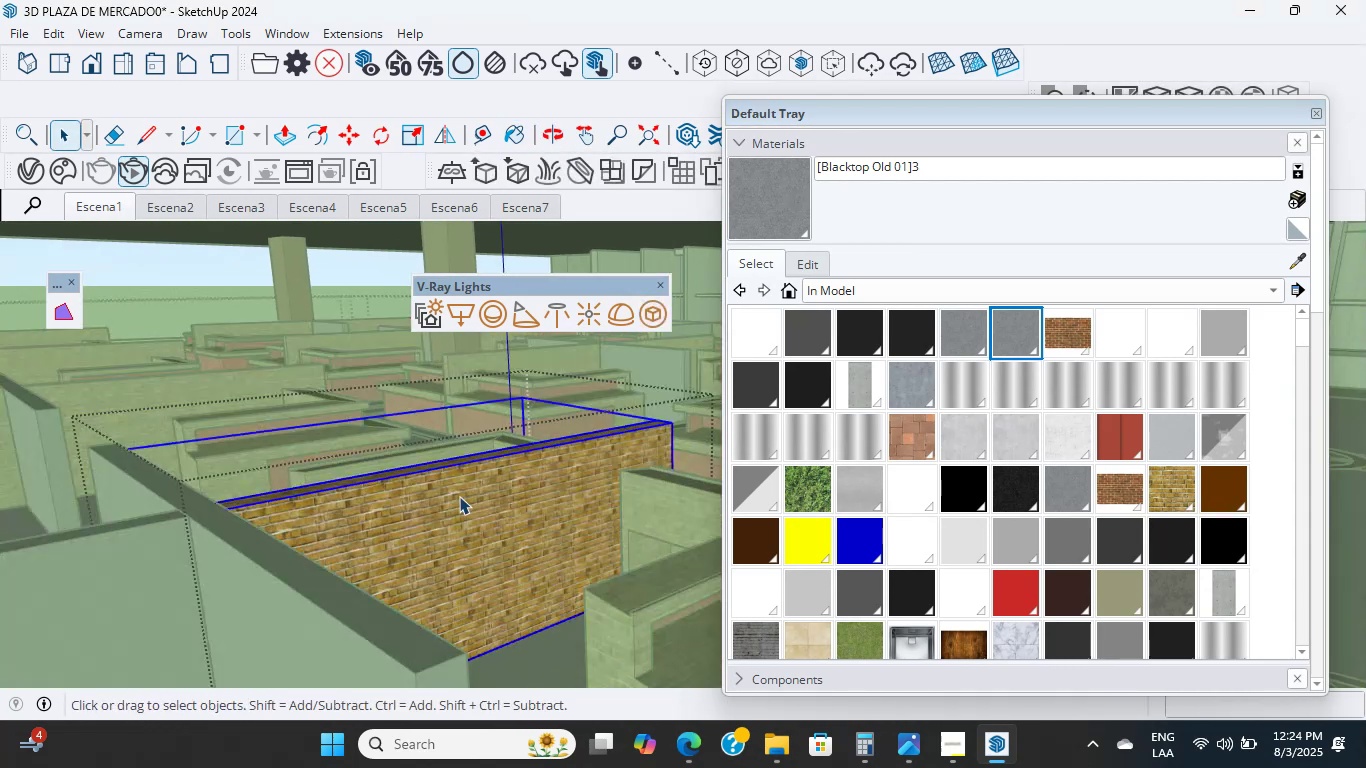 
triple_click([459, 496])
 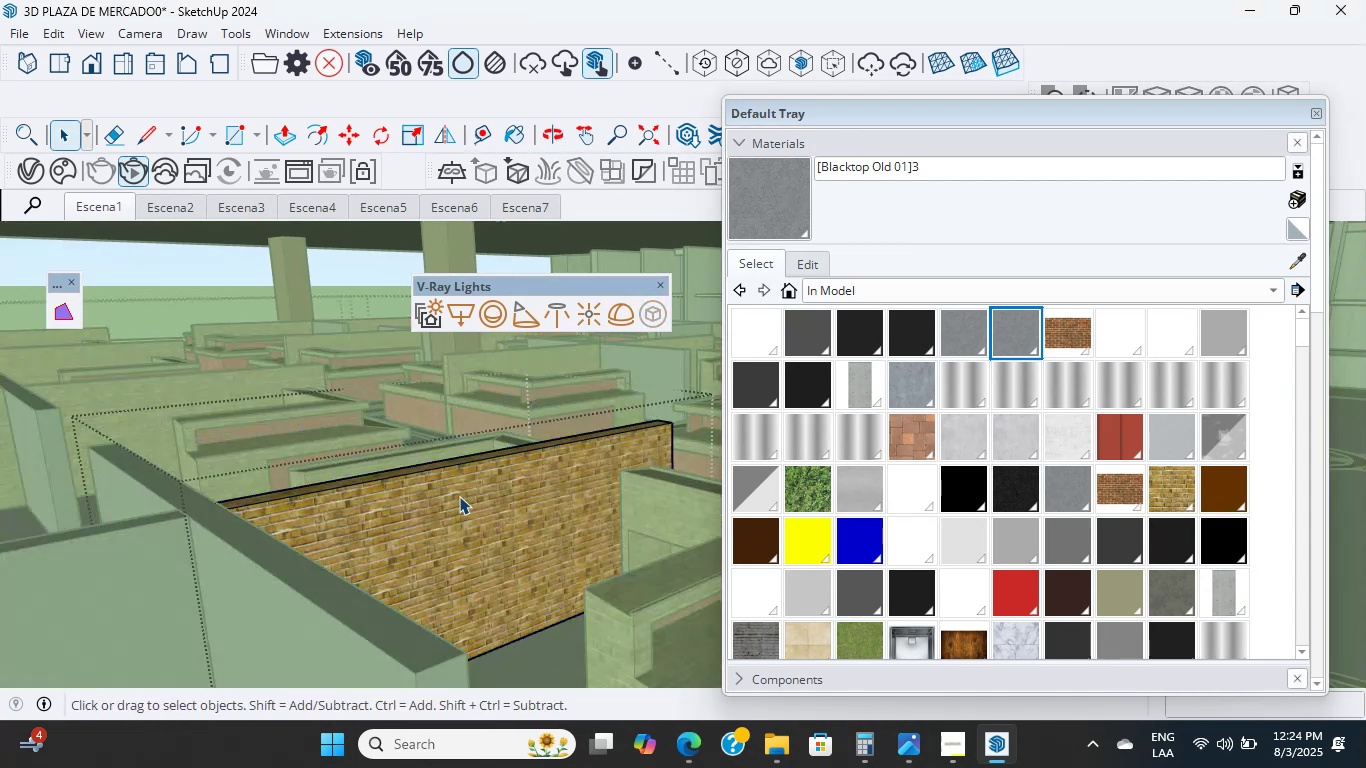 
triple_click([459, 496])
 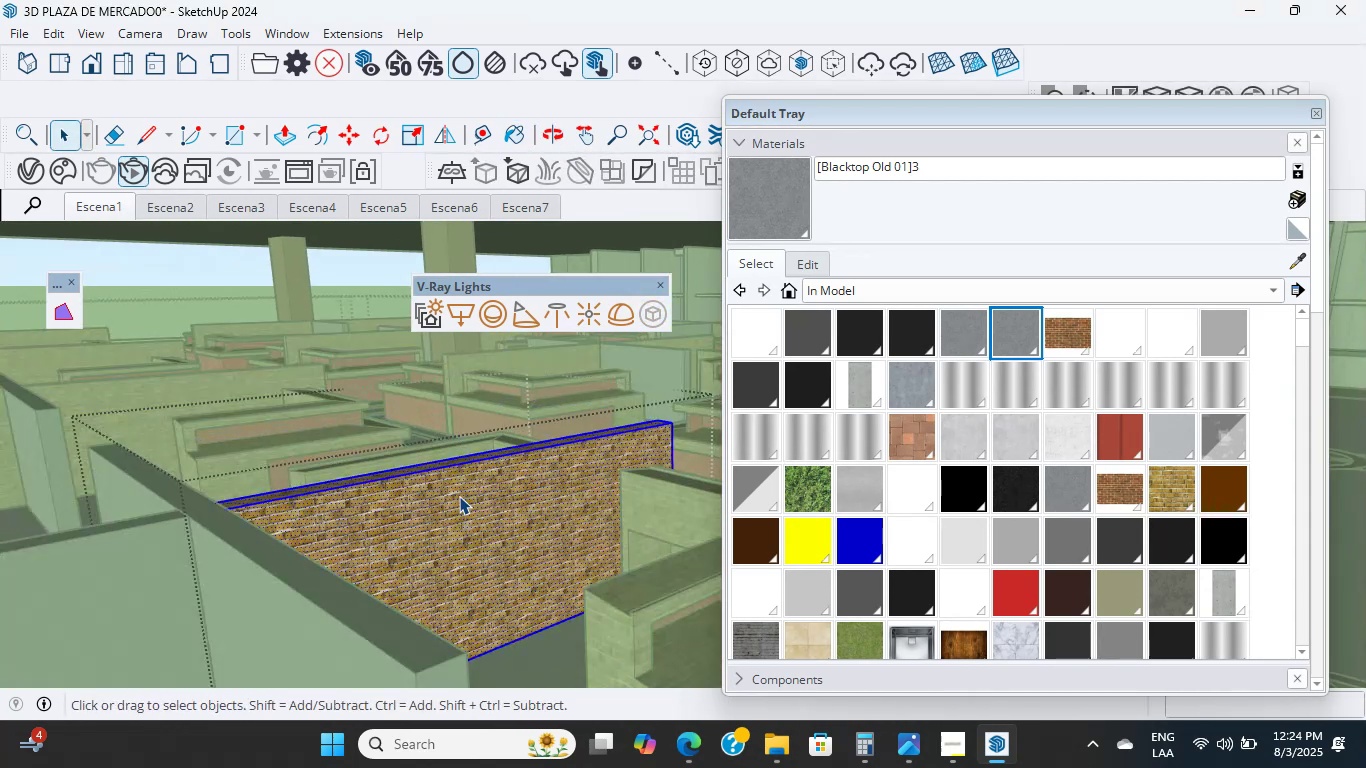 
triple_click([459, 496])
 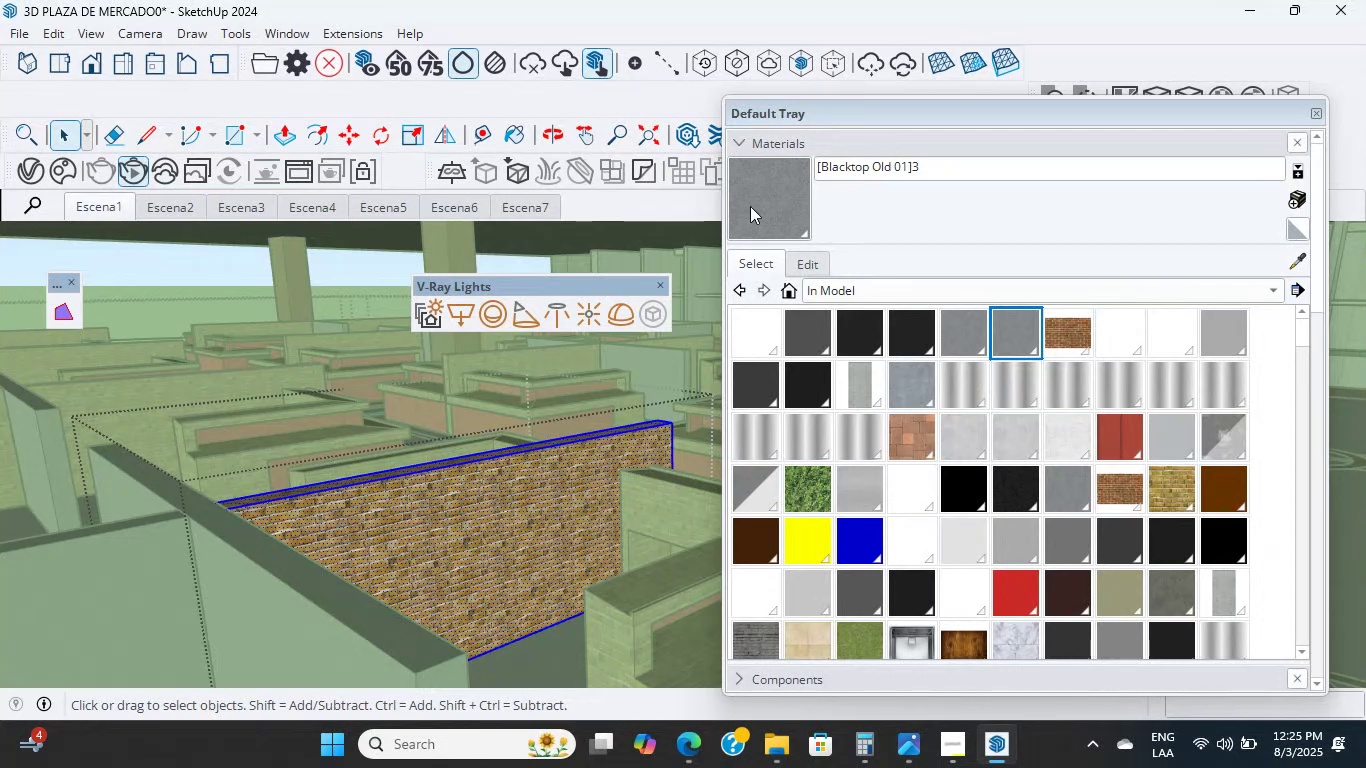 
left_click([757, 197])
 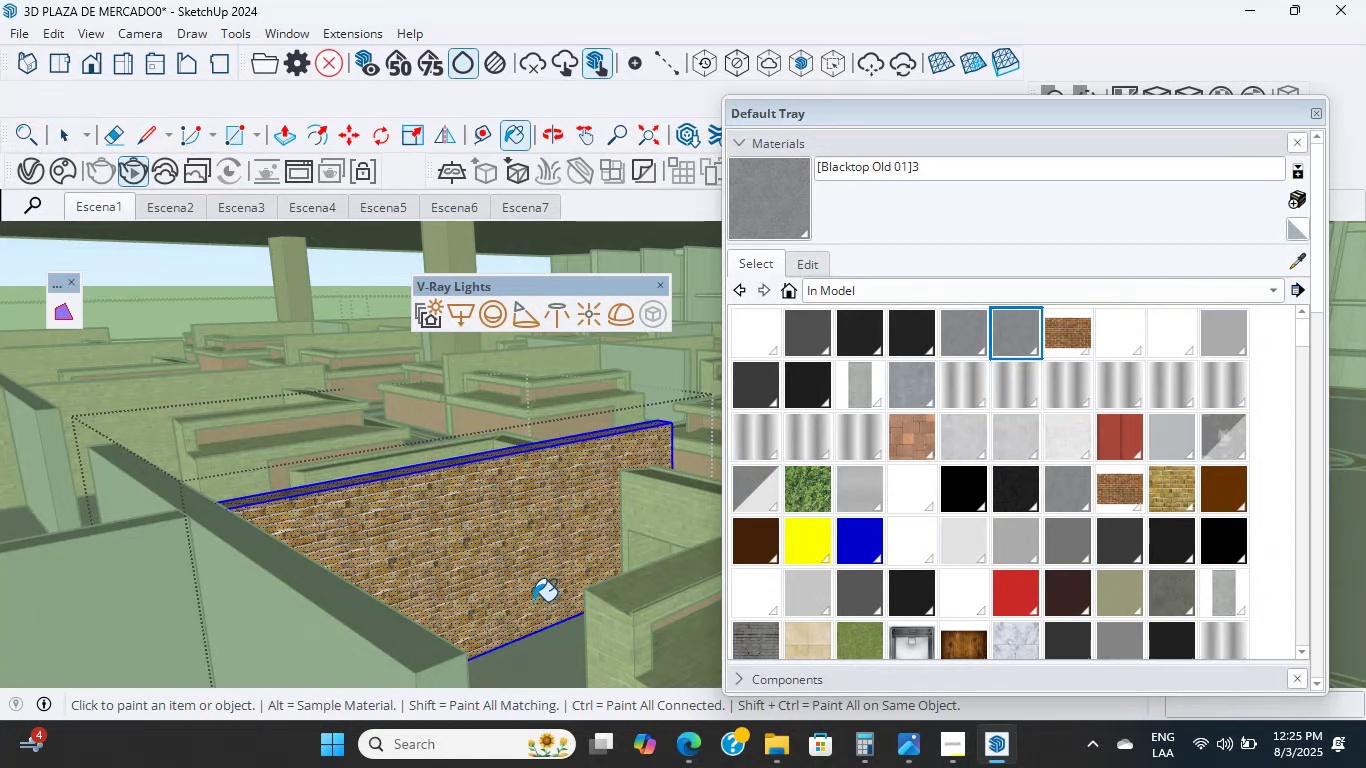 
hold_key(key=ShiftLeft, duration=0.41)
 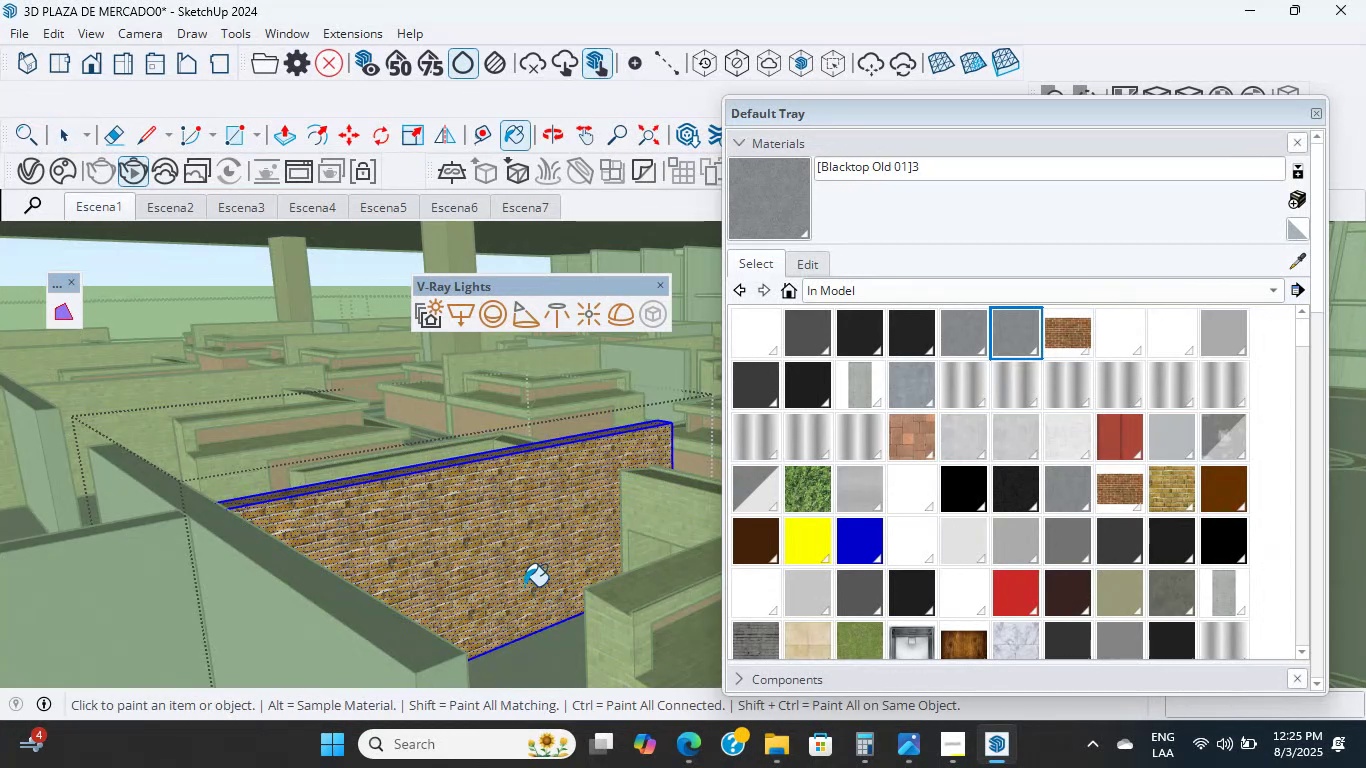 
hold_key(key=ShiftLeft, duration=0.51)
scroll: coordinate [404, 513], scroll_direction: down, amount: 2.0
 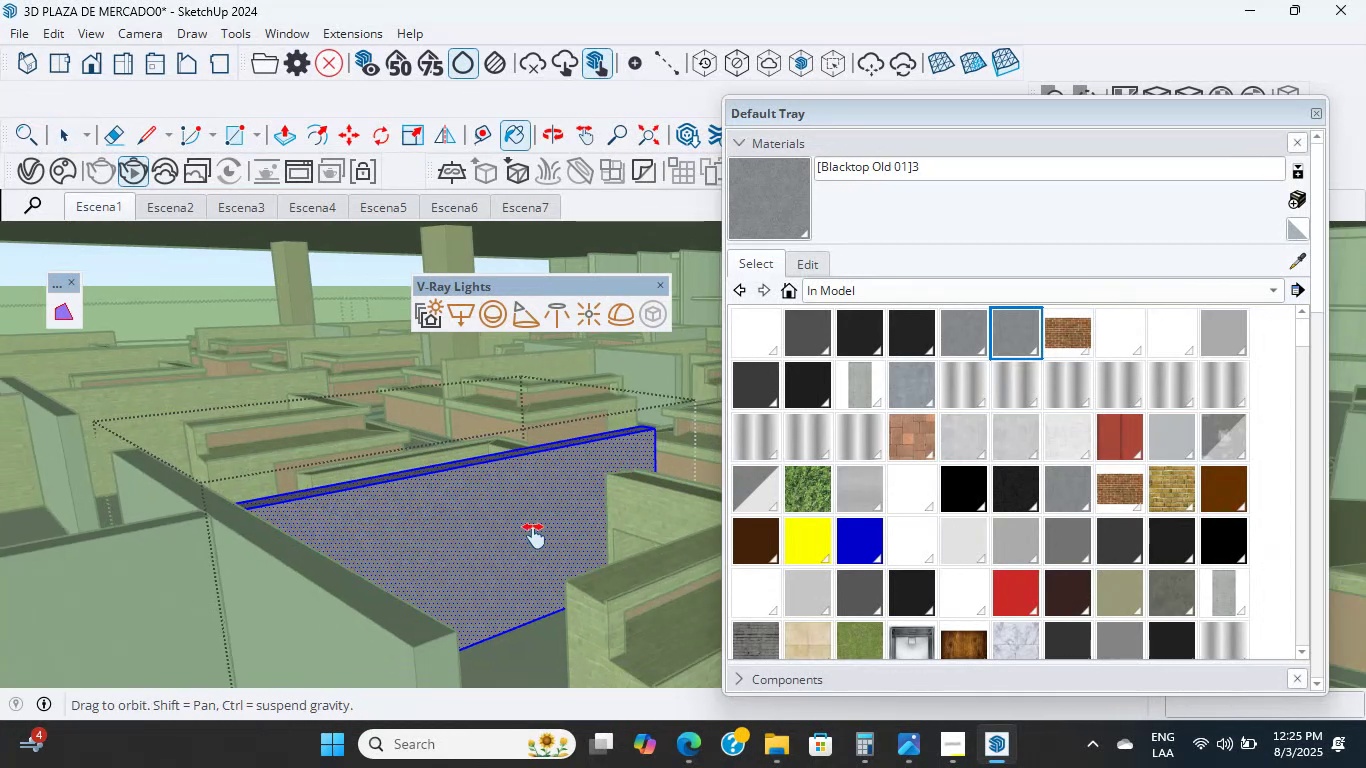 
scroll: coordinate [228, 481], scroll_direction: up, amount: 8.0
 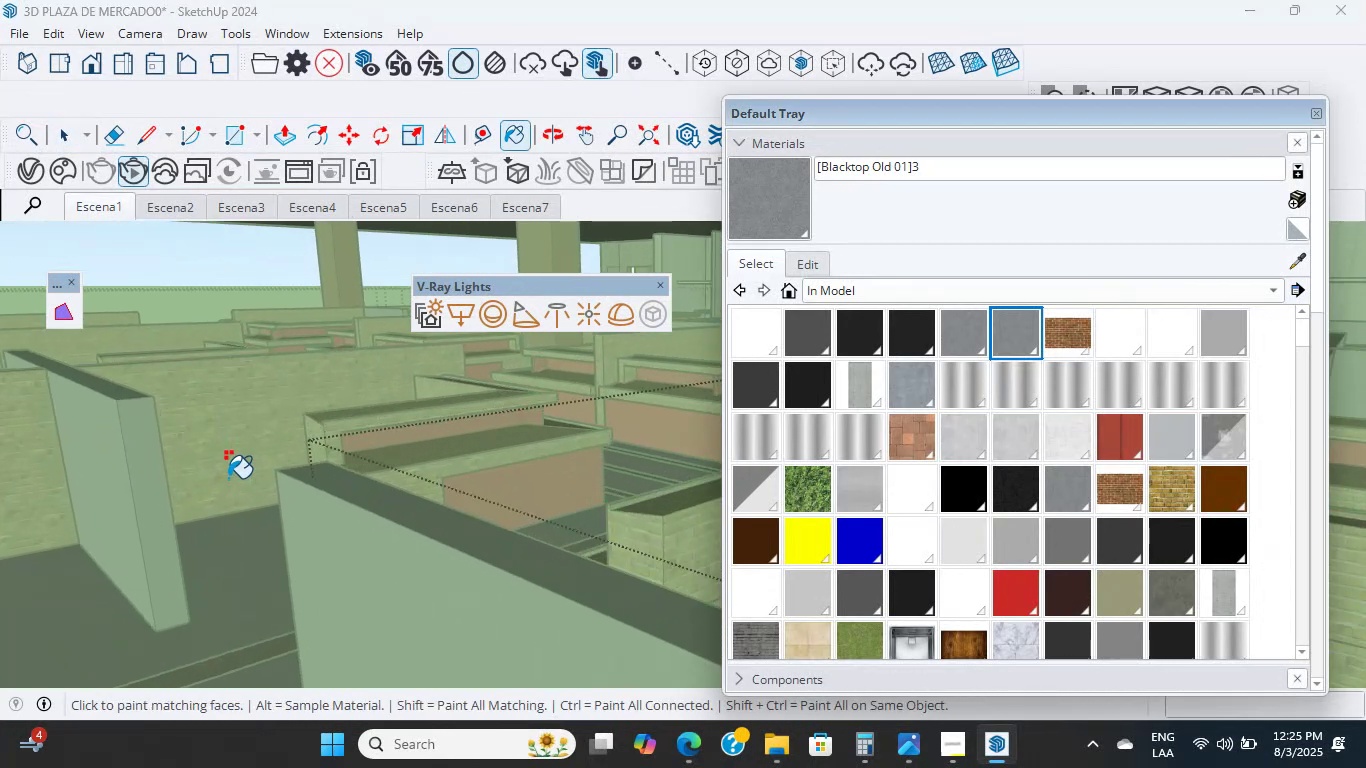 
hold_key(key=ShiftLeft, duration=1.48)
 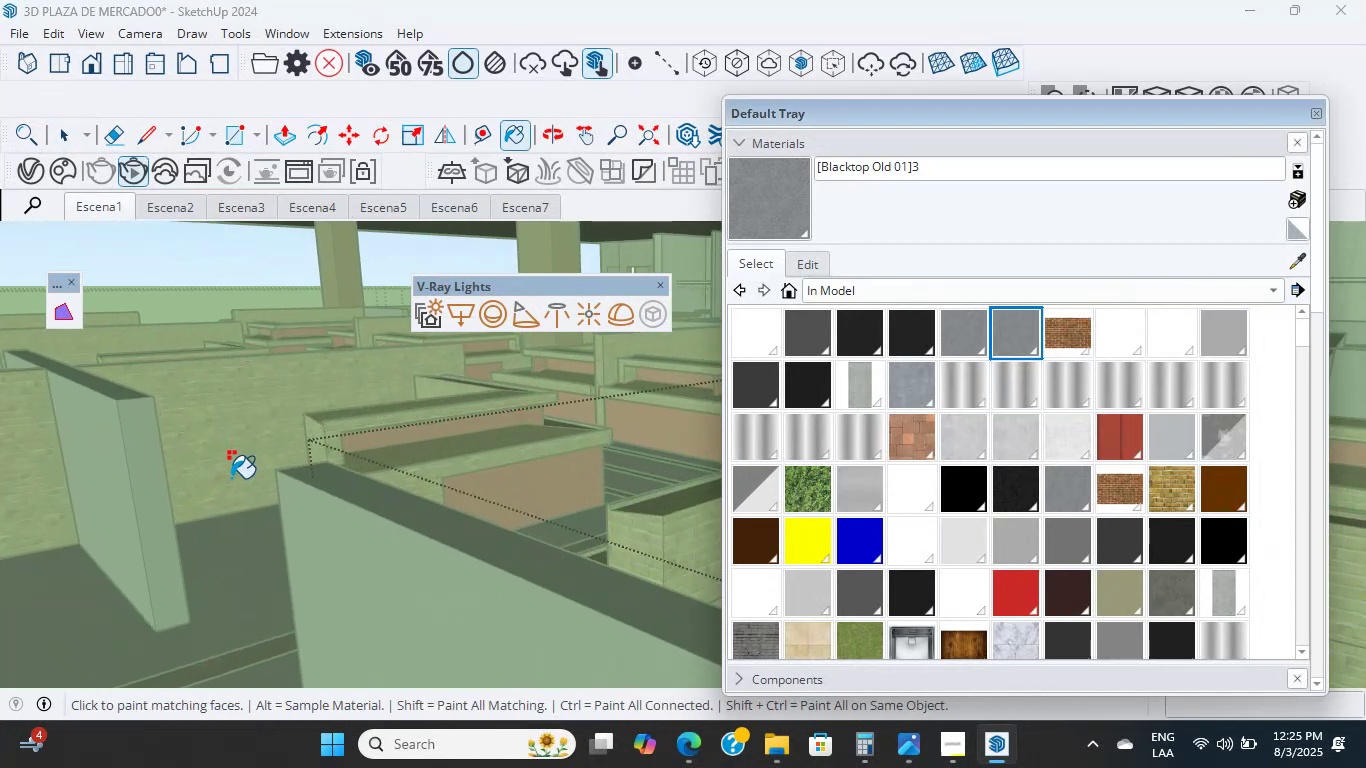 
left_click([52, 134])
 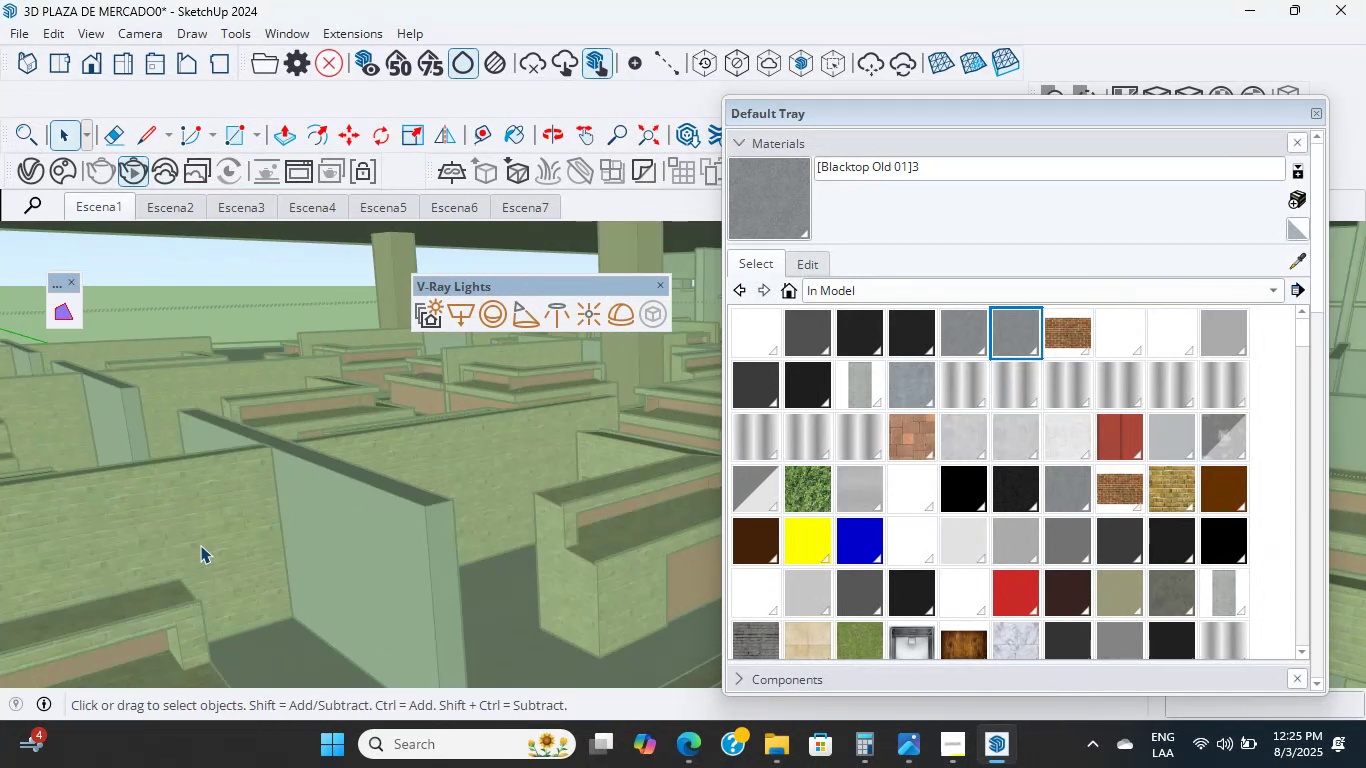 
triple_click([202, 544])
 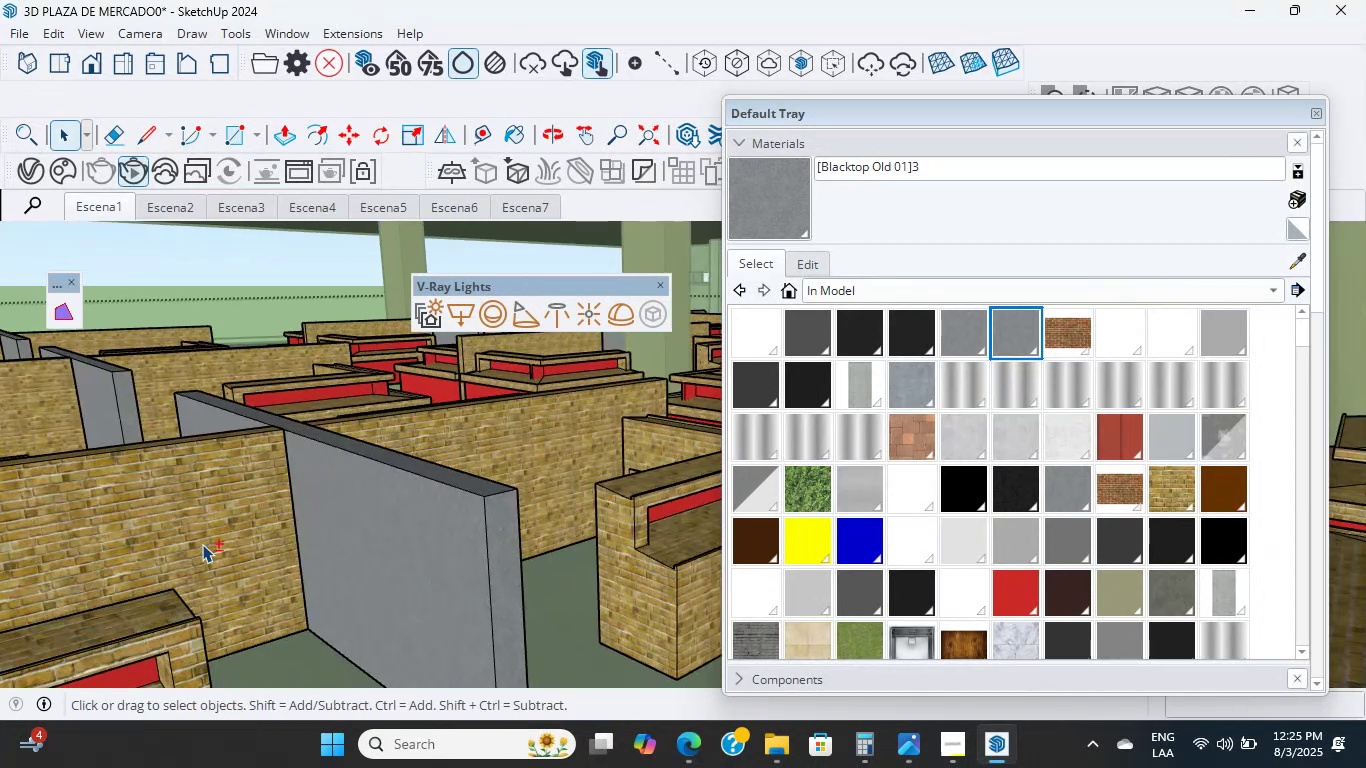 
double_click([202, 544])
 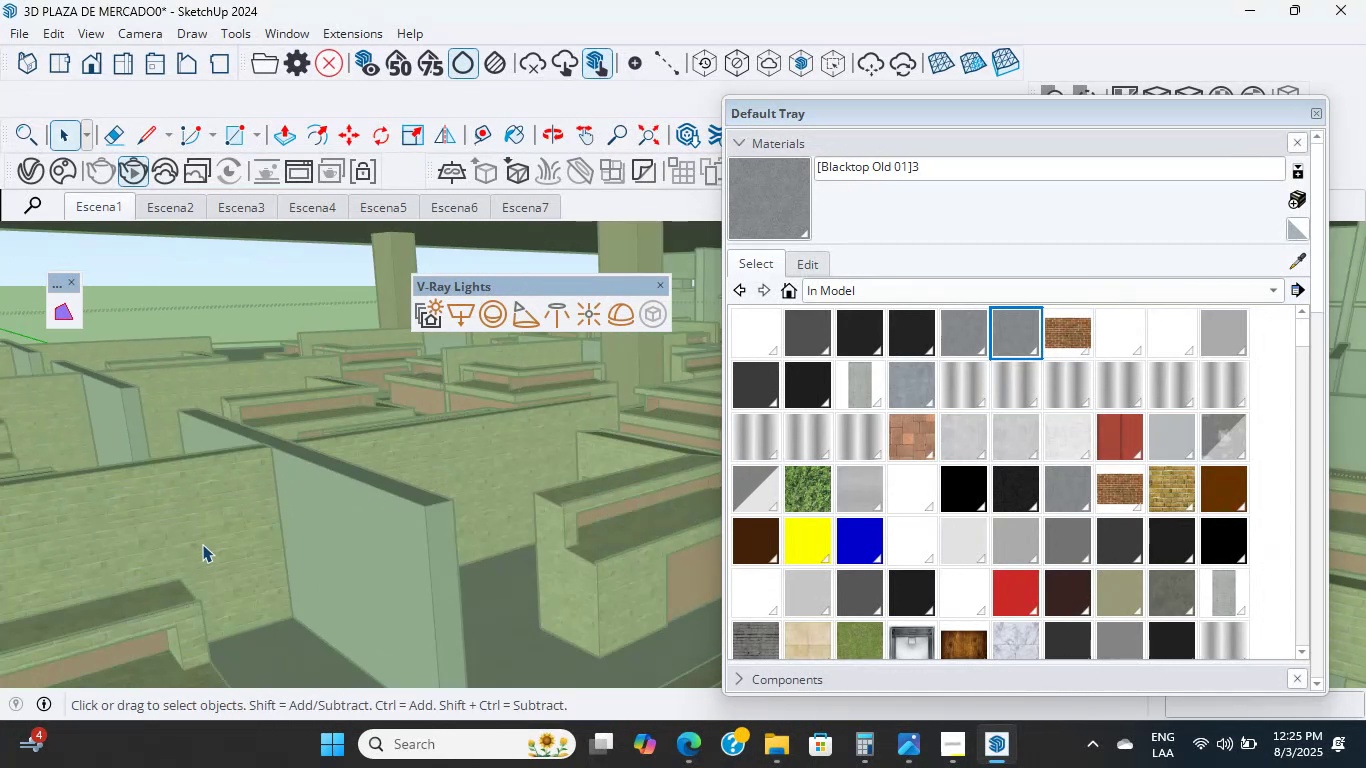 
scroll: coordinate [202, 544], scroll_direction: up, amount: 6.0
 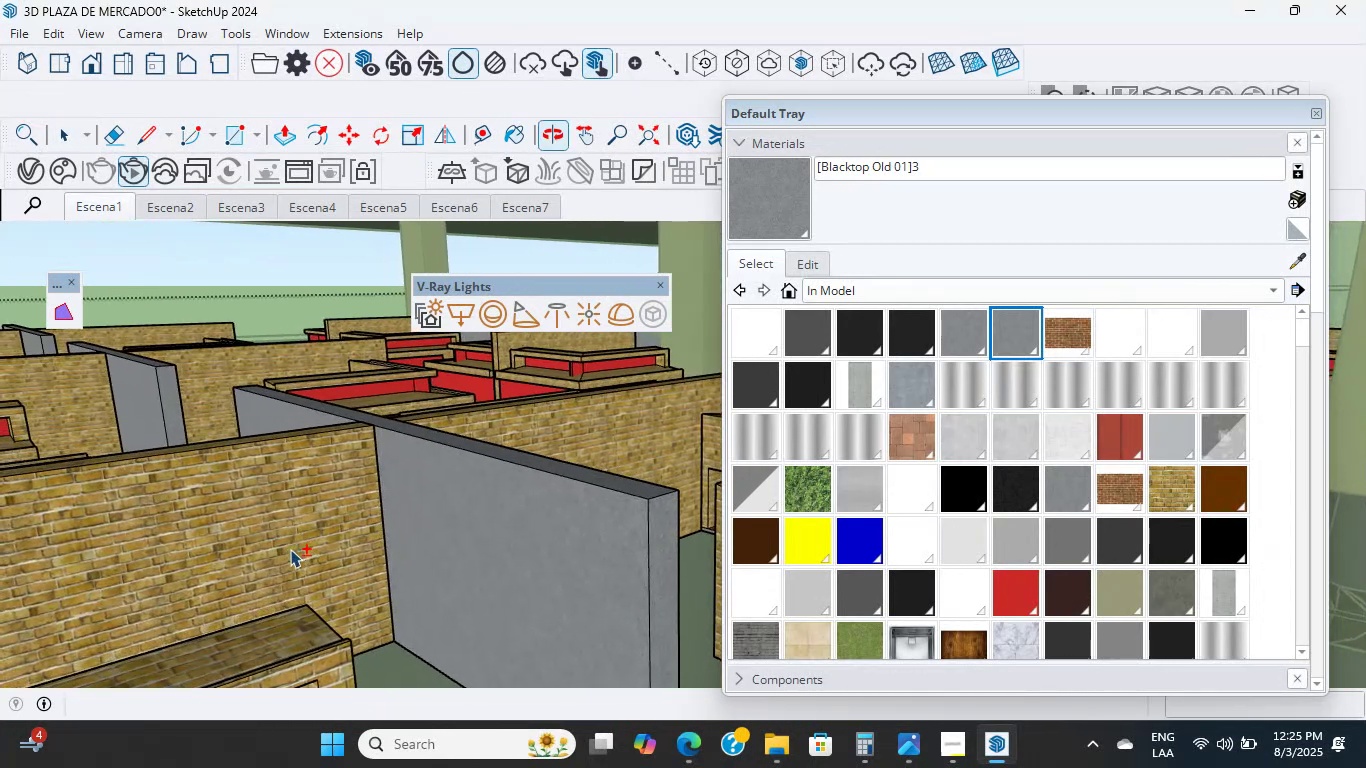 
hold_key(key=ShiftLeft, duration=0.53)
 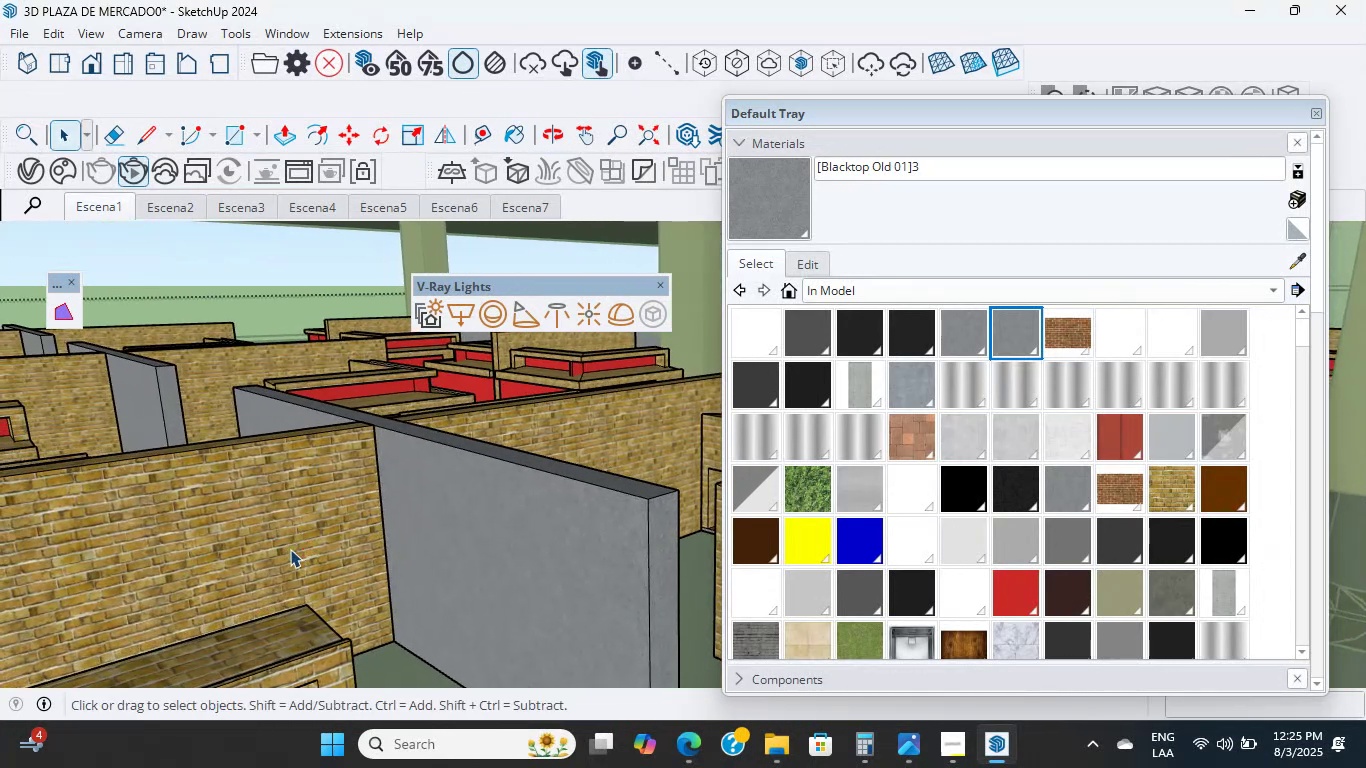 
double_click([290, 548])
 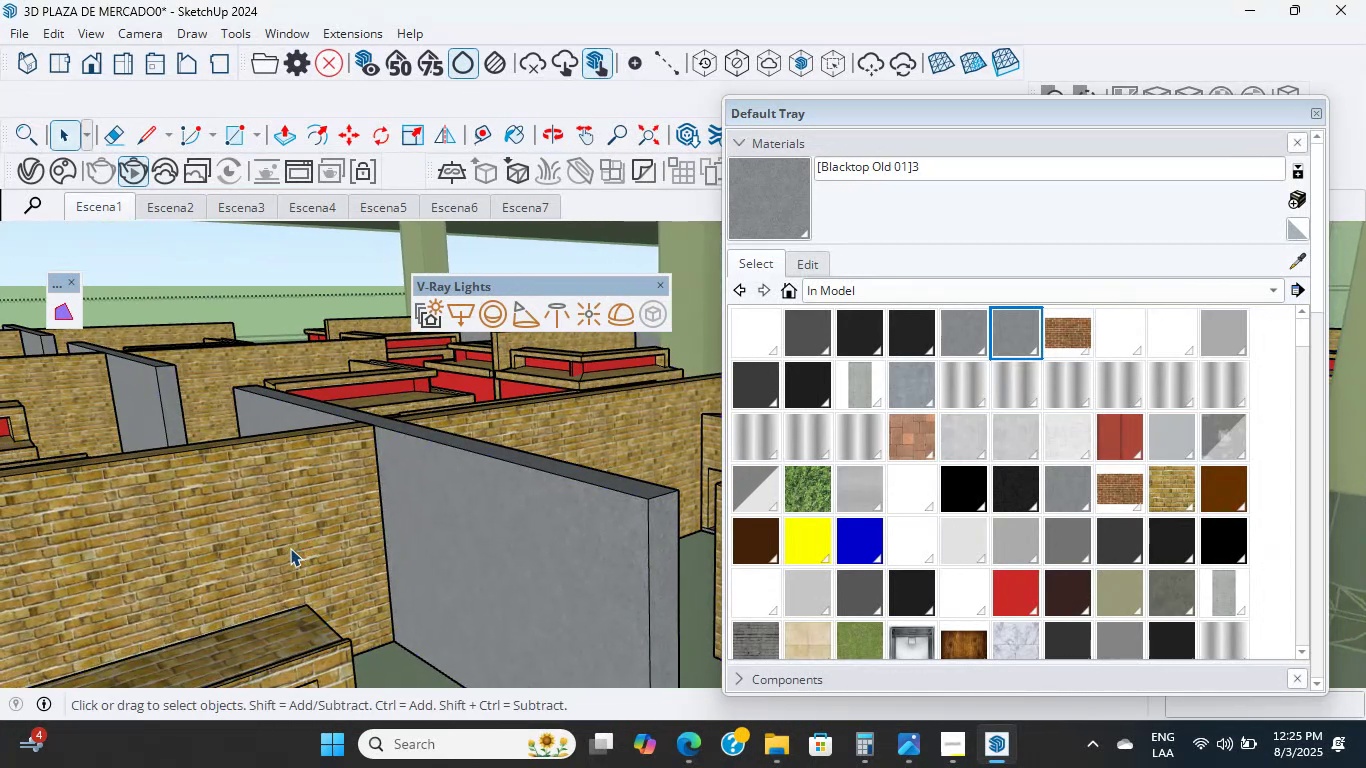 
triple_click([289, 547])
 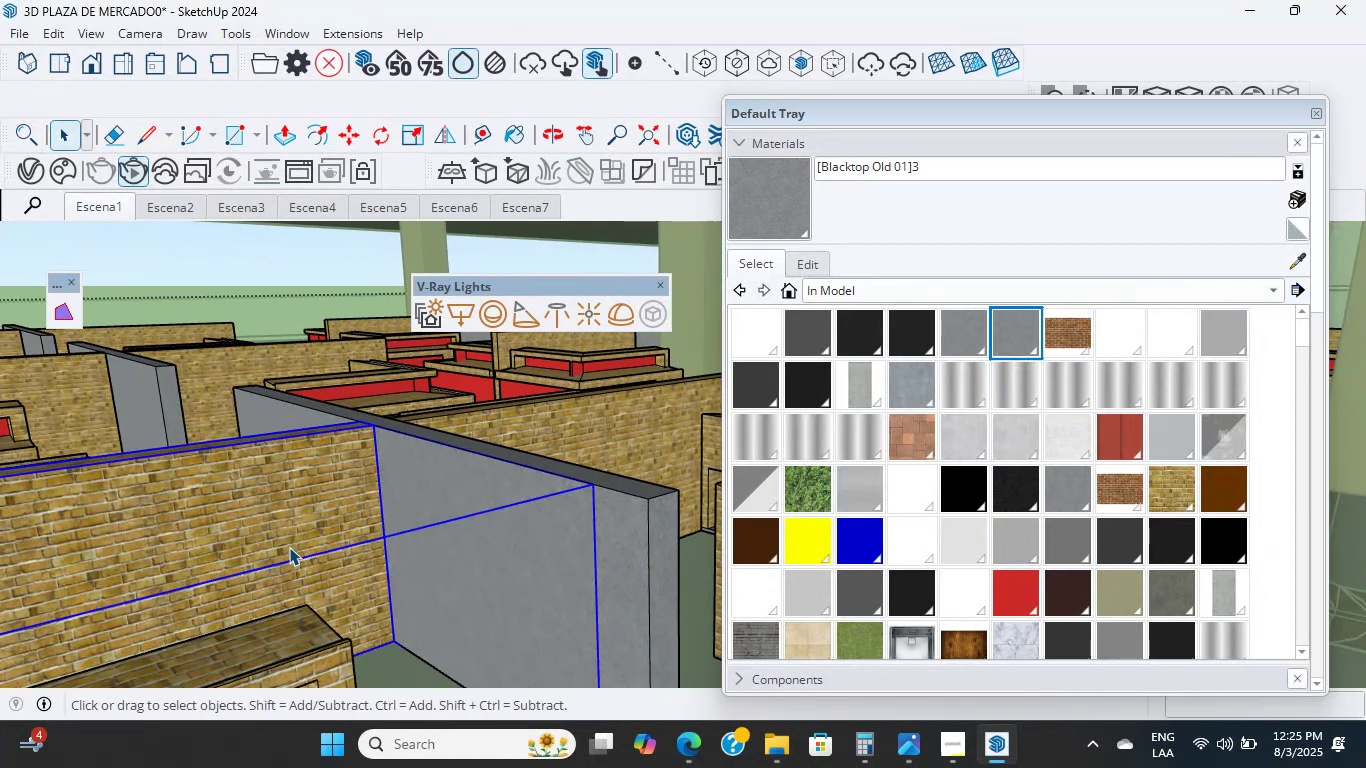 
triple_click([289, 547])
 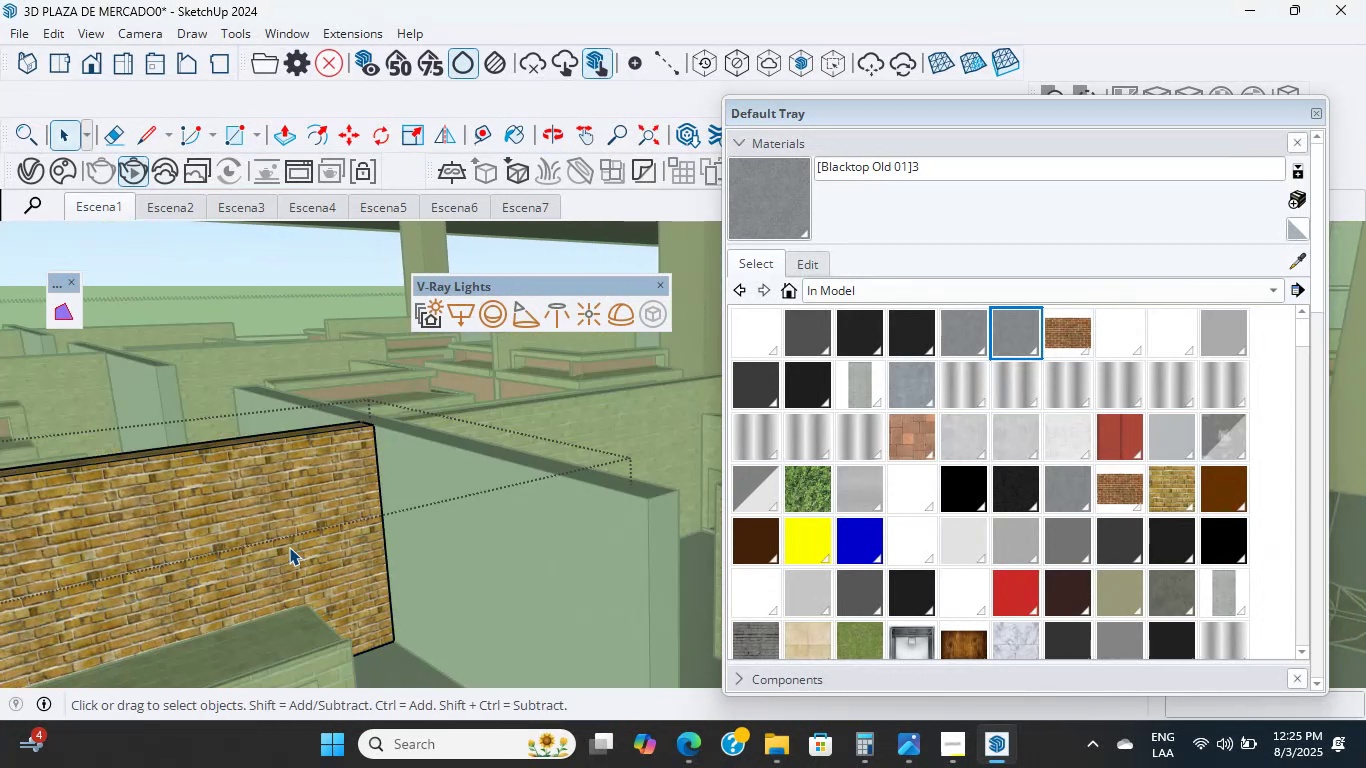 
triple_click([289, 547])
 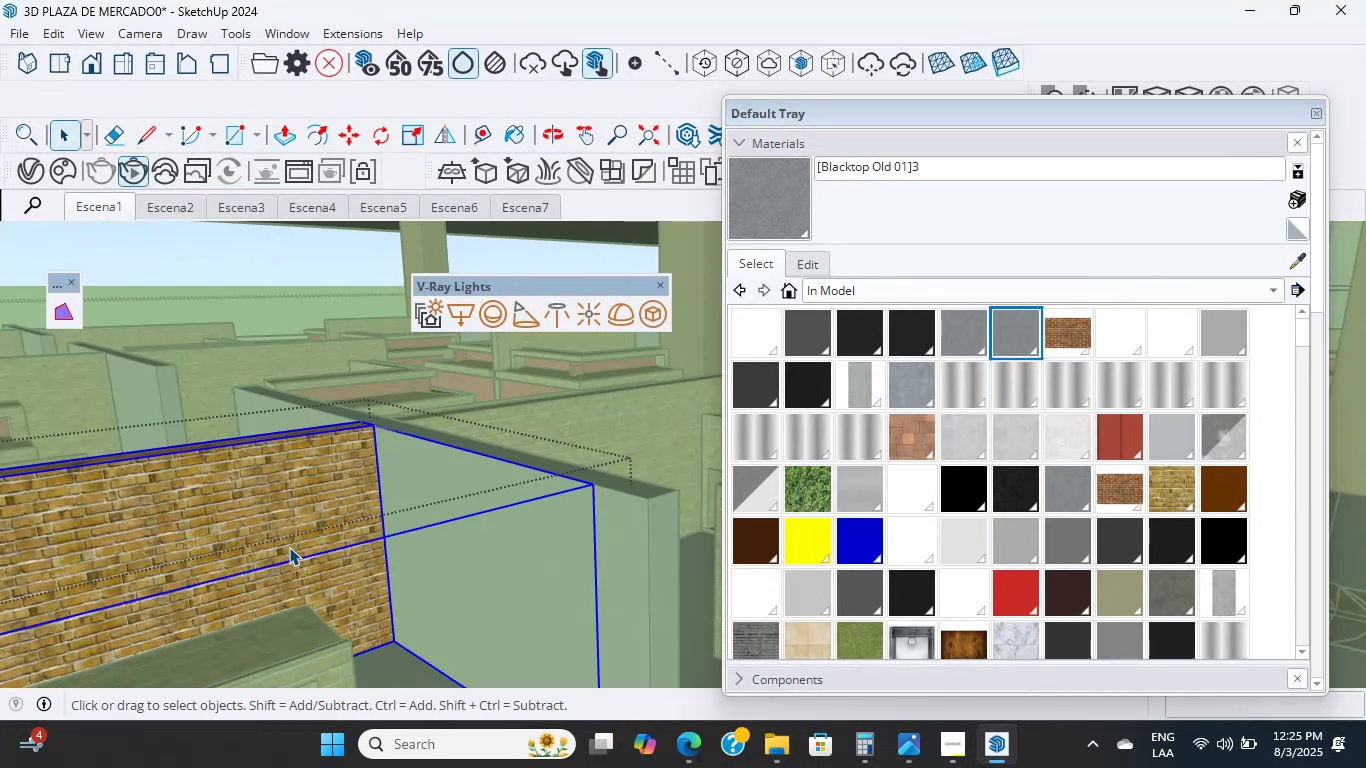 
triple_click([289, 547])
 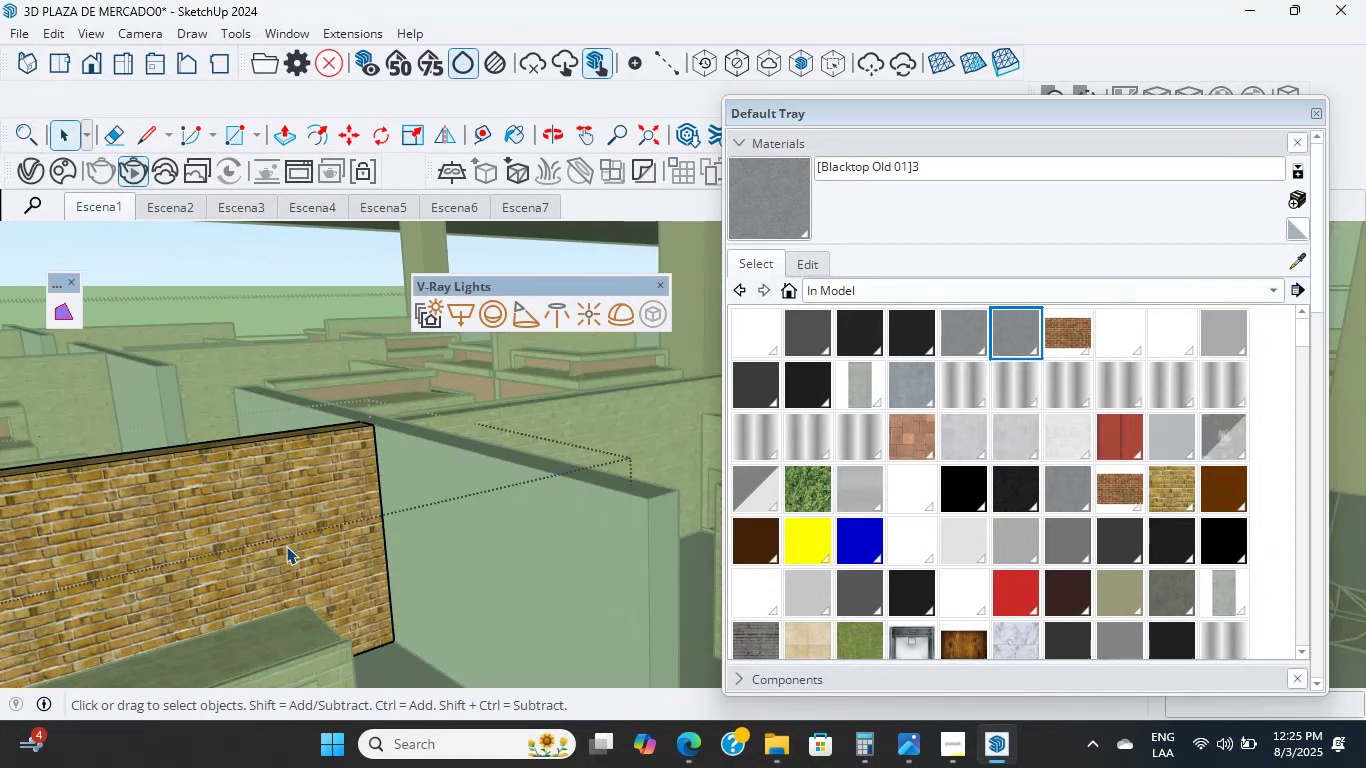 
double_click([286, 546])
 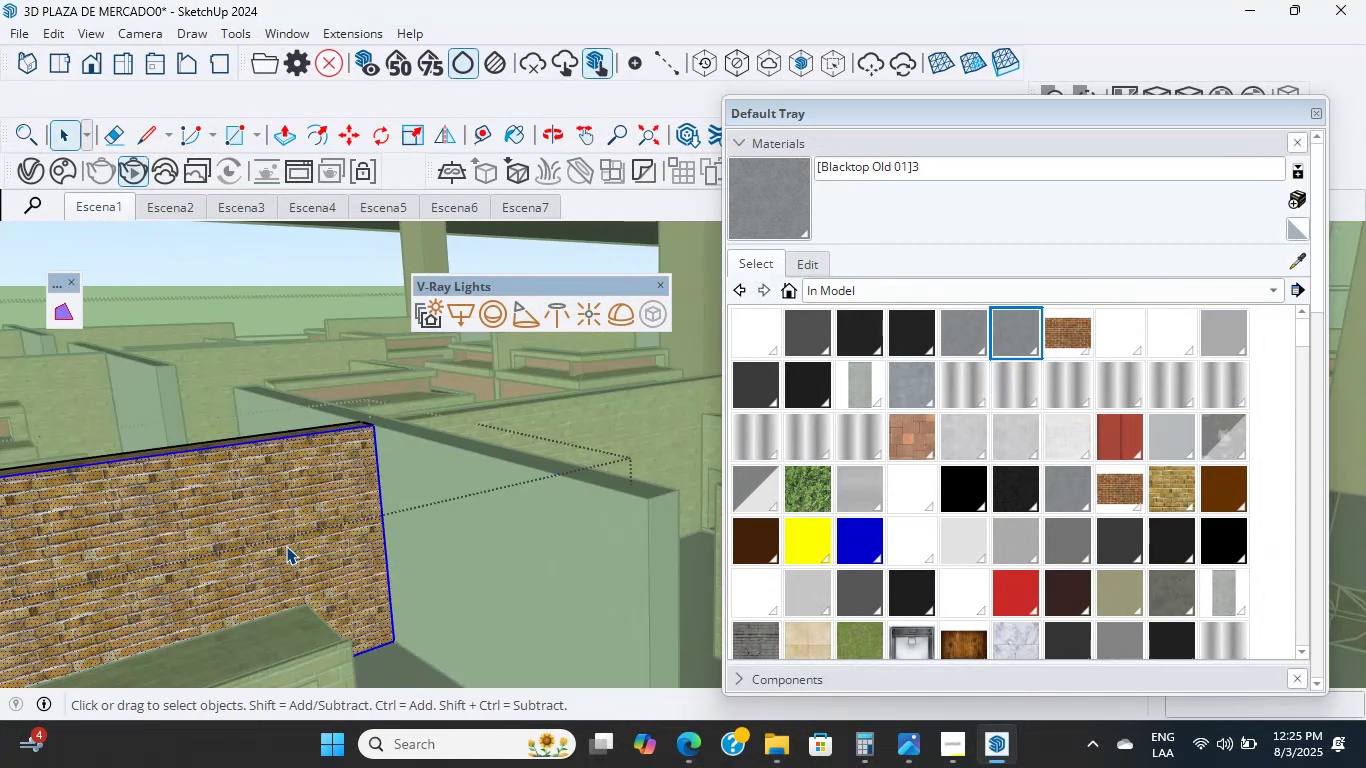 
triple_click([286, 546])
 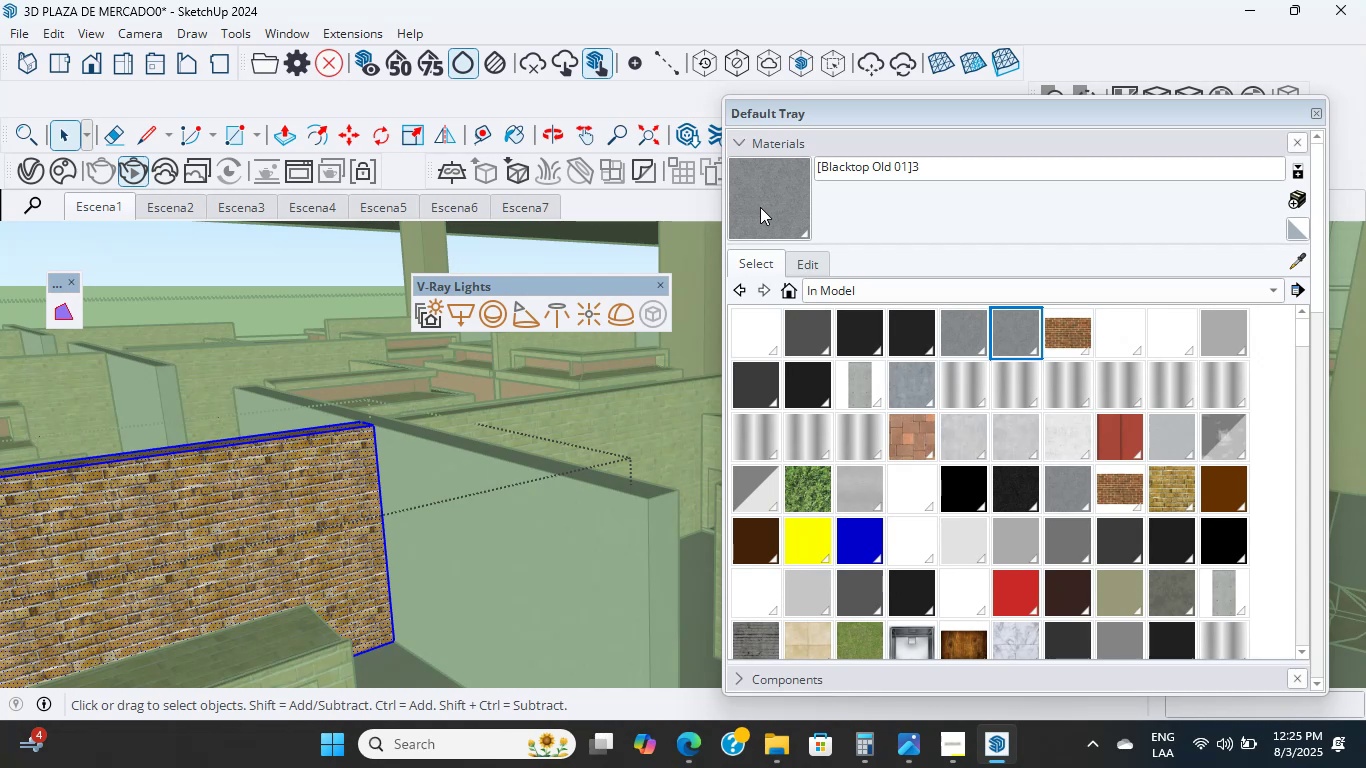 
double_click([263, 487])
 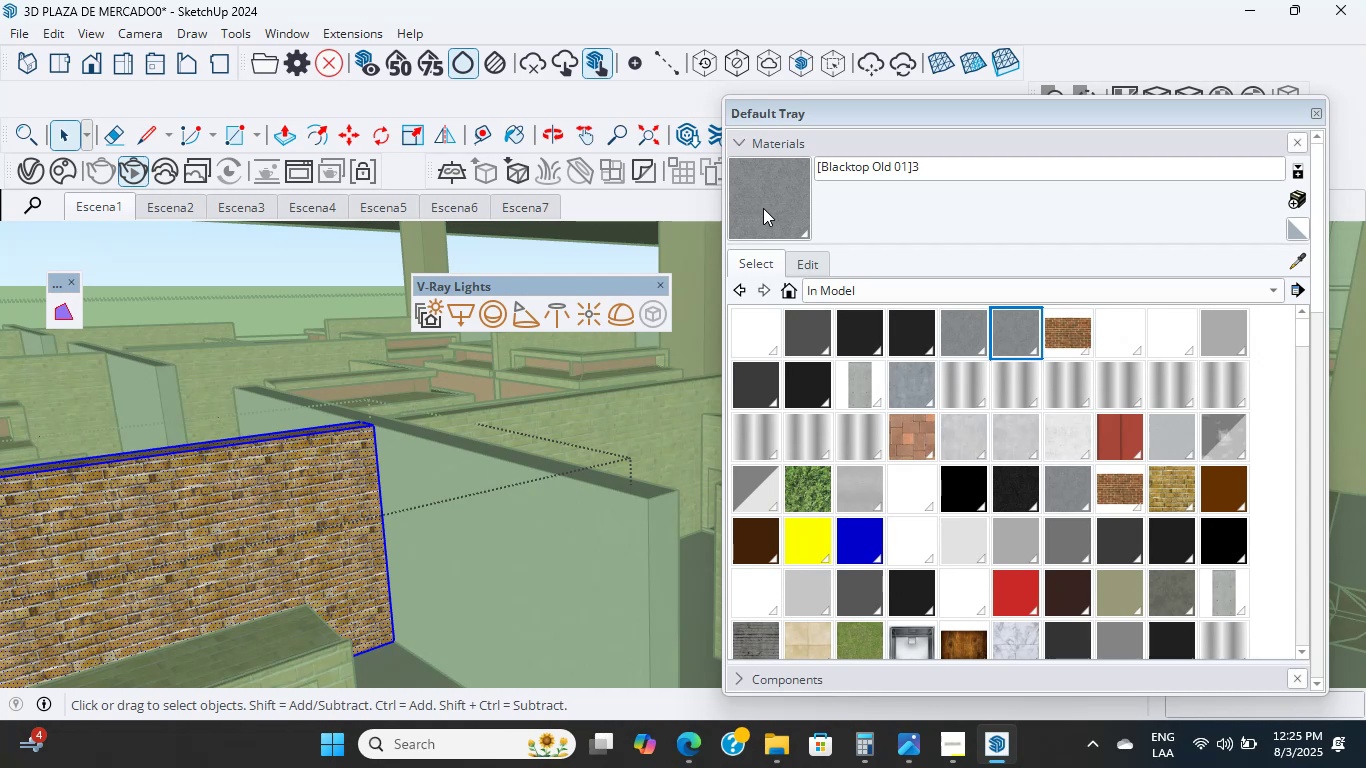 
hold_key(key=ShiftLeft, duration=0.65)
 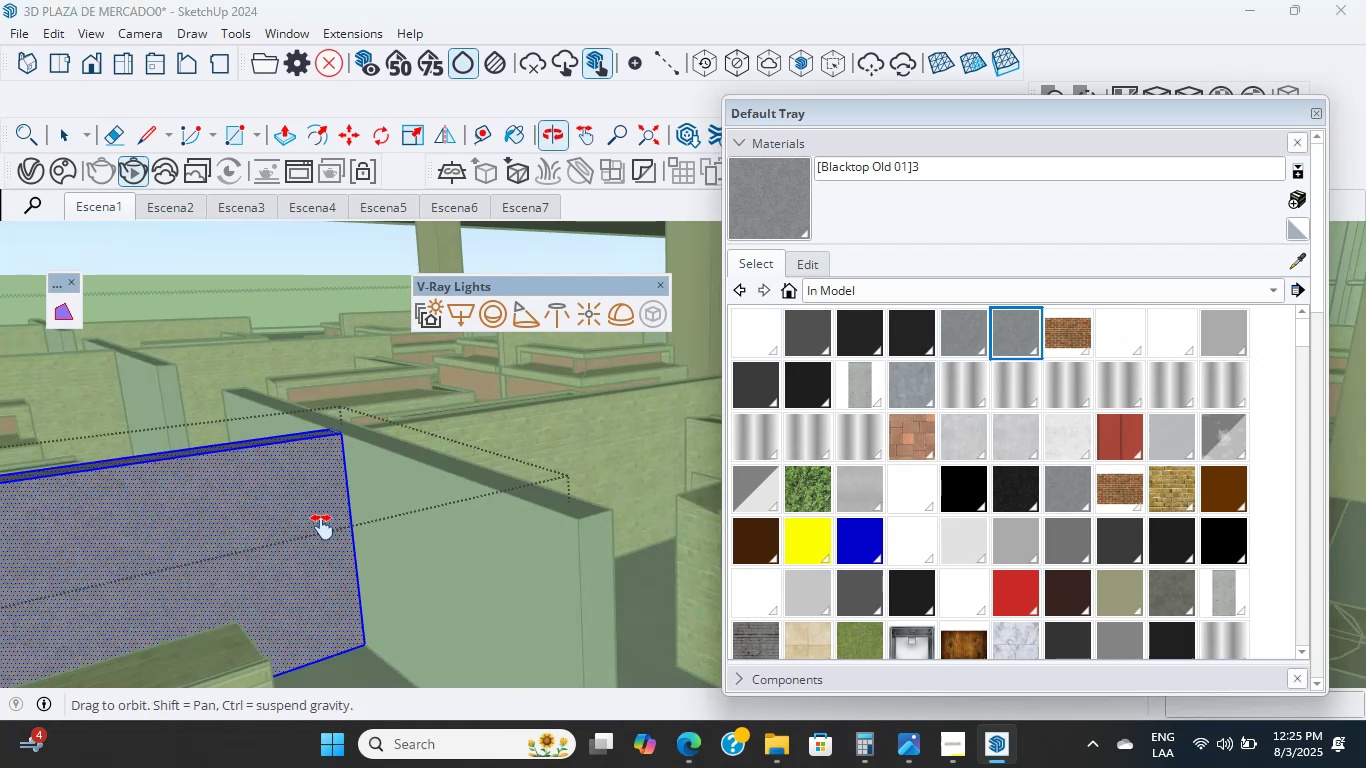 
scroll: coordinate [301, 526], scroll_direction: up, amount: 4.0
 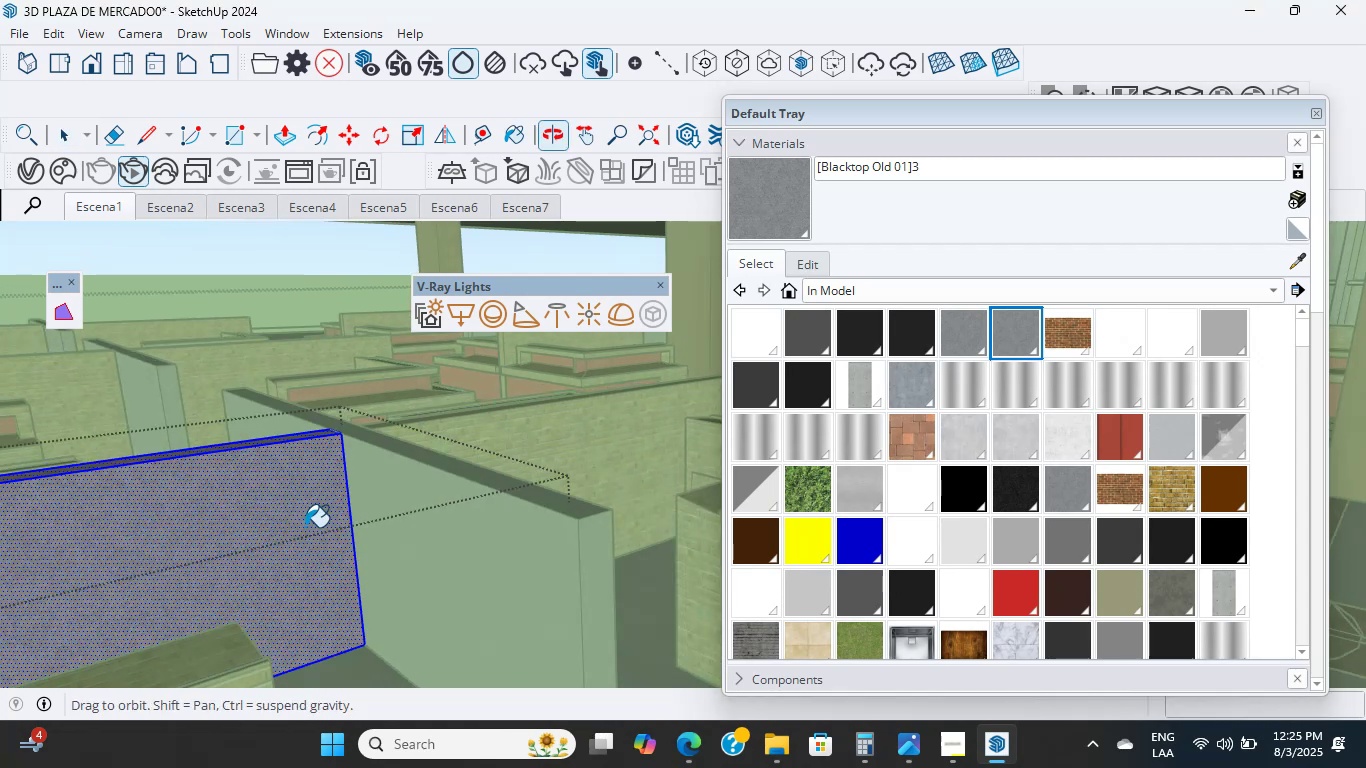 
hold_key(key=ShiftLeft, duration=0.39)
left_click([299, 523])
 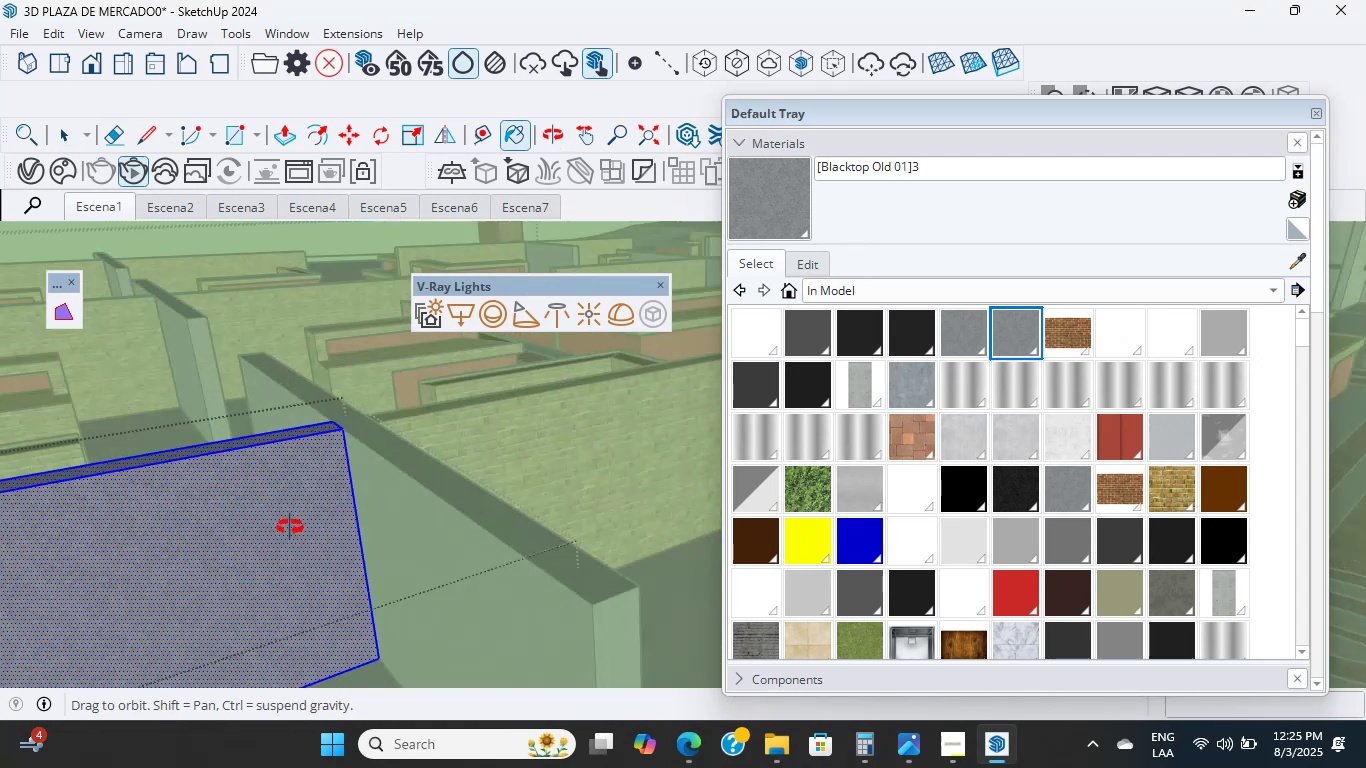 
scroll: coordinate [450, 493], scroll_direction: up, amount: 1.0
 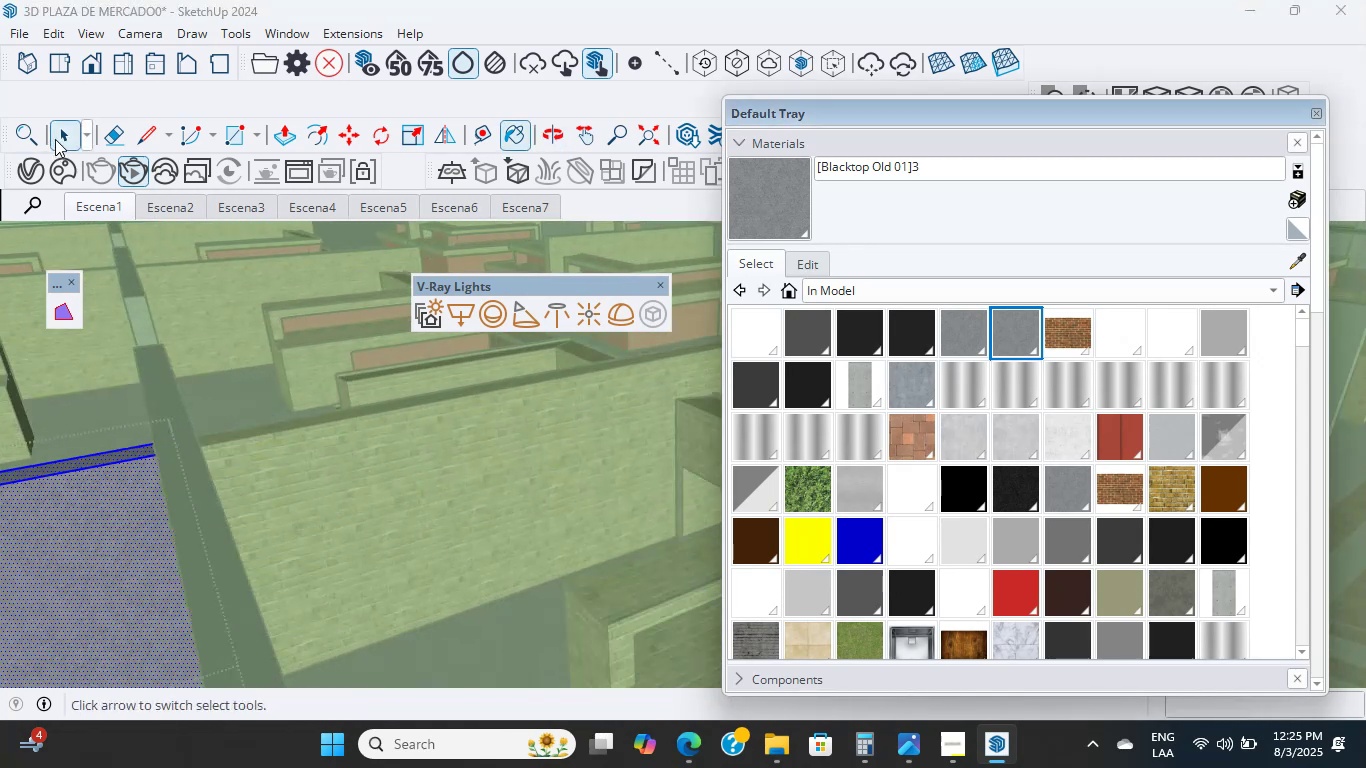 
hold_key(key=ShiftLeft, duration=0.46)
 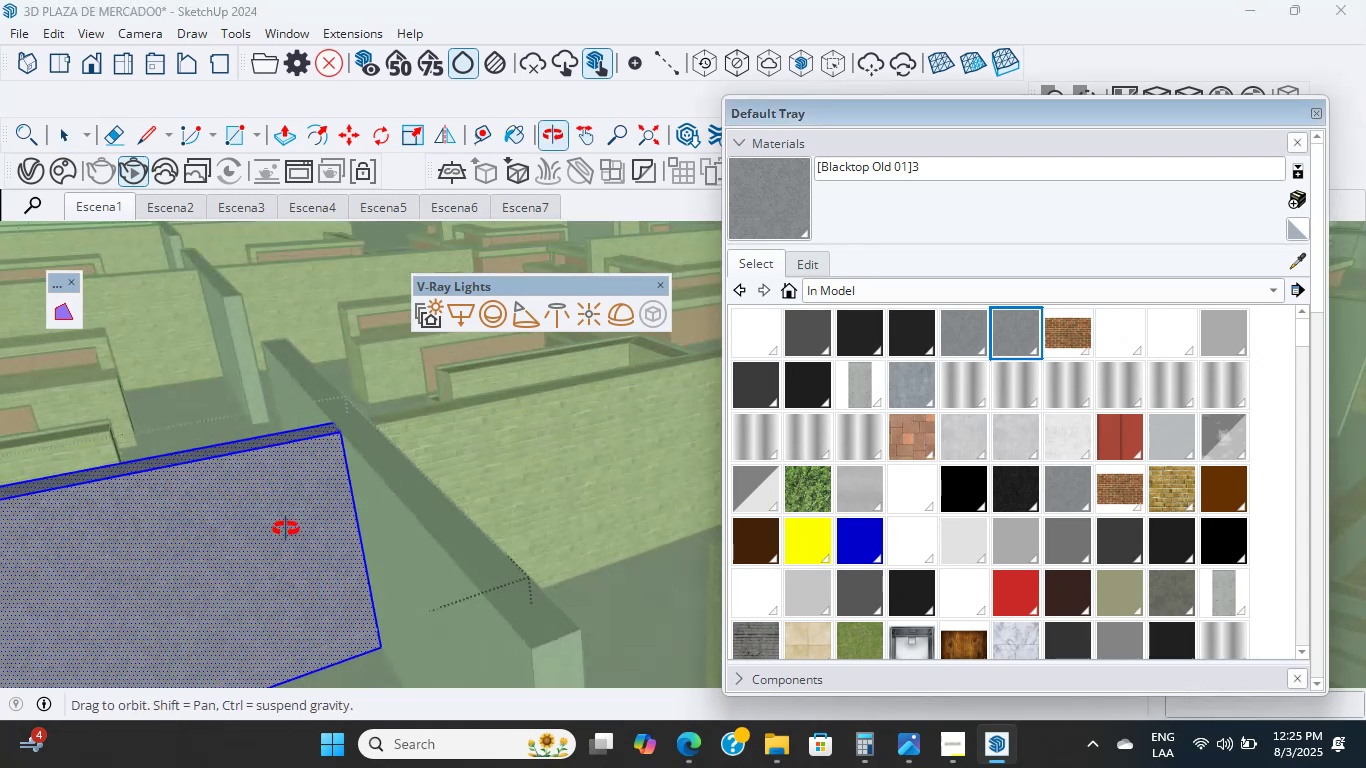 
double_click([416, 516])
 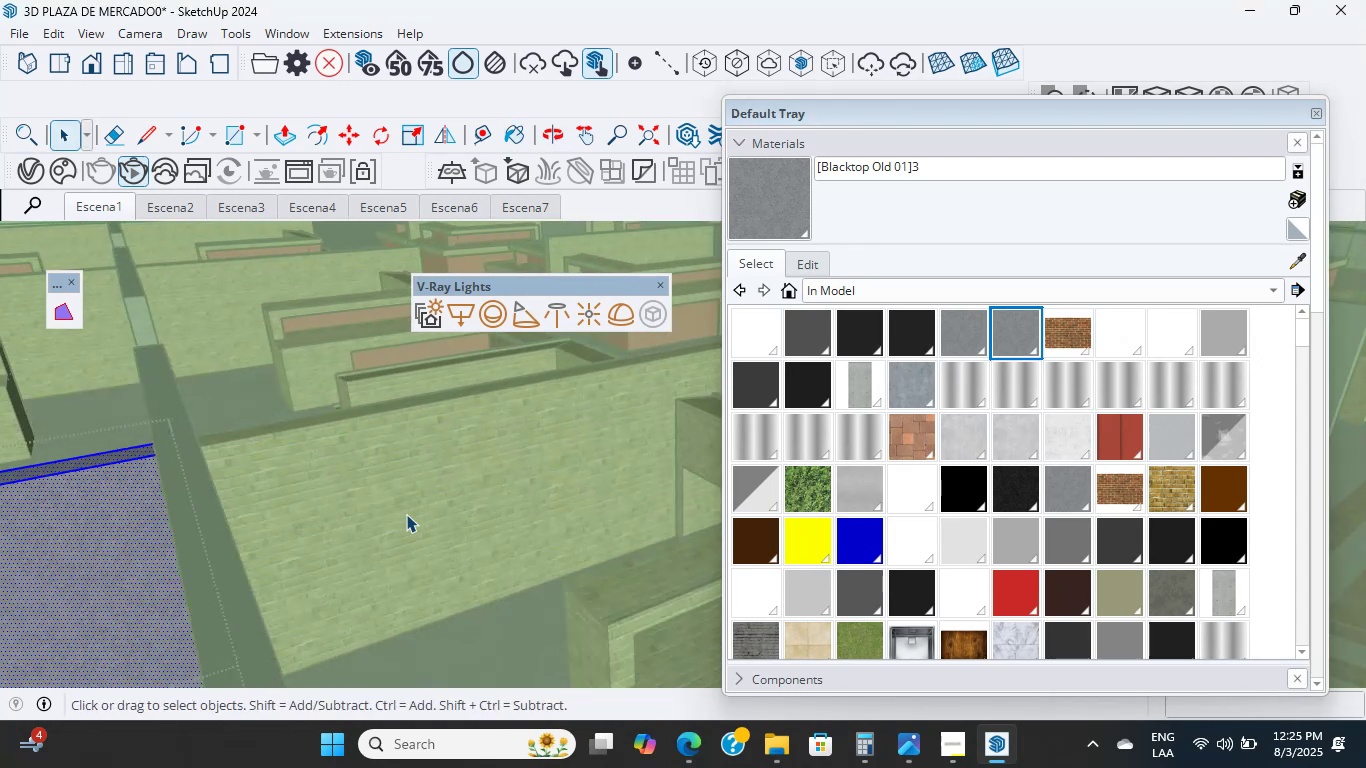 
triple_click([418, 508])
 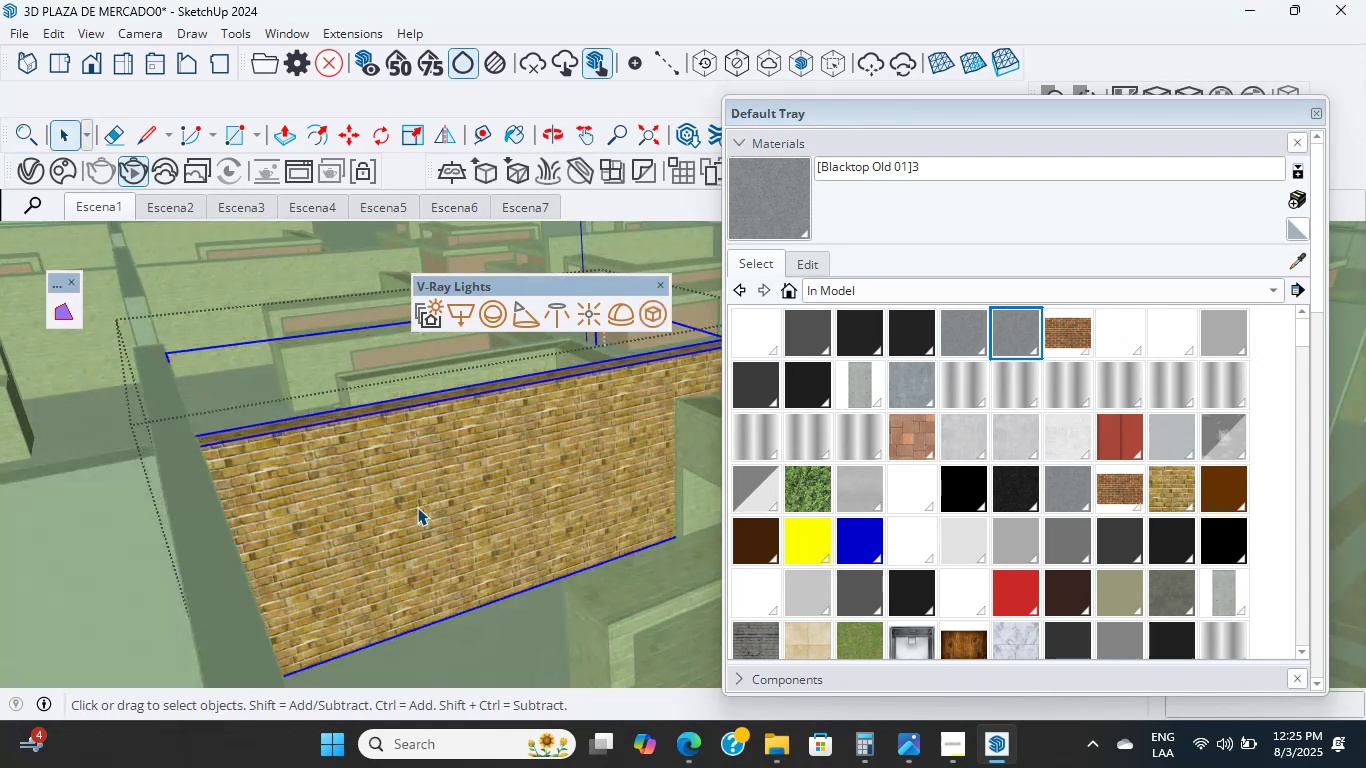 
triple_click([418, 508])
 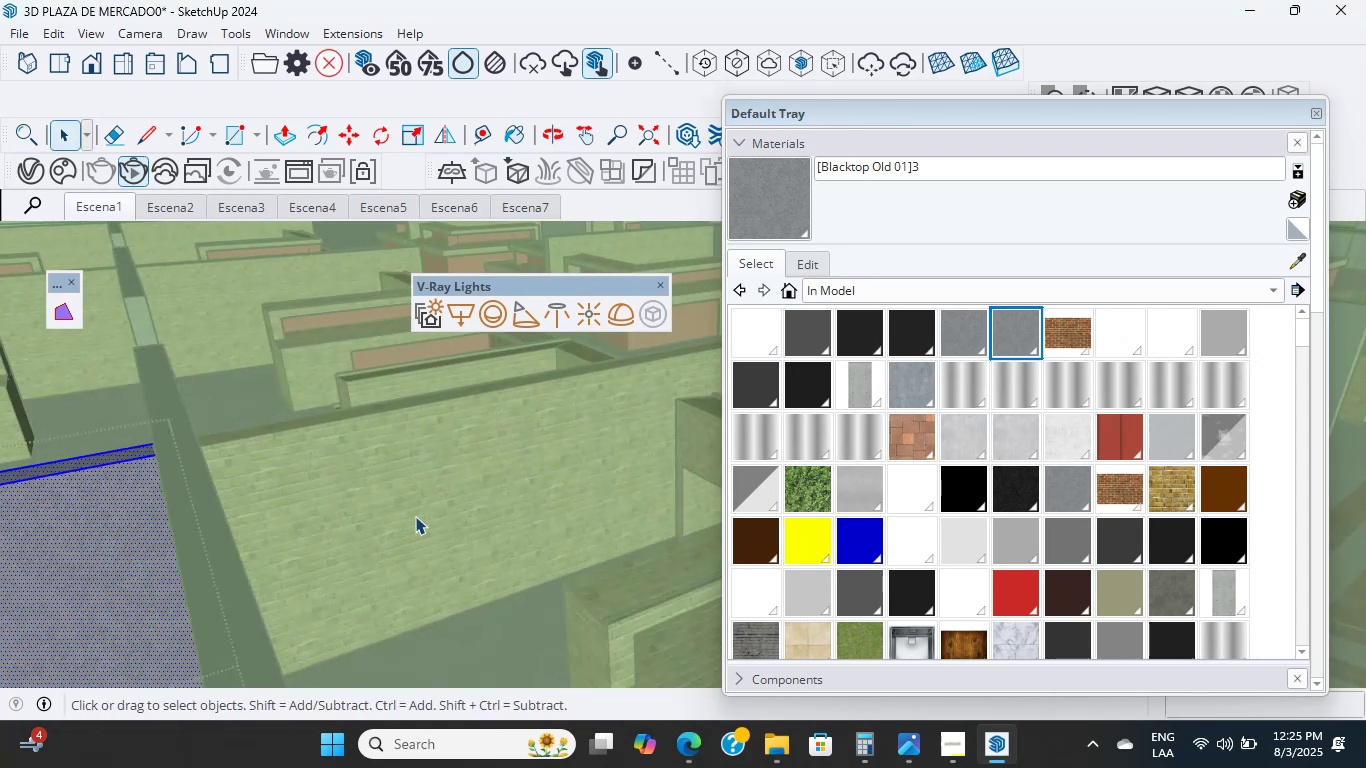 
double_click([417, 507])
 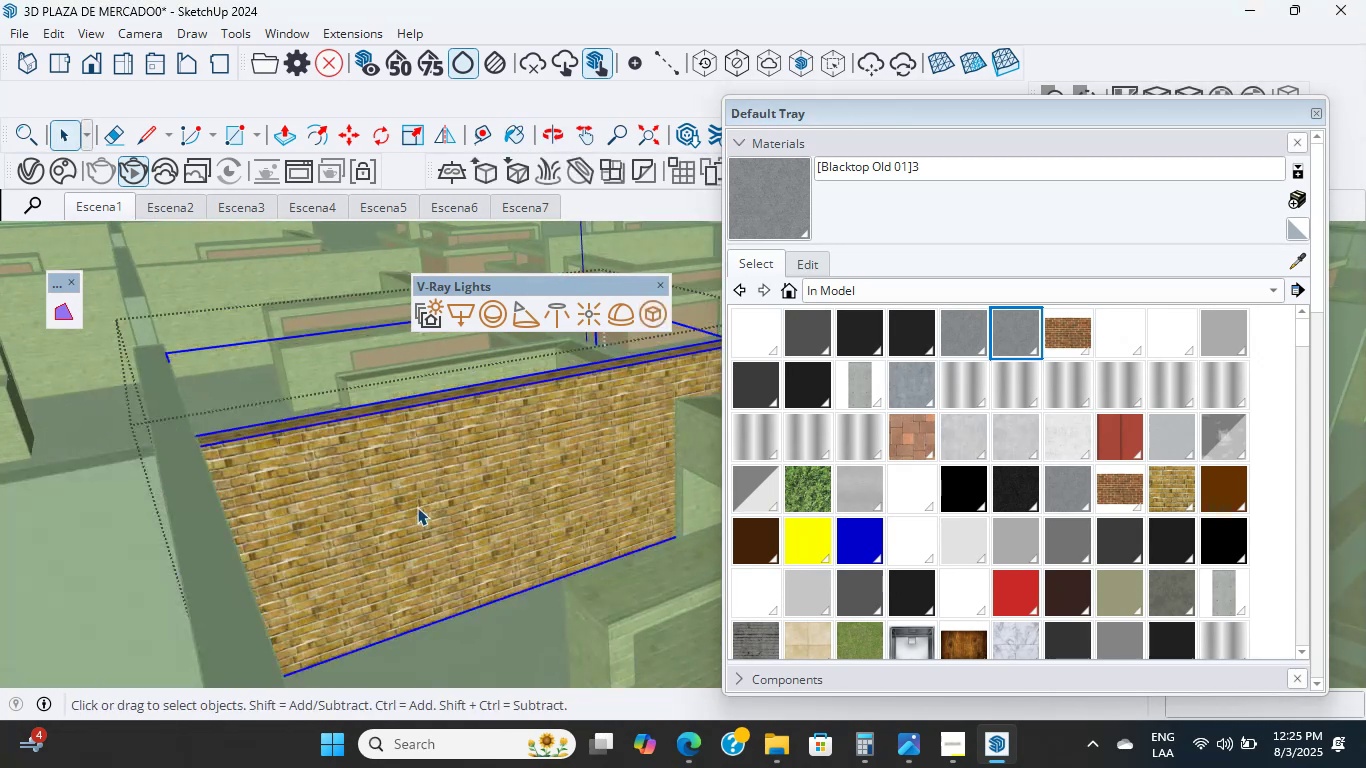 
triple_click([417, 507])
 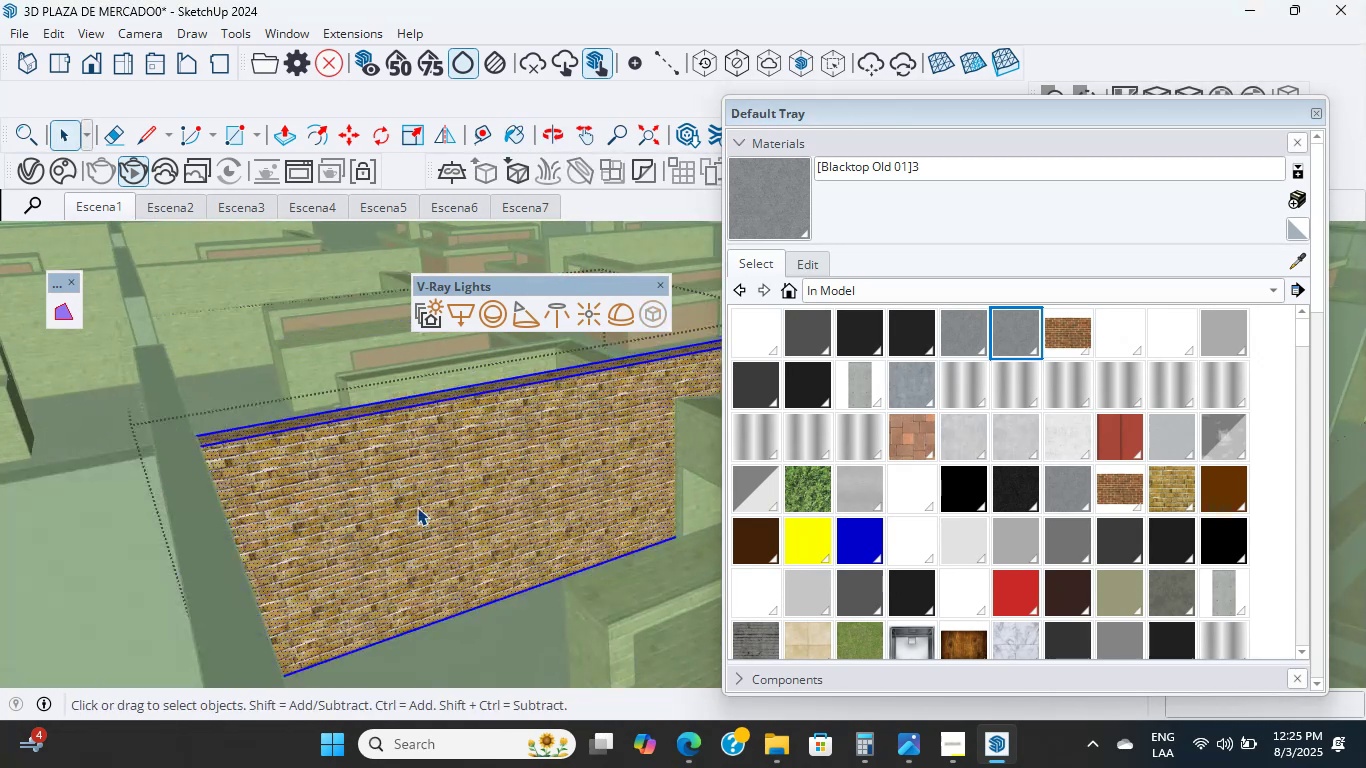 
triple_click([417, 507])
 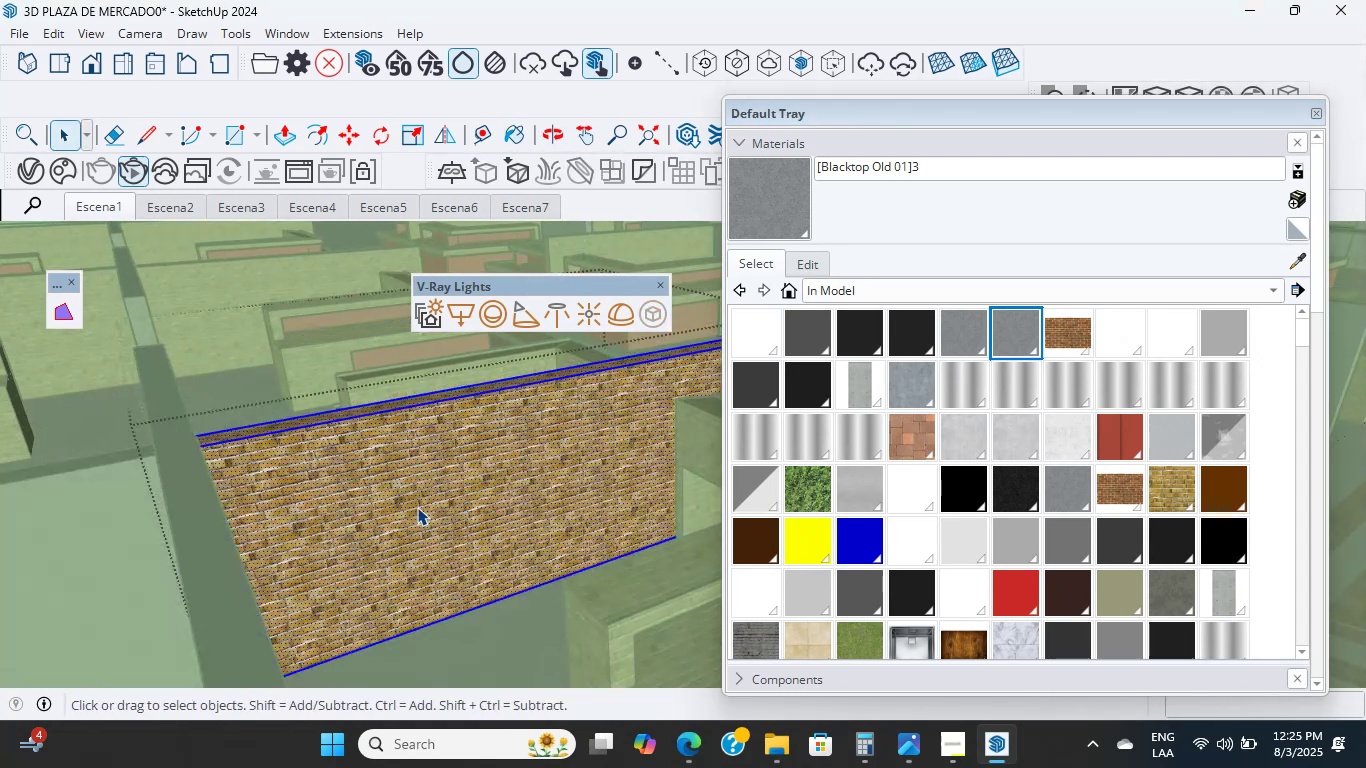 
triple_click([417, 507])
 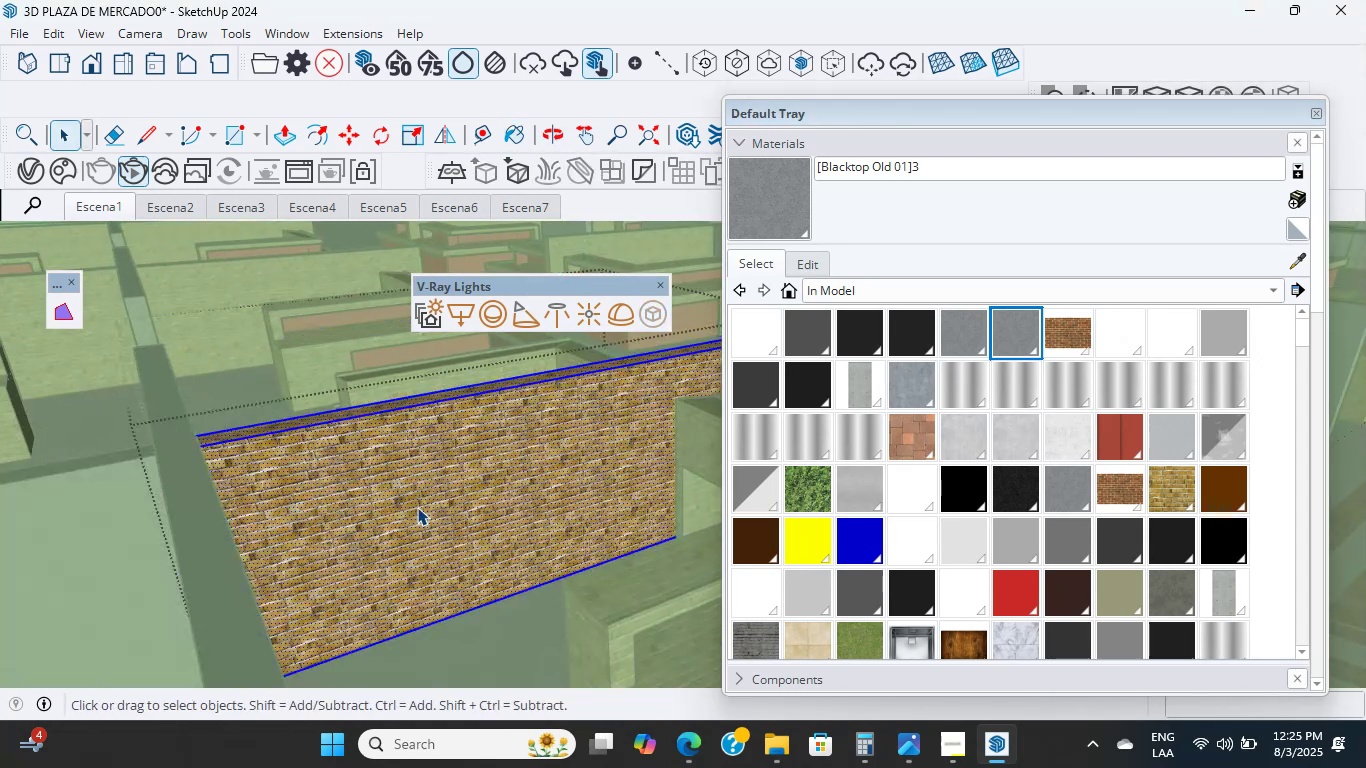 
triple_click([417, 507])
 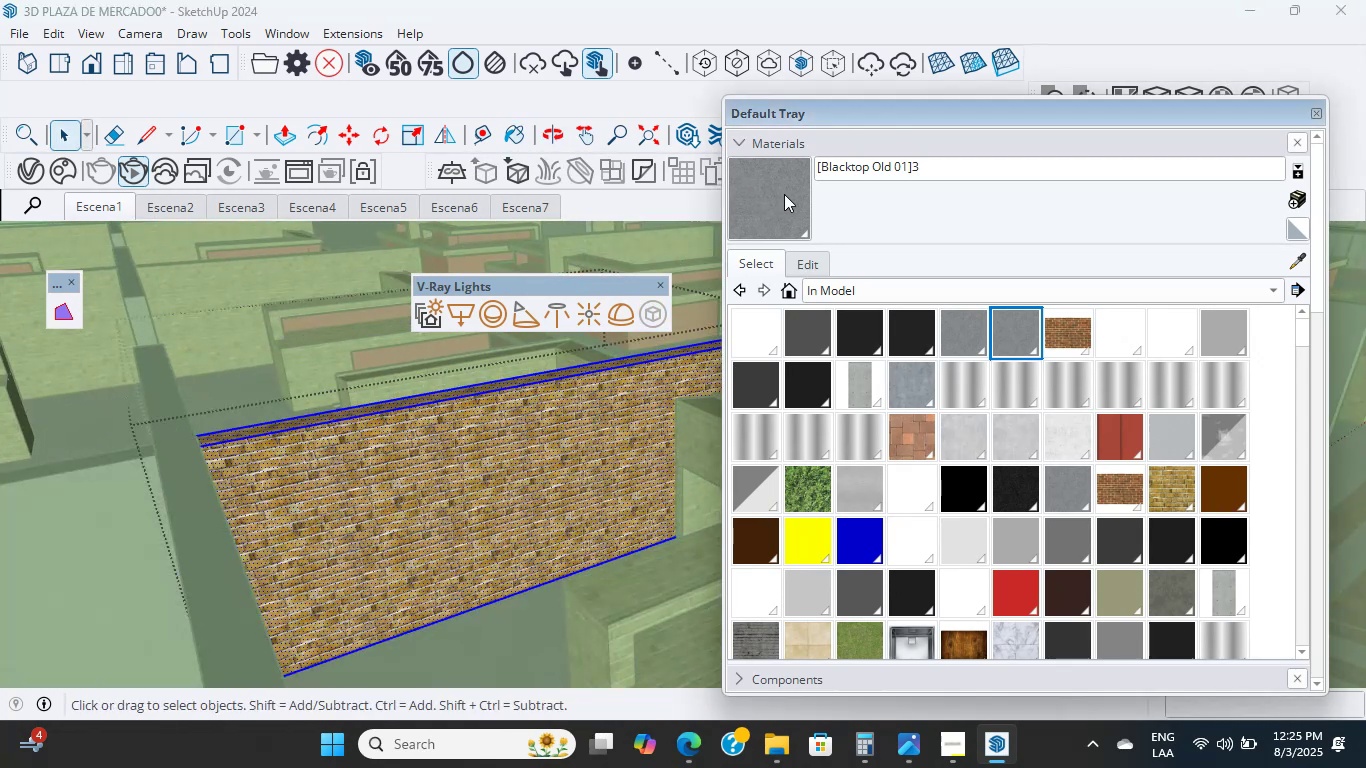 
hold_key(key=ShiftLeft, duration=0.47)
left_click([542, 418])
 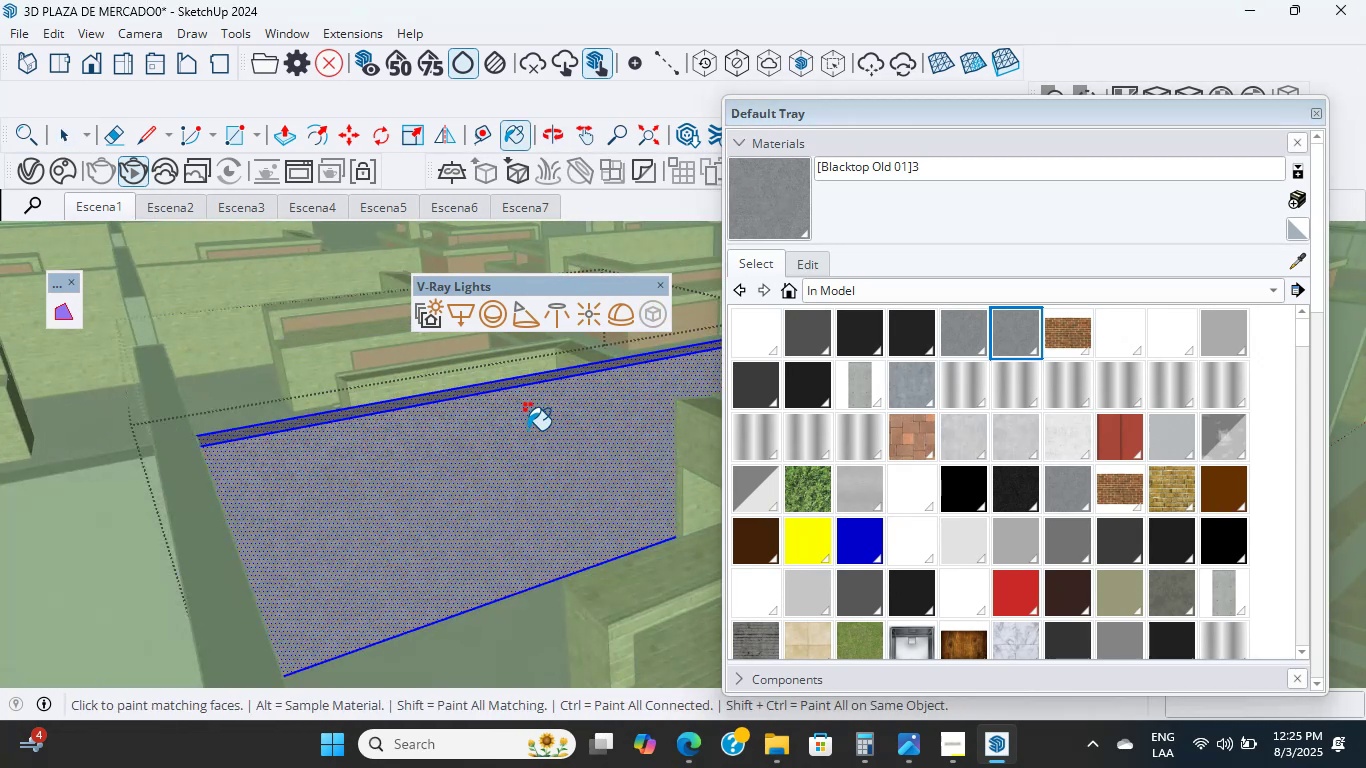 
scroll: coordinate [292, 583], scroll_direction: none, amount: 0.0
 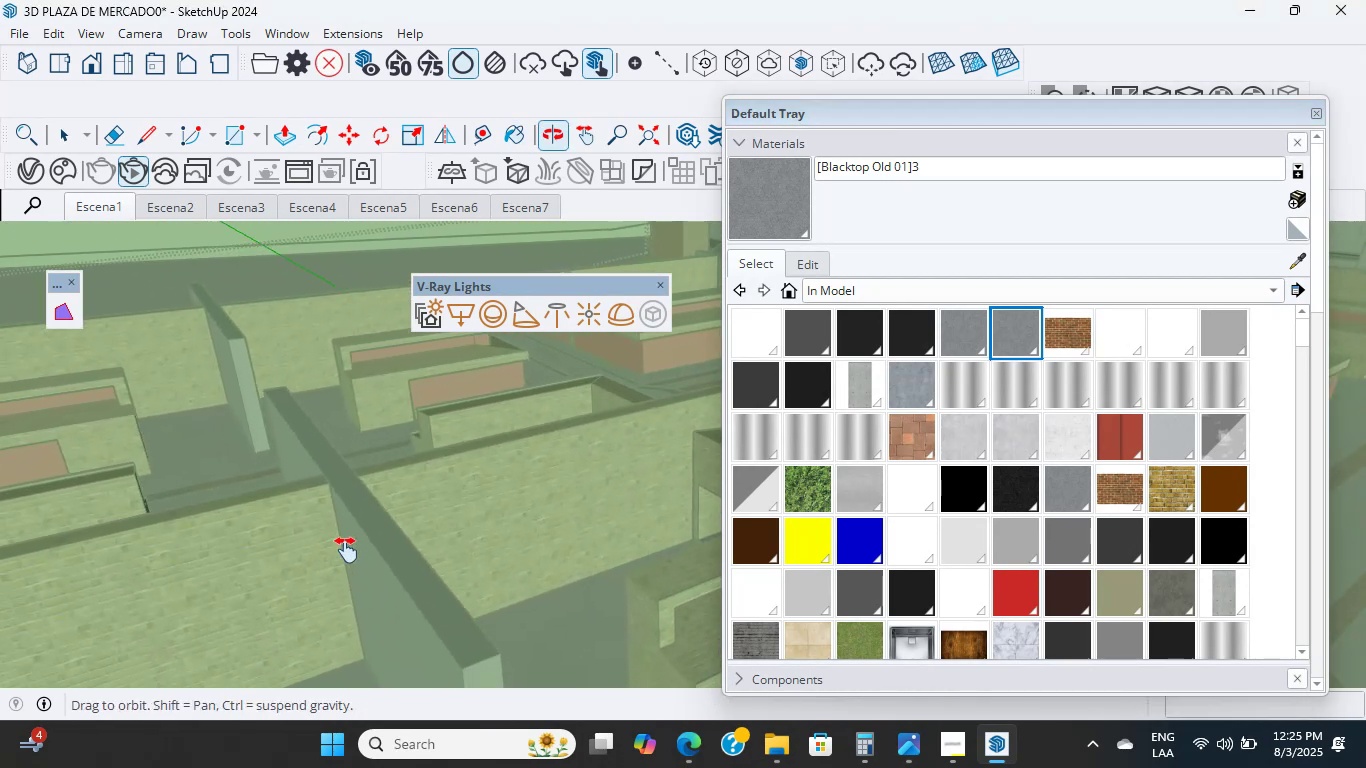 
hold_key(key=ShiftLeft, duration=3.91)
 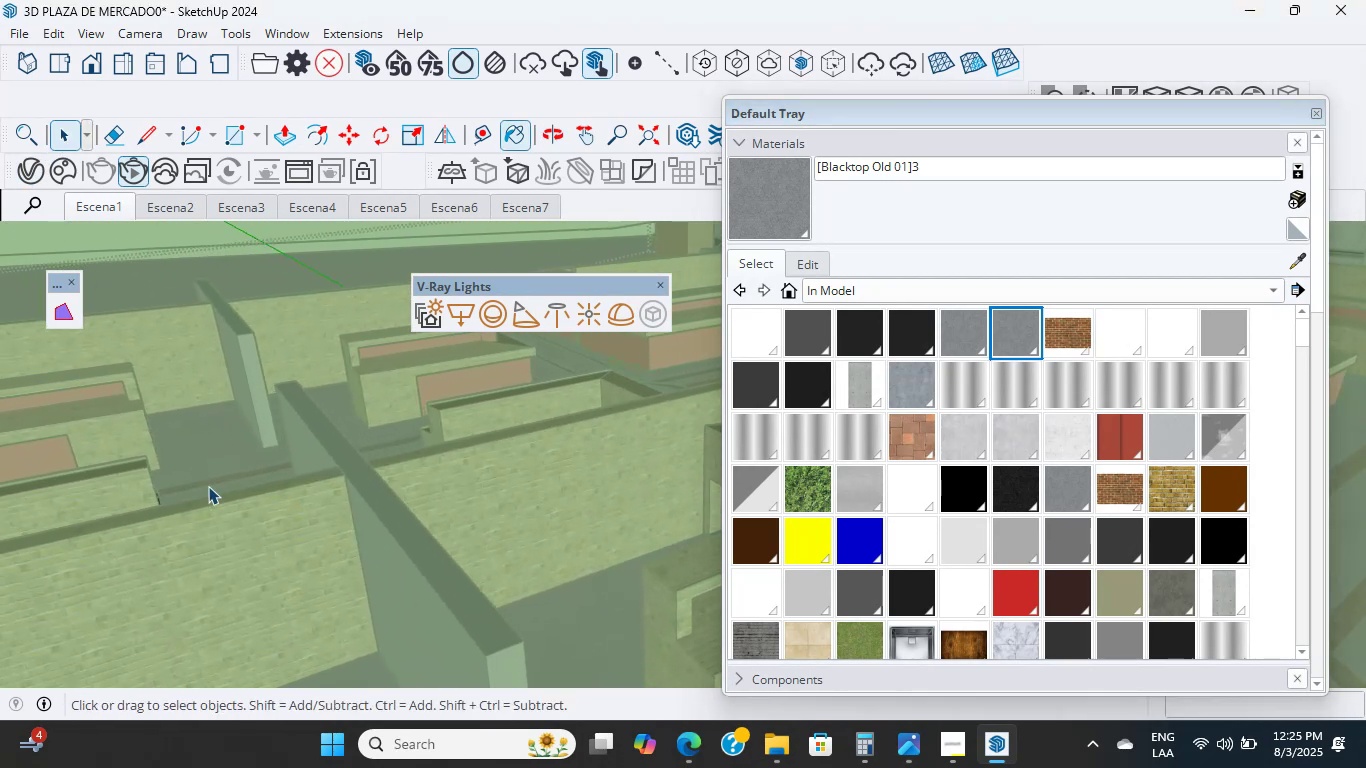 
triple_click([264, 565])
 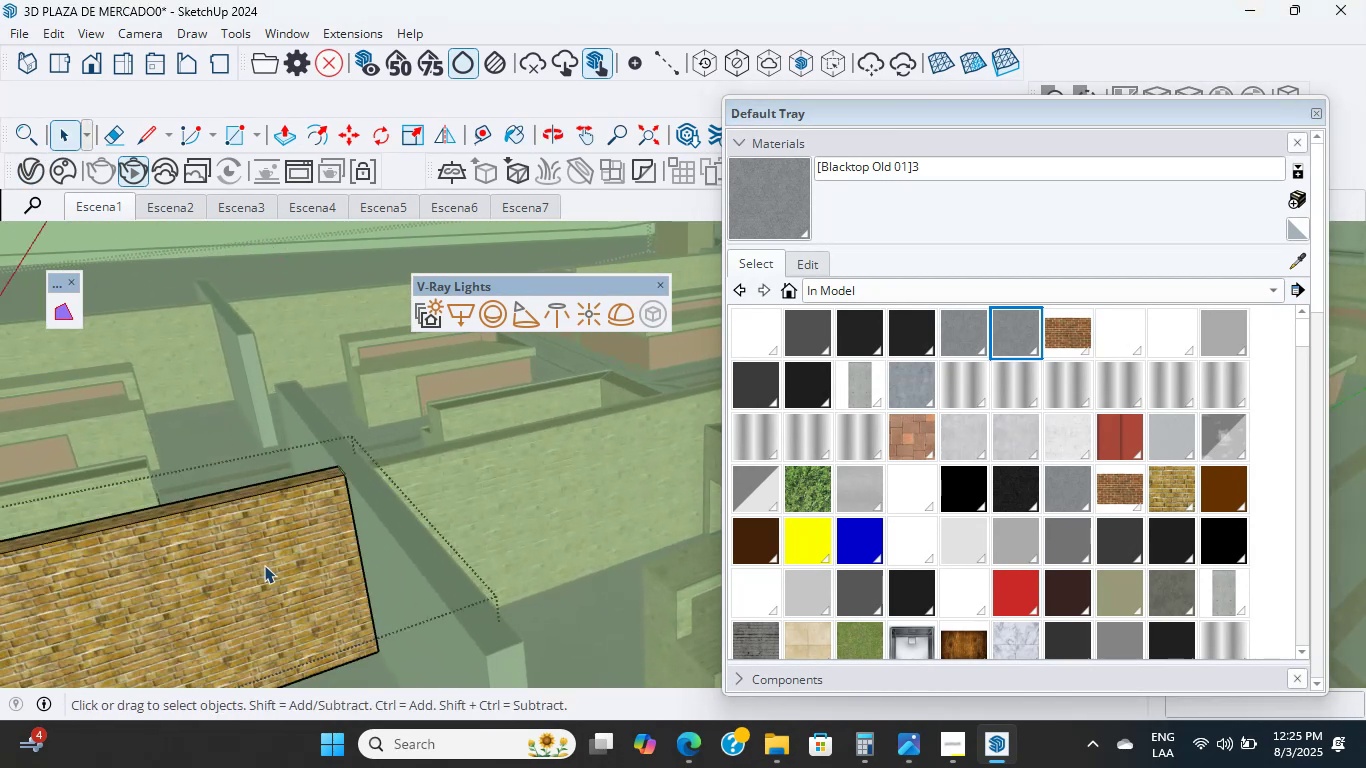 
scroll: coordinate [264, 565], scroll_direction: up, amount: 4.0
 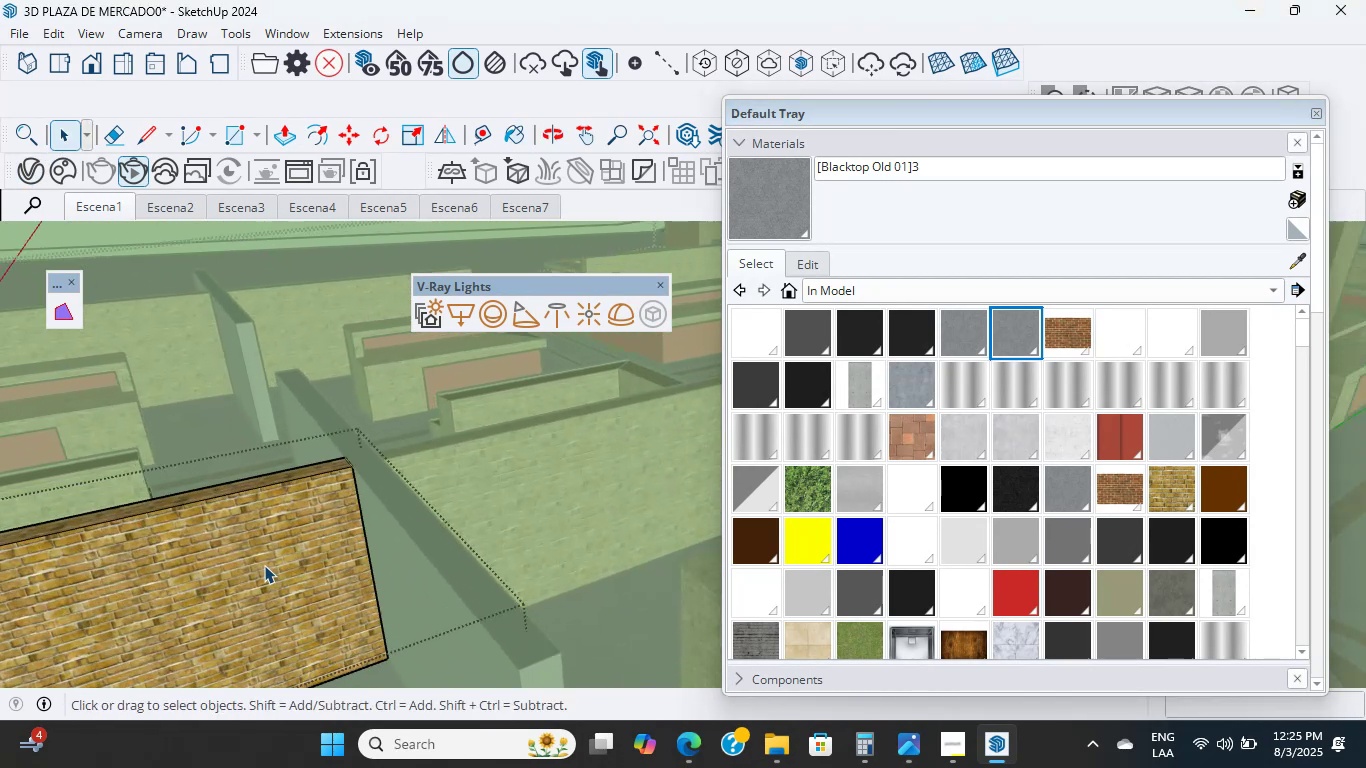 
key(Shift+ShiftLeft)
 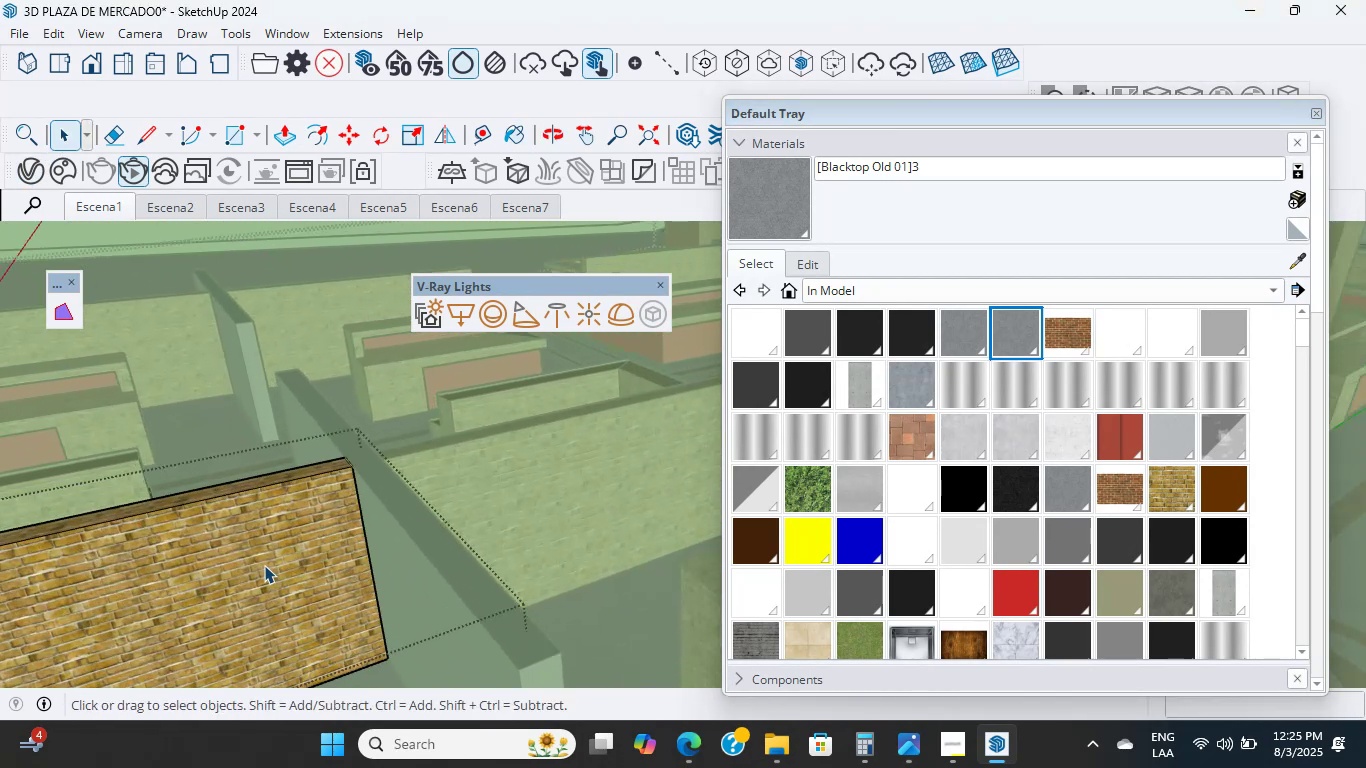 
left_click([264, 565])
 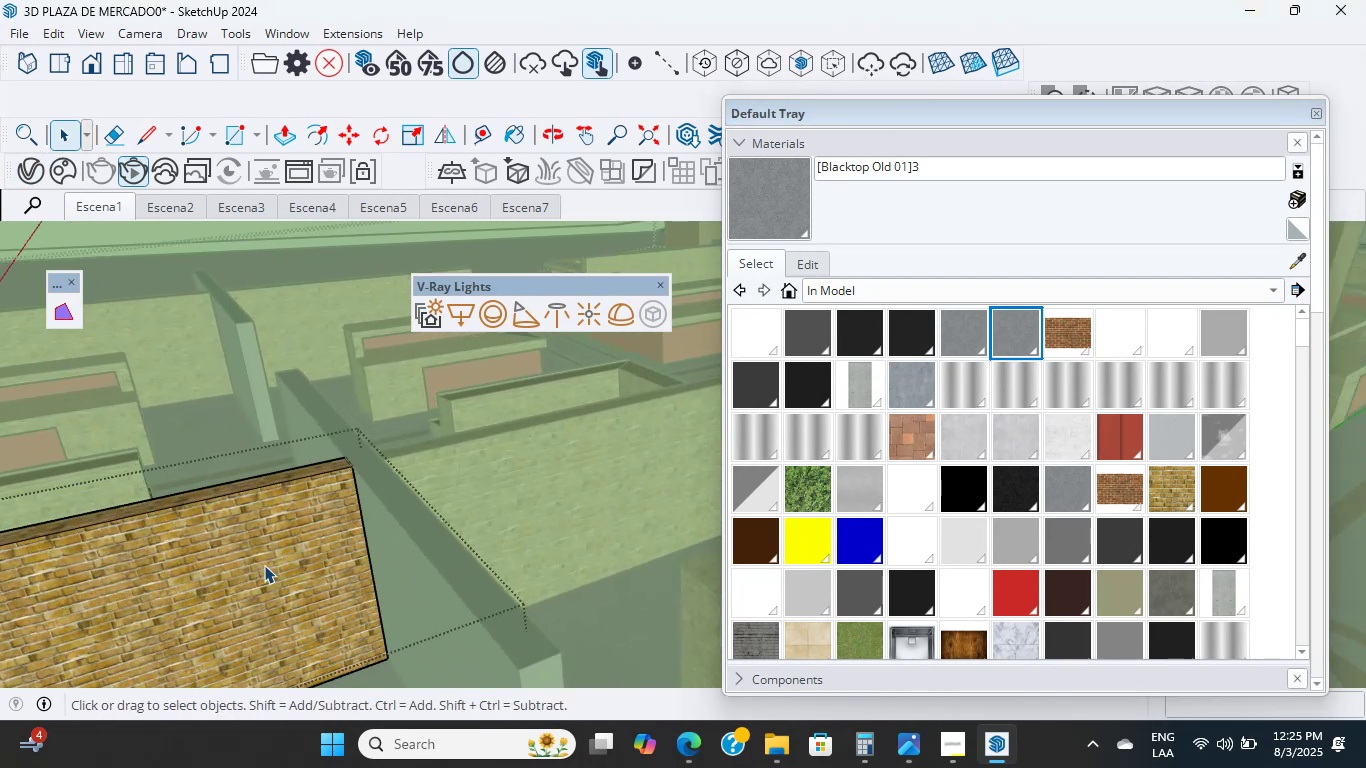 
double_click([264, 565])
 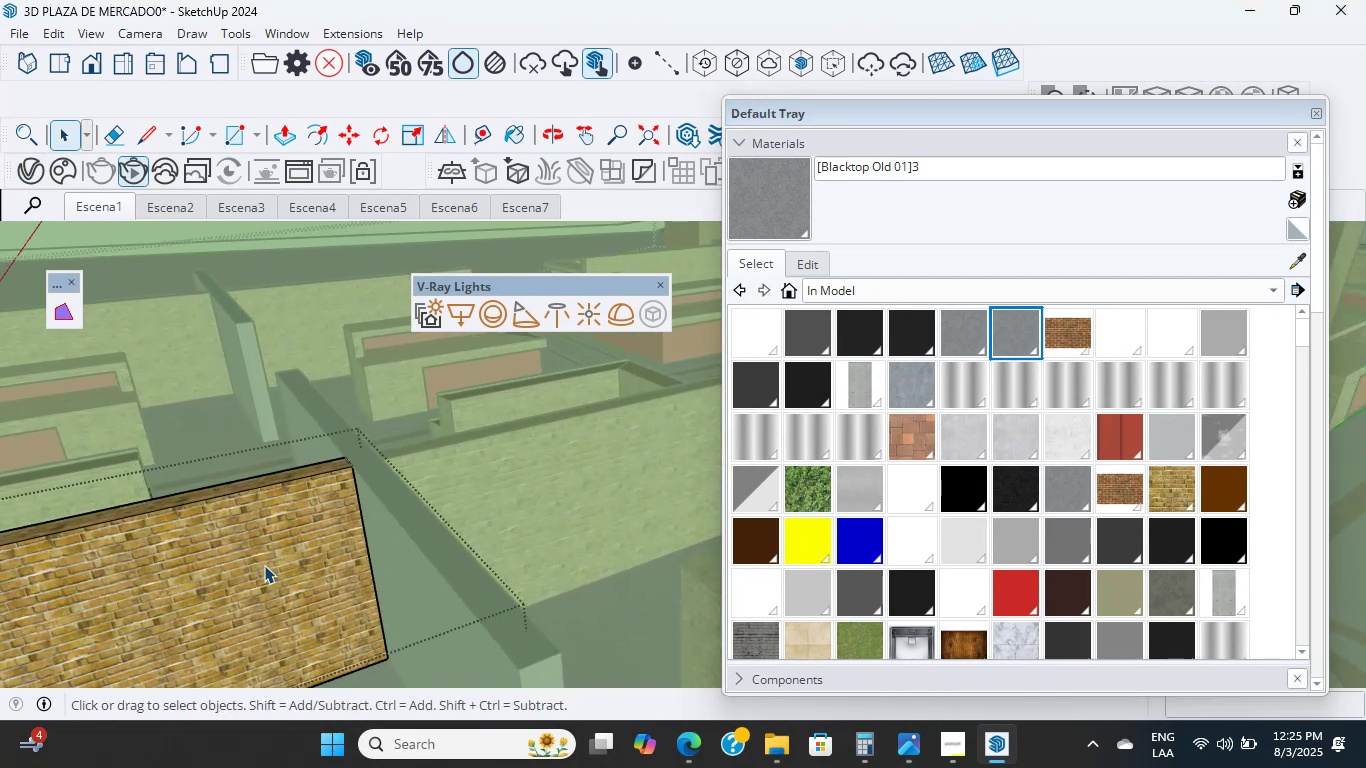 
triple_click([264, 565])
 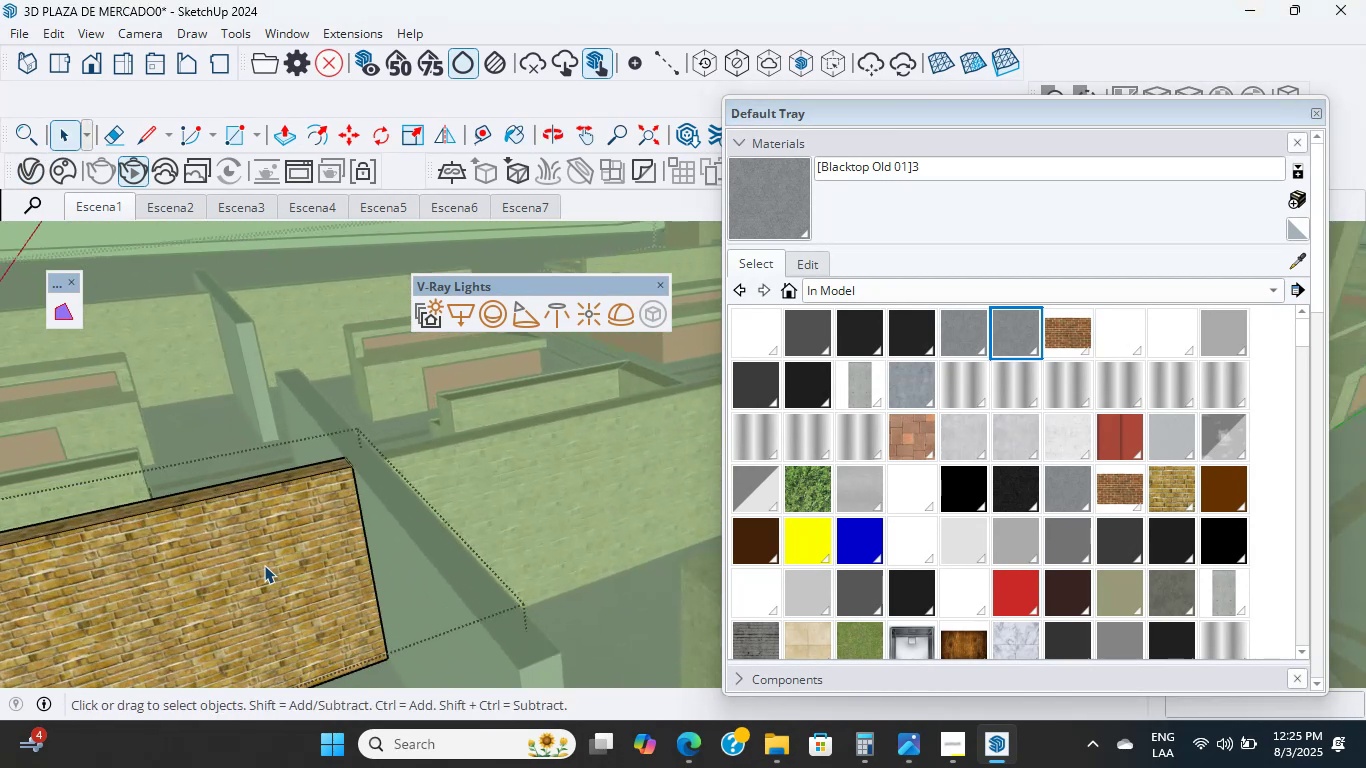 
triple_click([264, 565])
 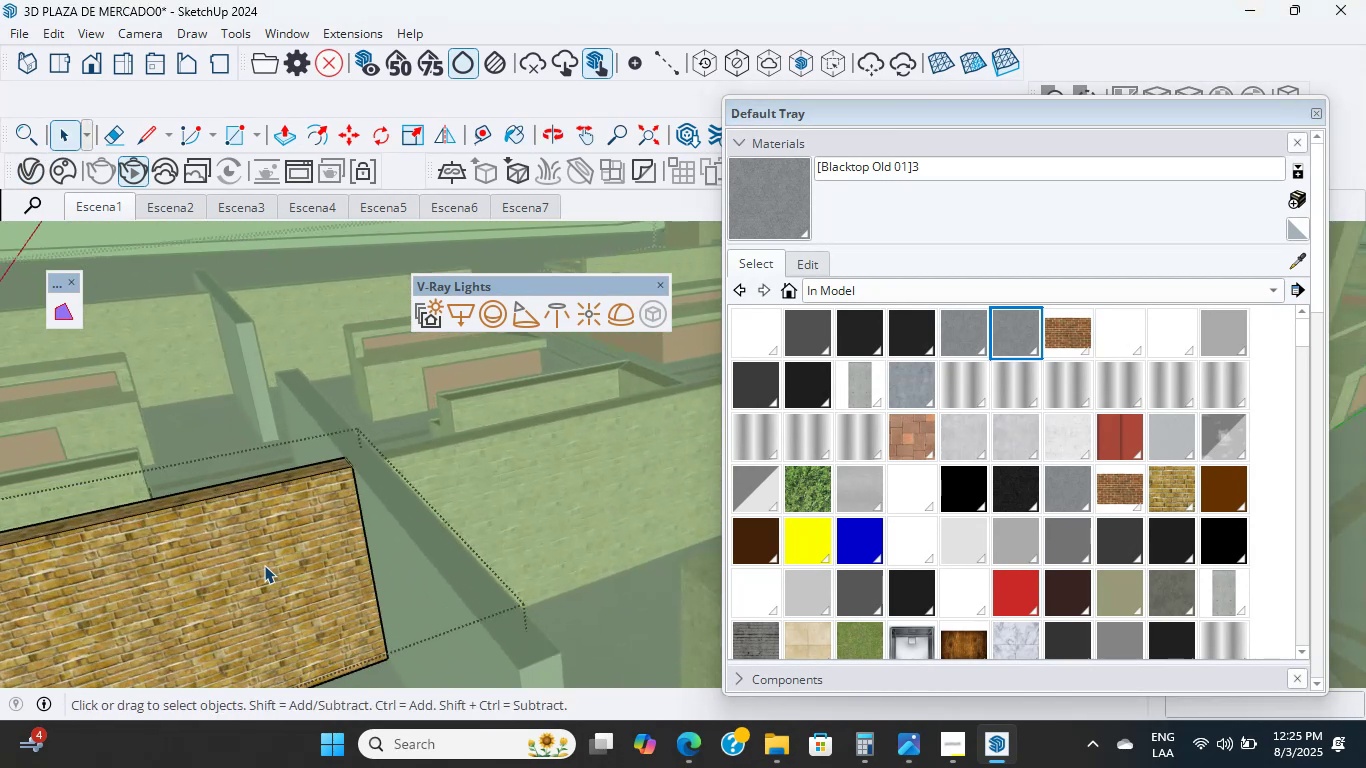 
triple_click([264, 565])
 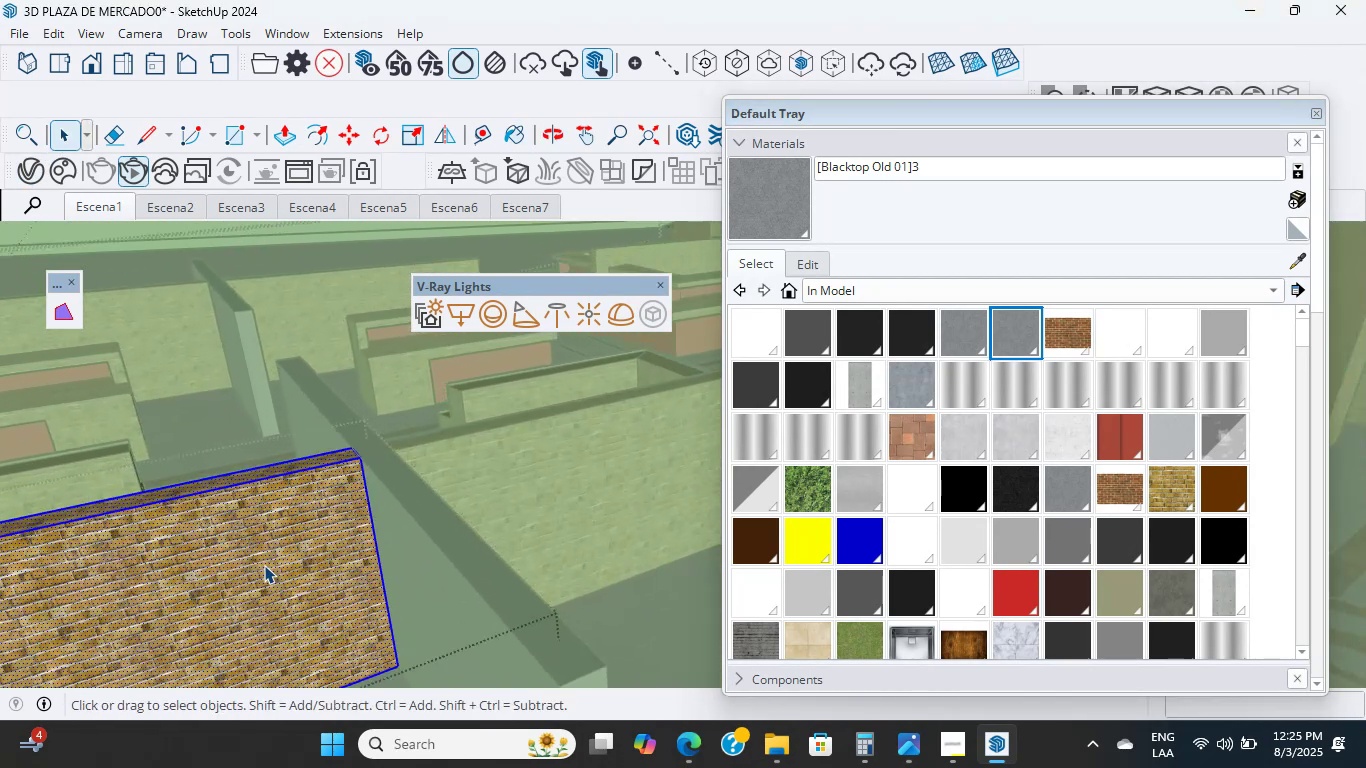 
triple_click([264, 565])
 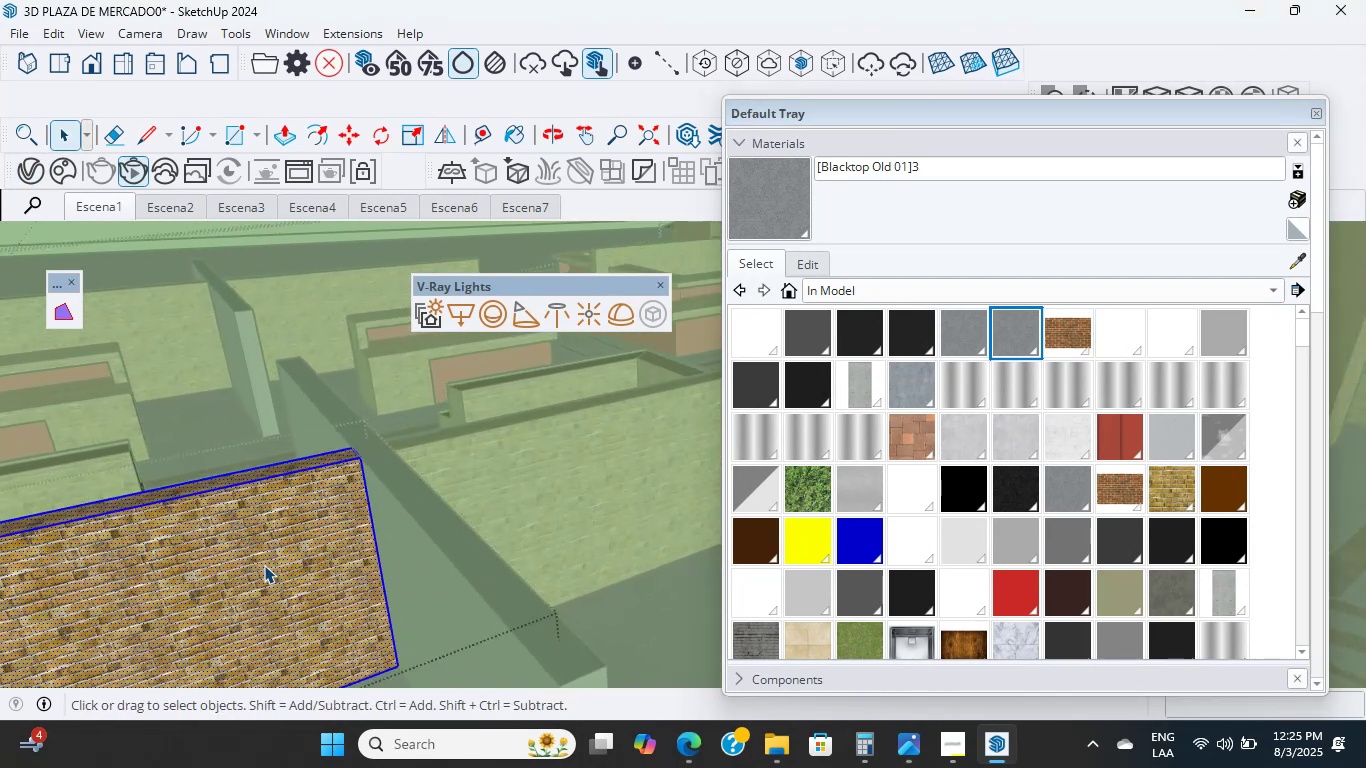 
triple_click([264, 565])
 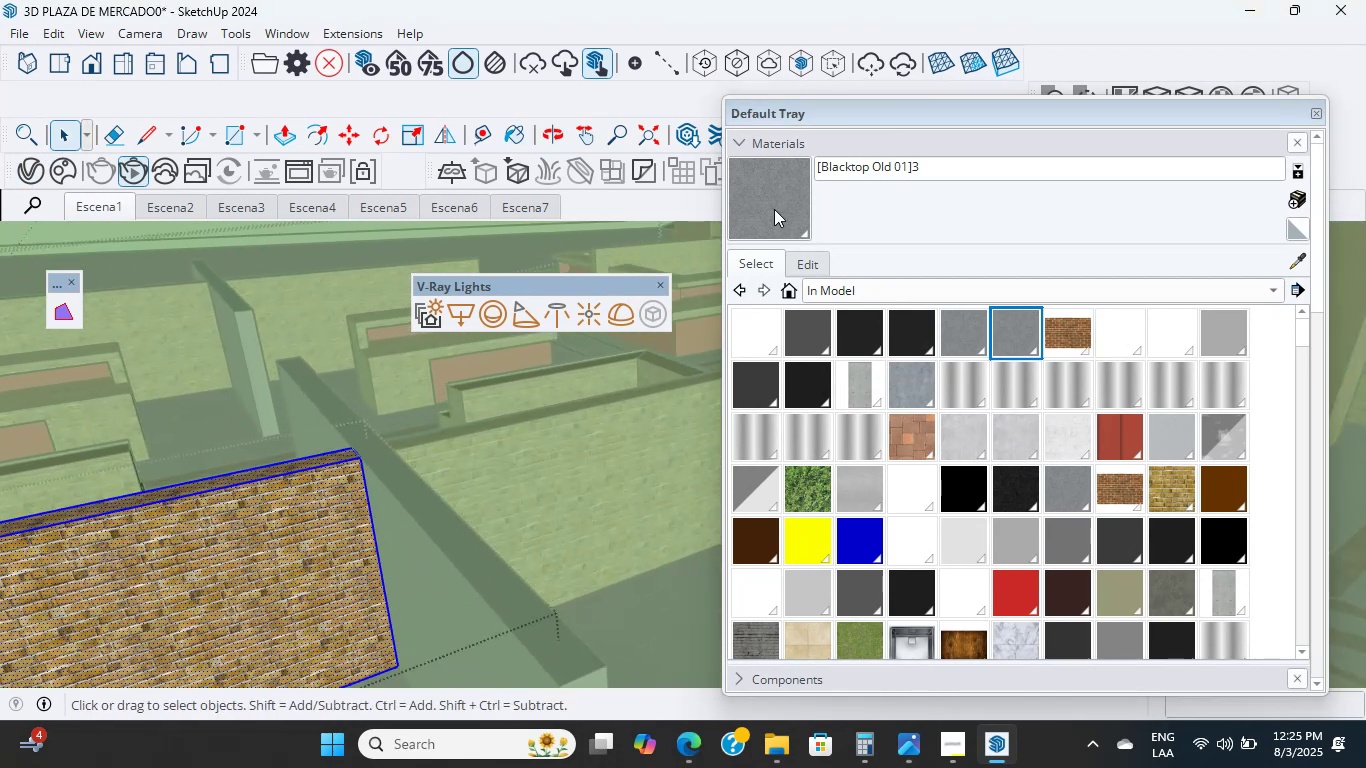 
hold_key(key=ShiftLeft, duration=0.41)
 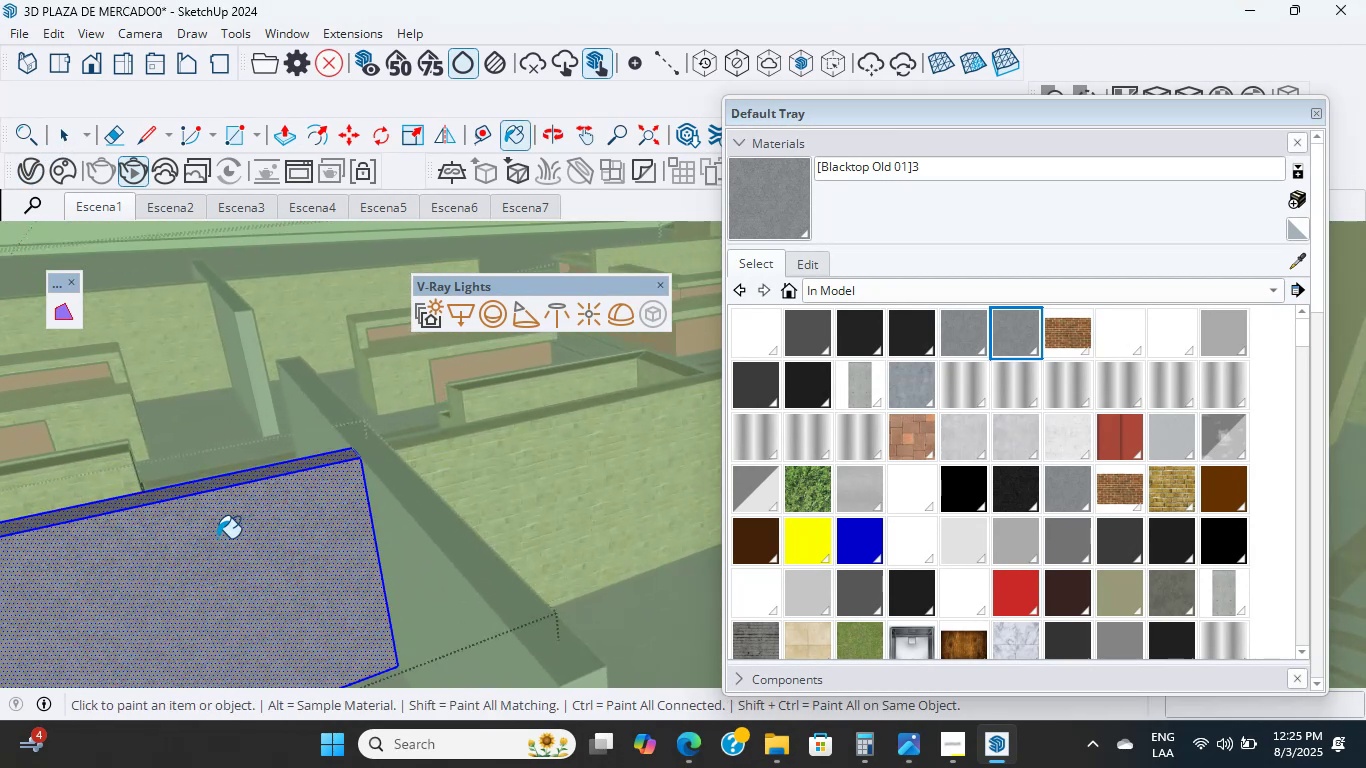 
key(Shift+ShiftLeft)
 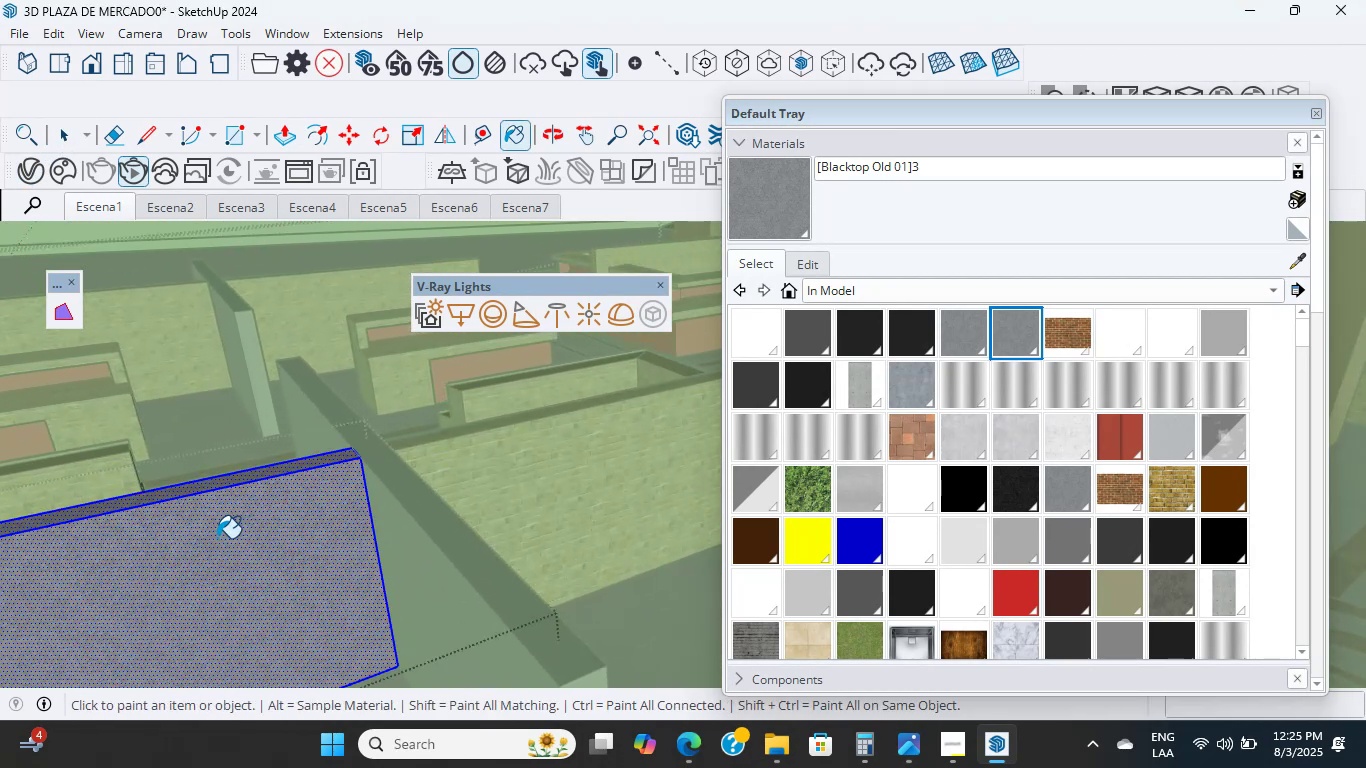 
scroll: coordinate [445, 469], scroll_direction: up, amount: 4.0
 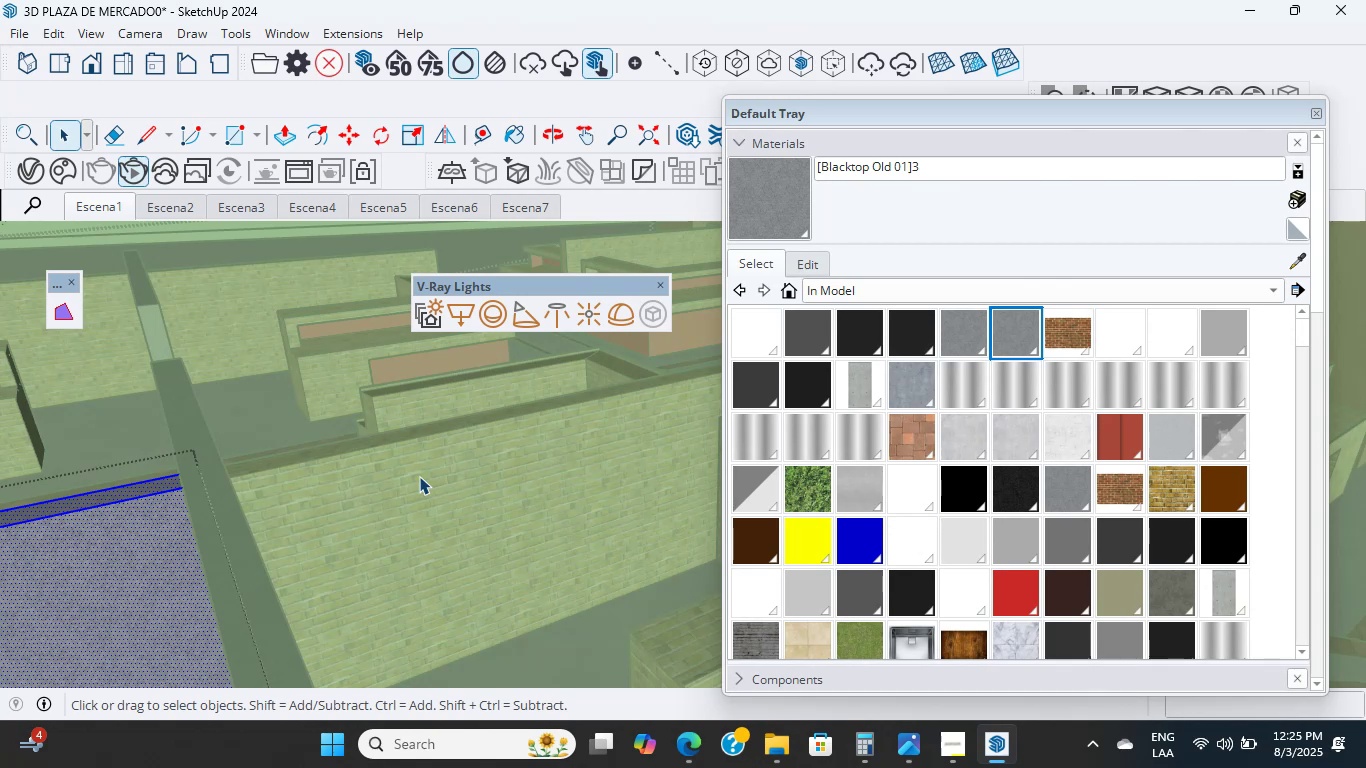 
triple_click([420, 478])
 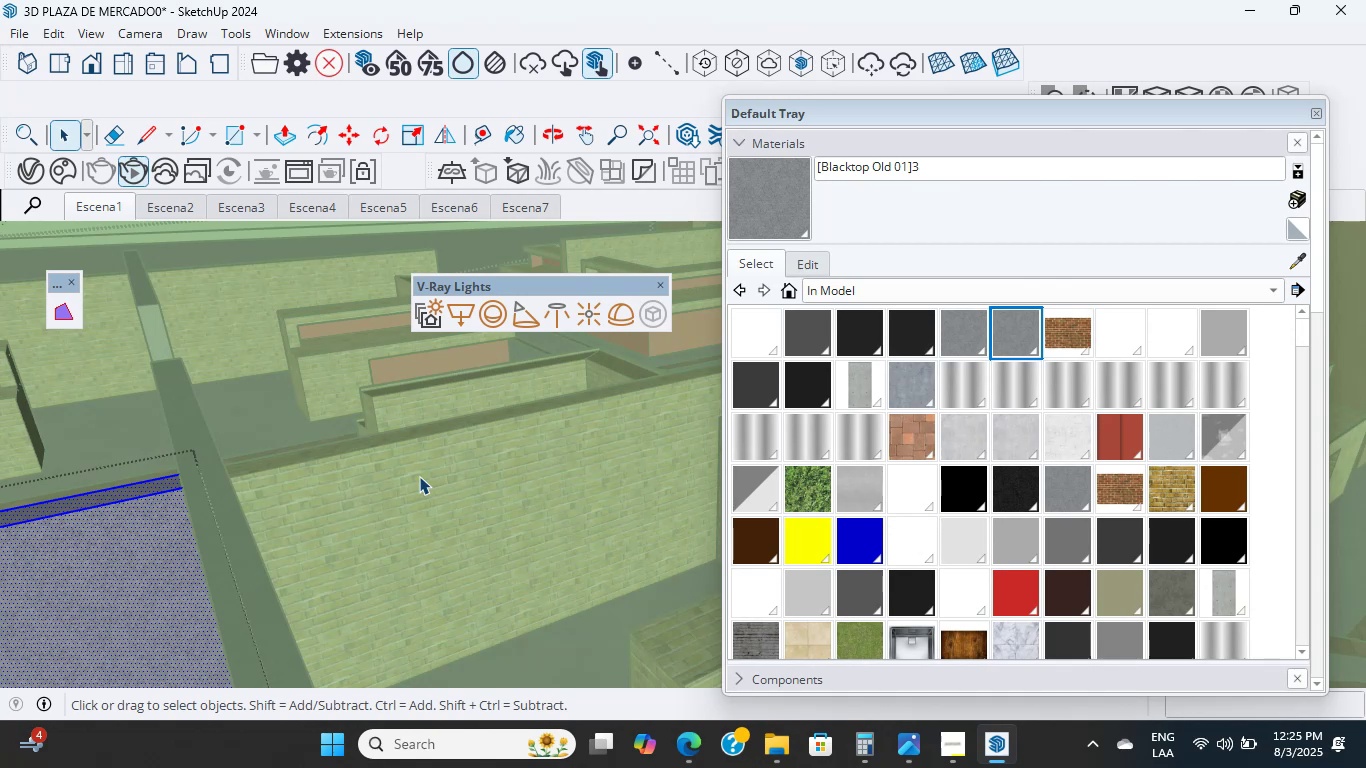 
triple_click([420, 478])
 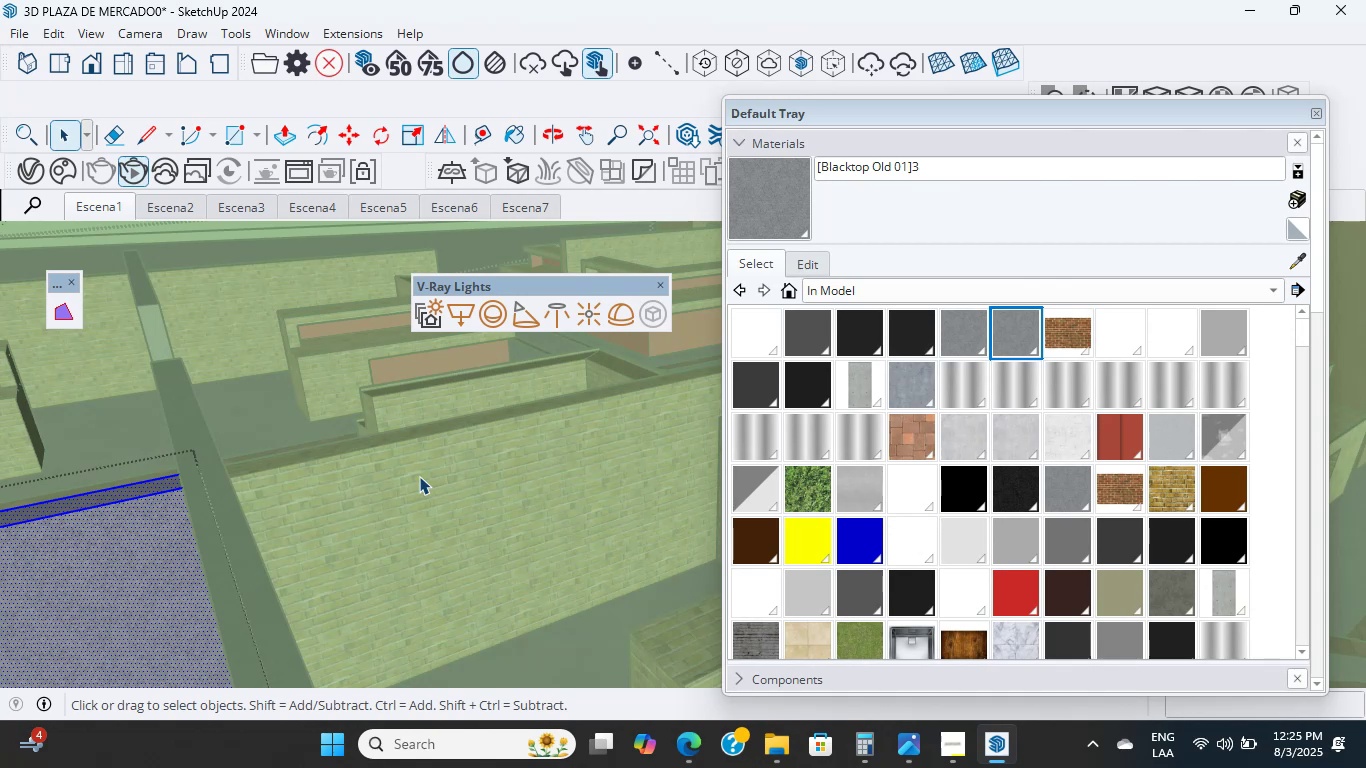 
scroll: coordinate [420, 478], scroll_direction: up, amount: 4.0
 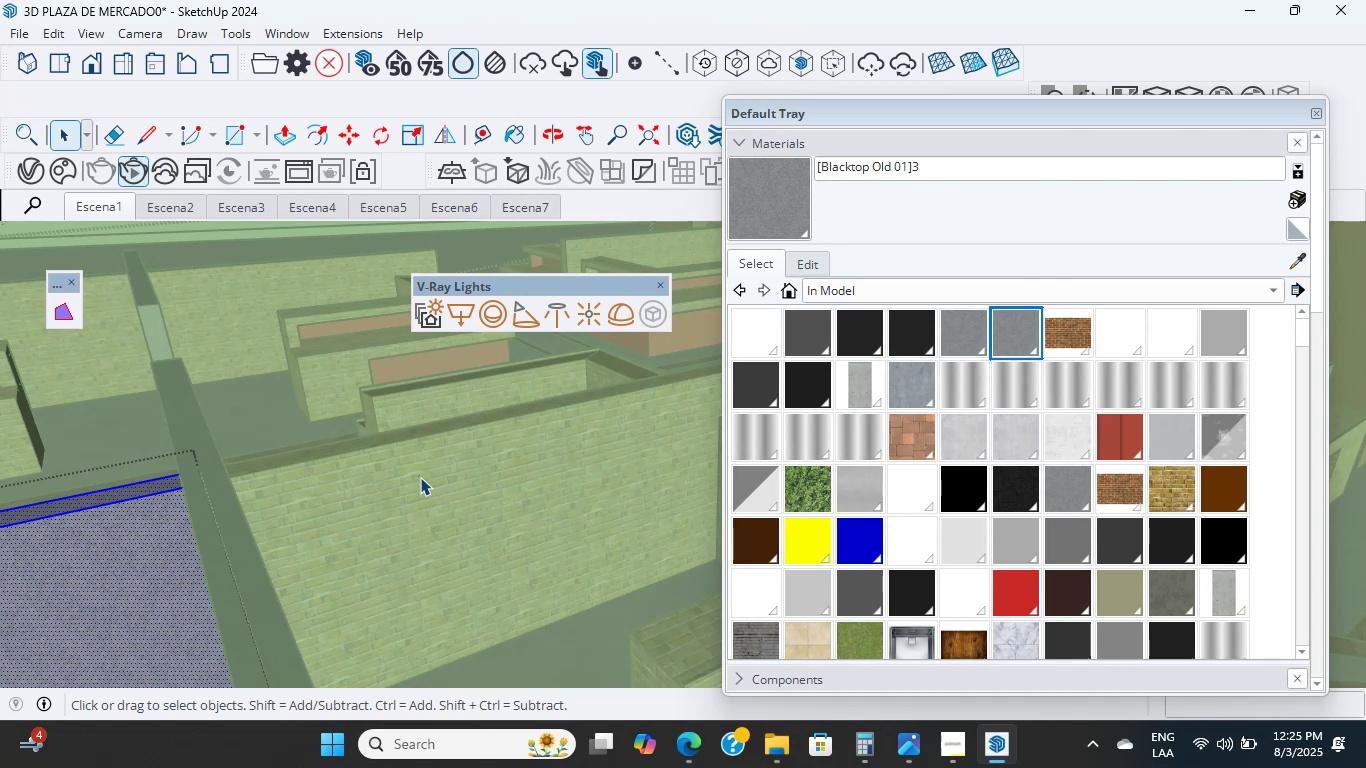 
triple_click([420, 478])
 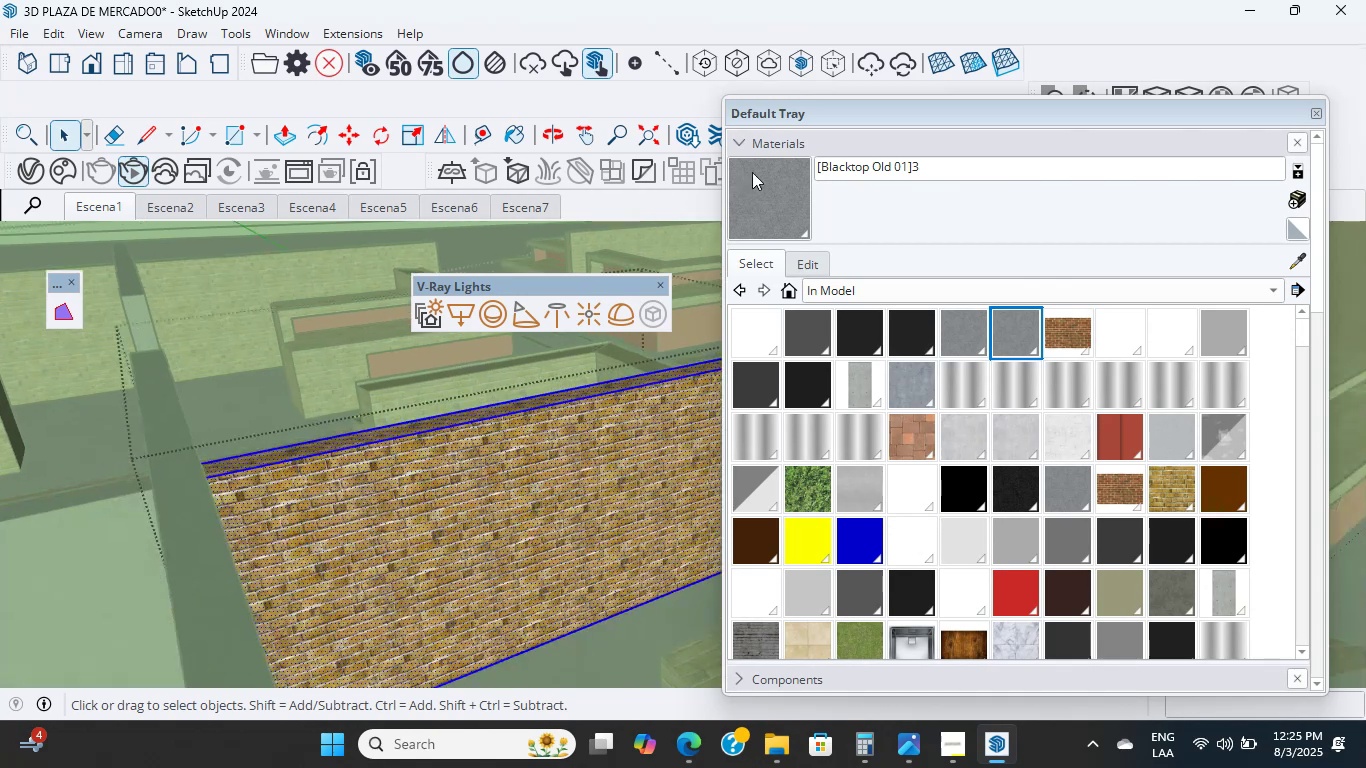 
triple_click([420, 478])
 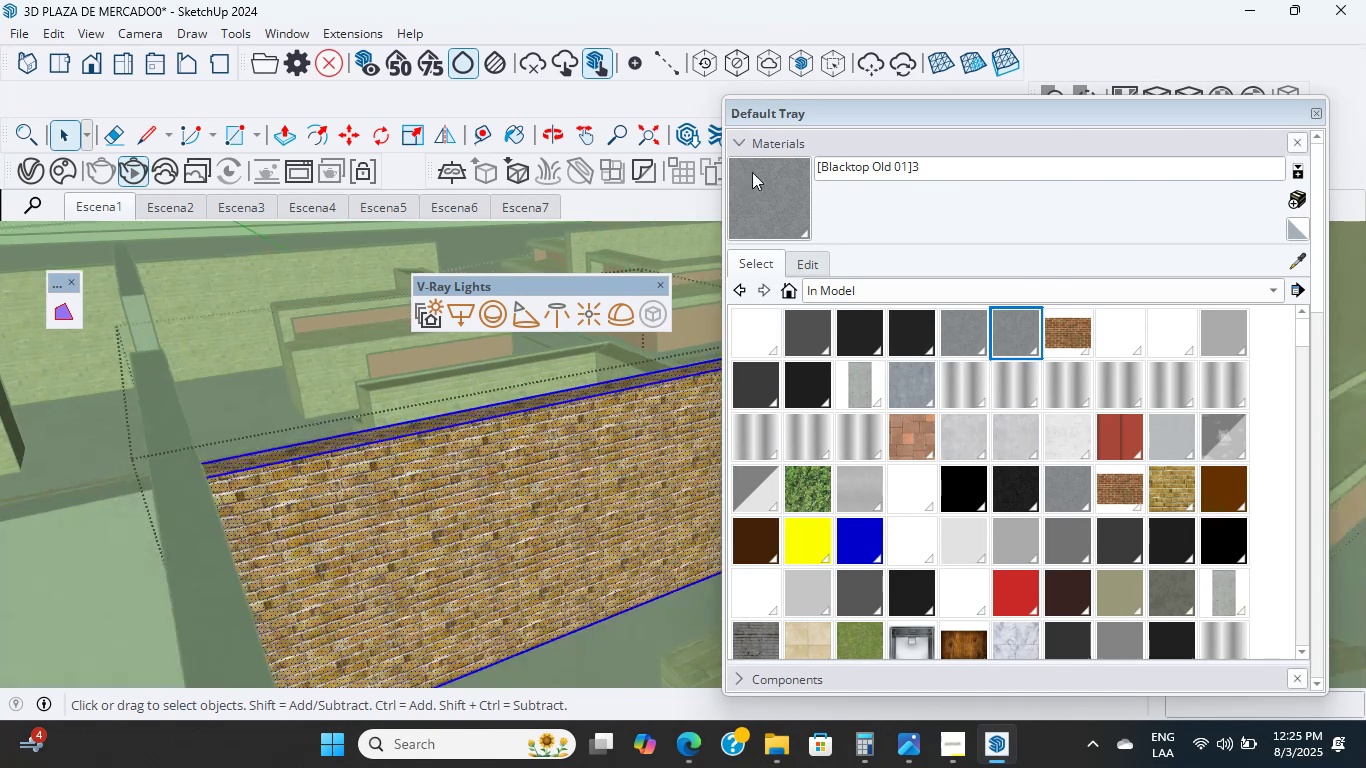 
triple_click([420, 478])
 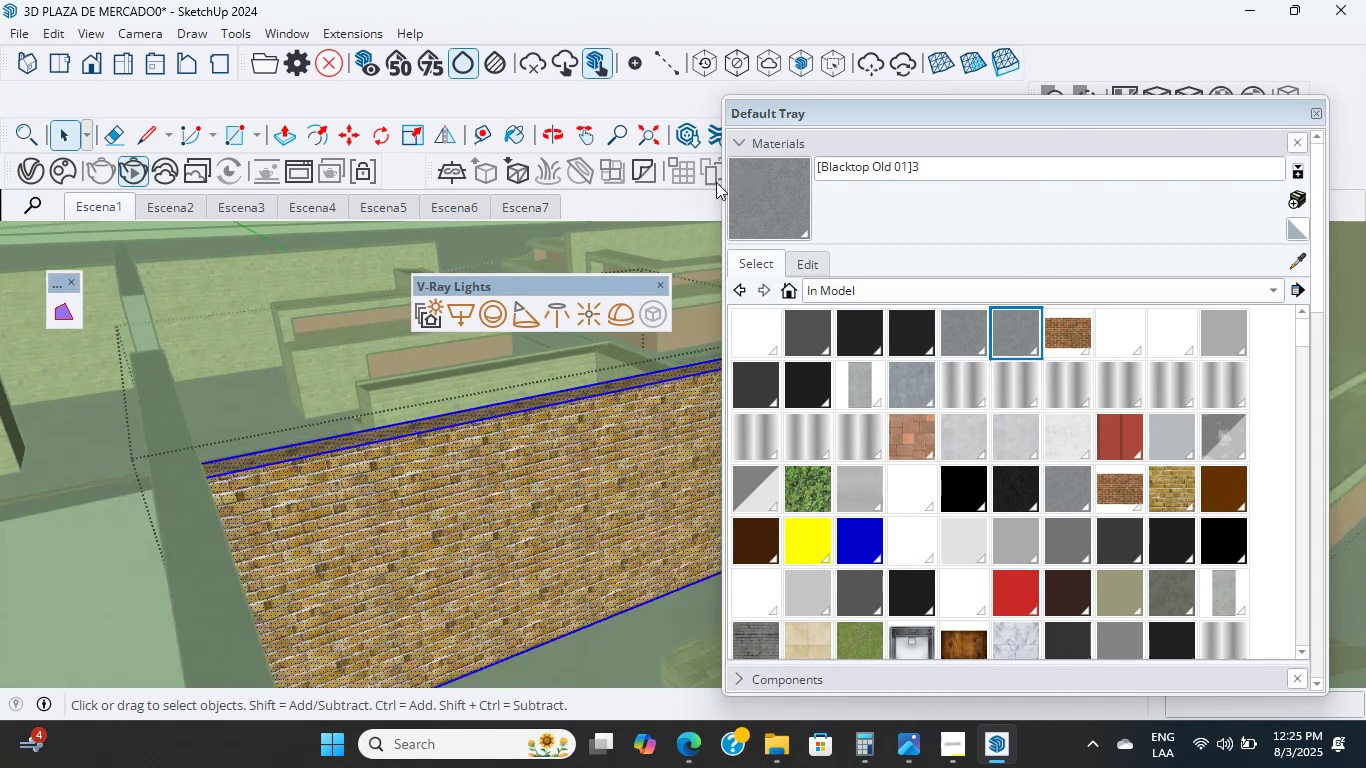 
double_click([420, 478])
 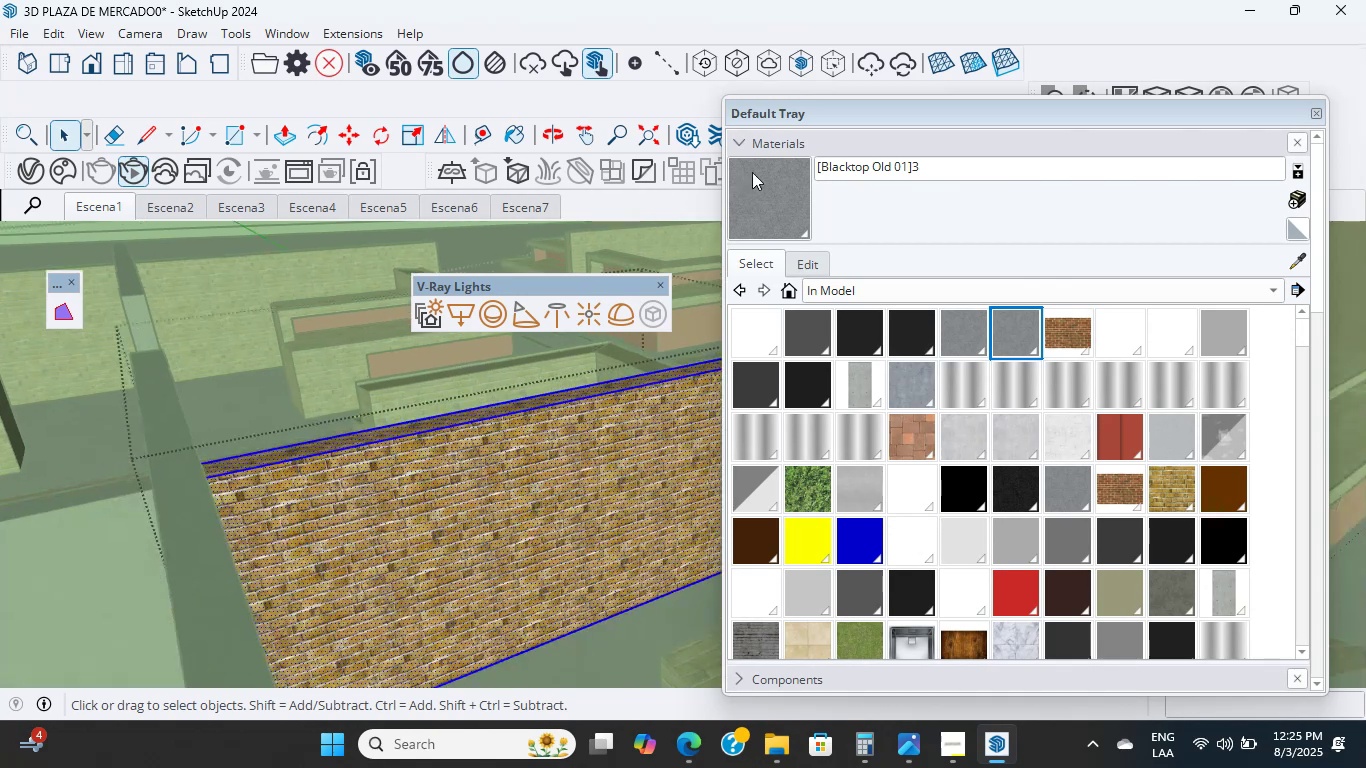 
left_click_drag(start_coordinate=[745, 187], to_coordinate=[751, 189])
 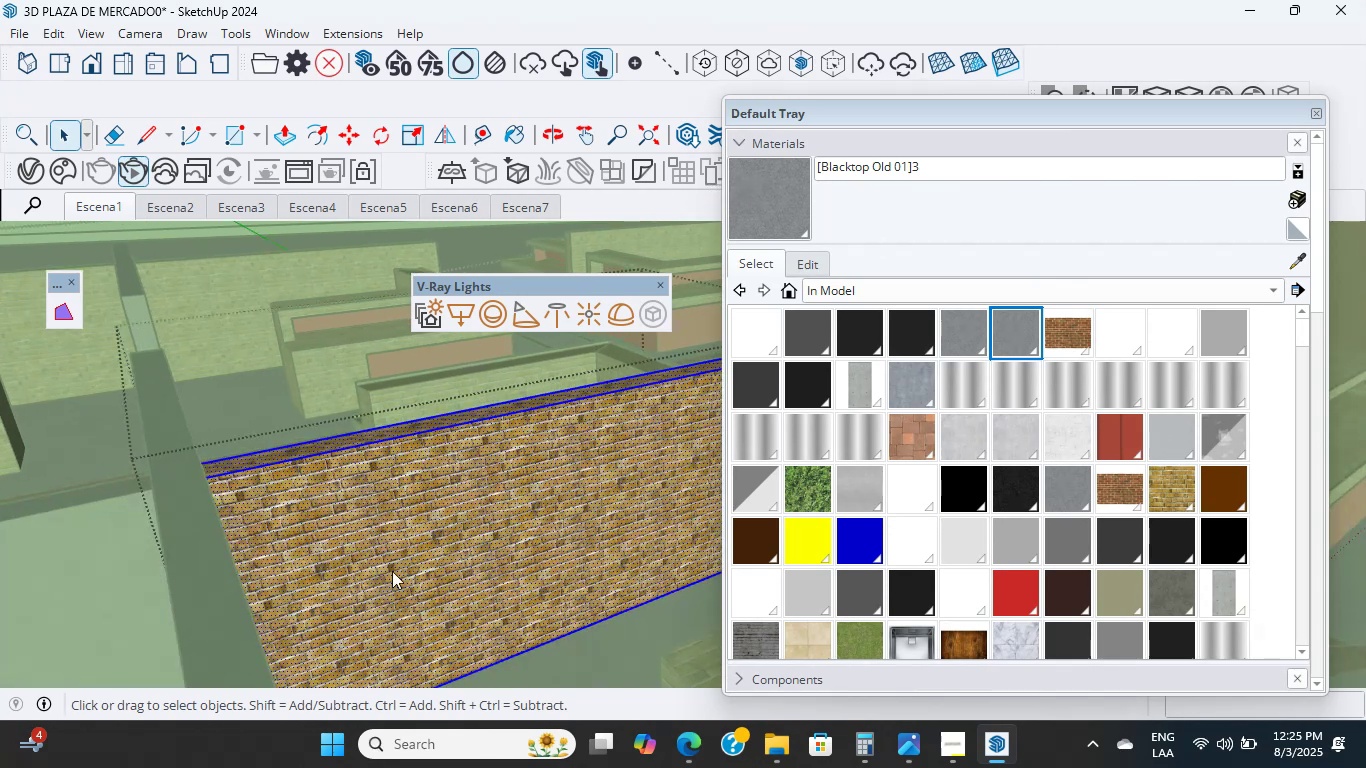 
hold_key(key=ShiftLeft, duration=0.45)
 